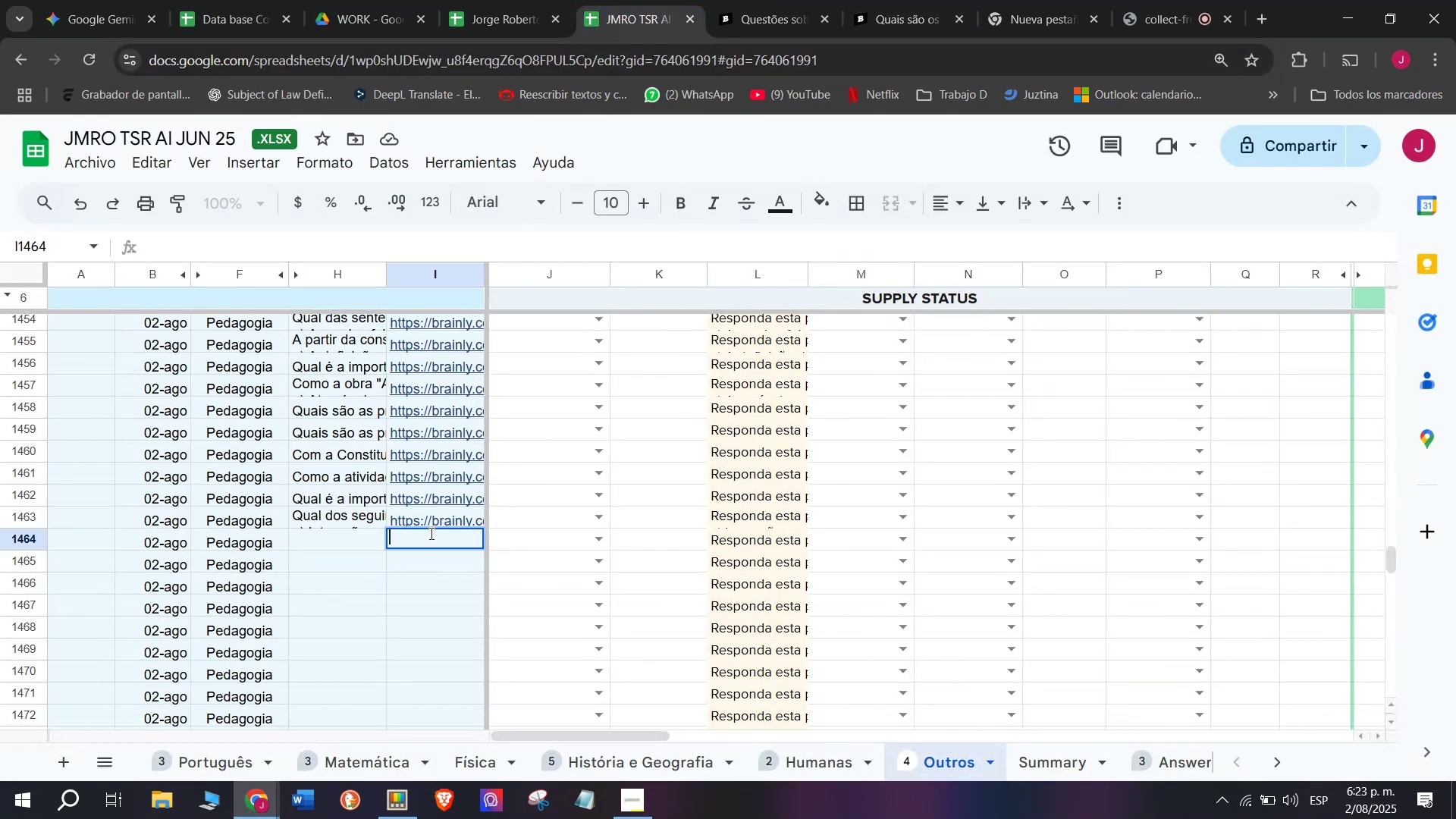 
key(Control+V)
 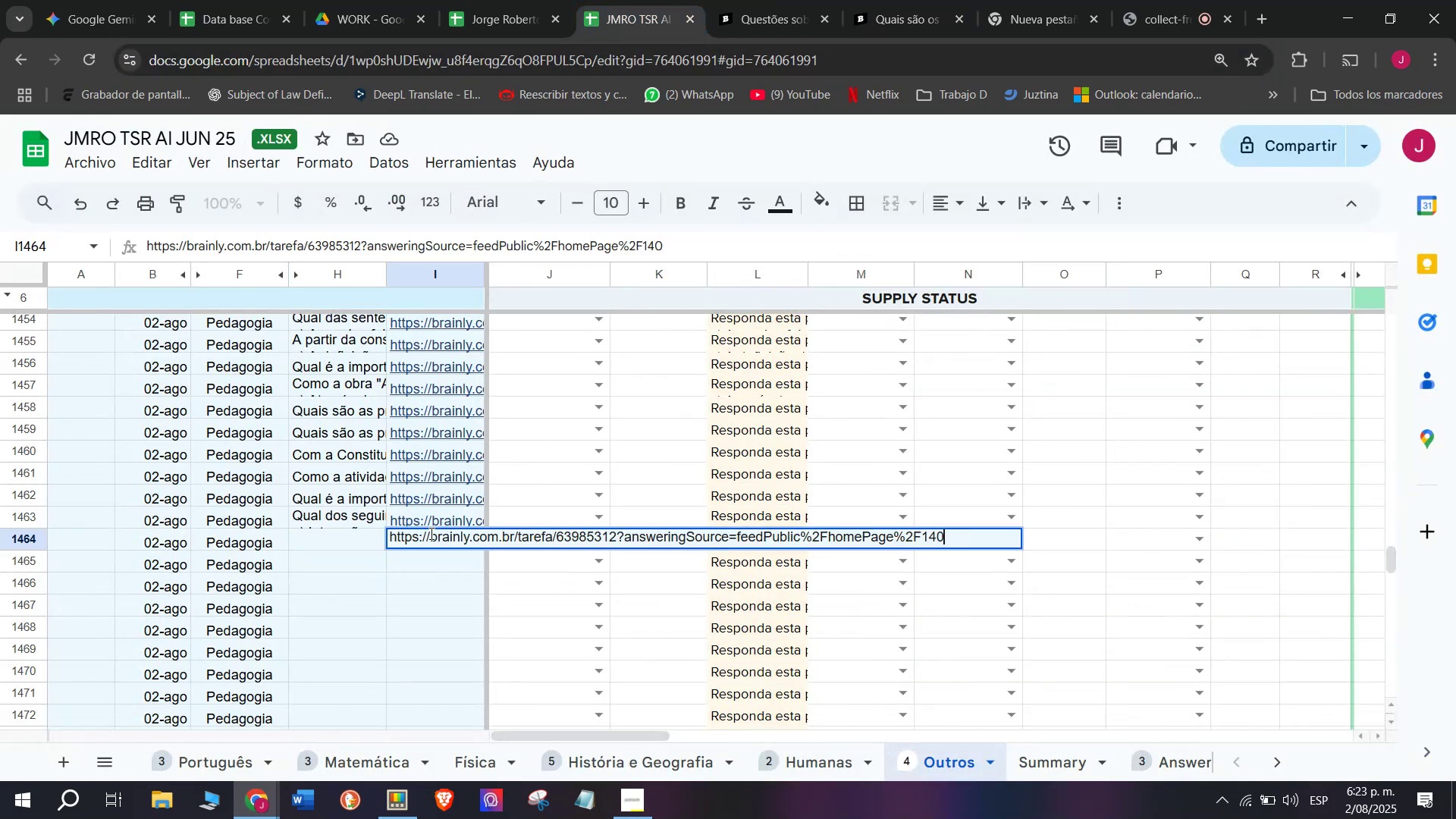 
key(Enter)
 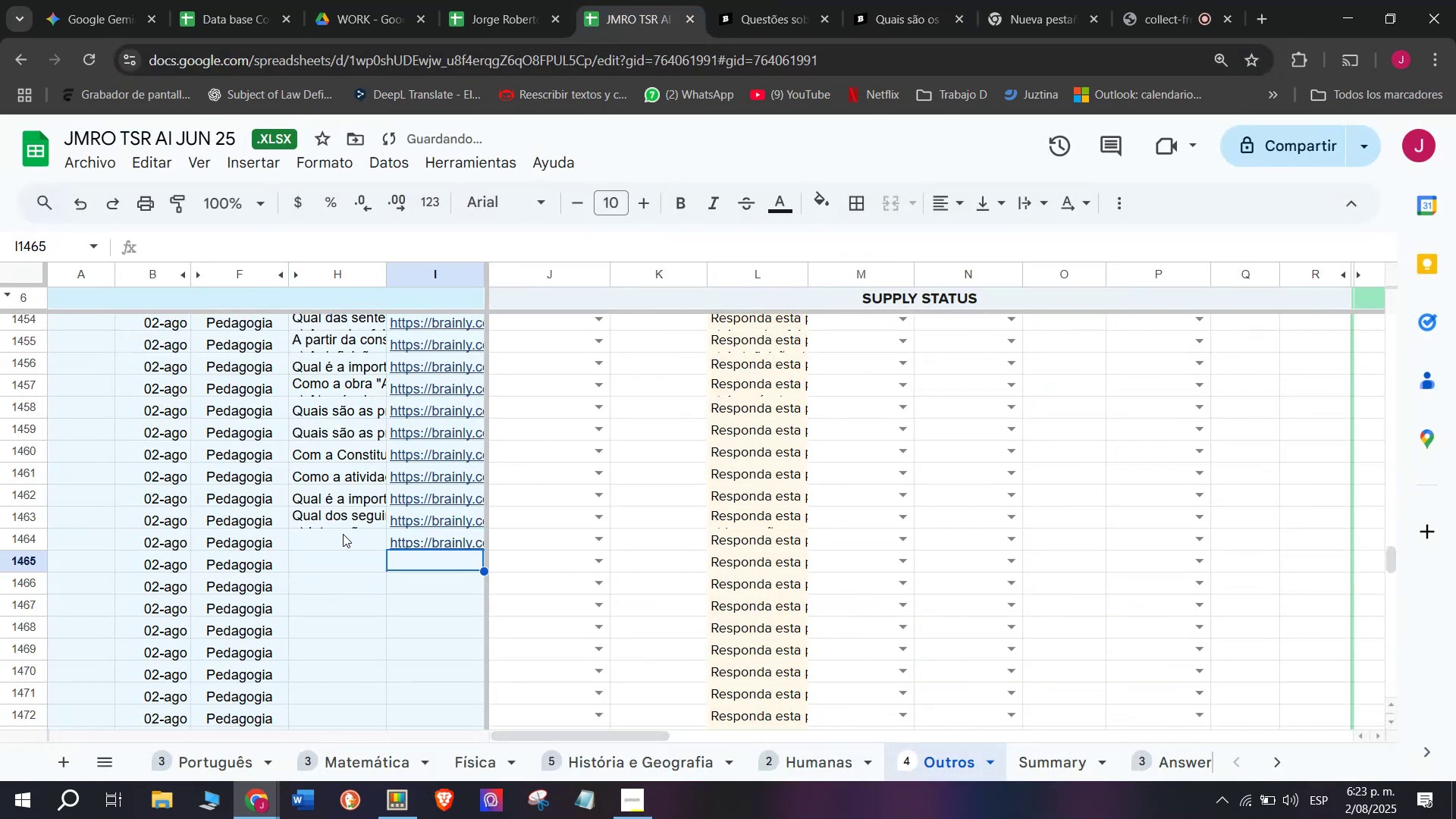 
double_click([341, 534])
 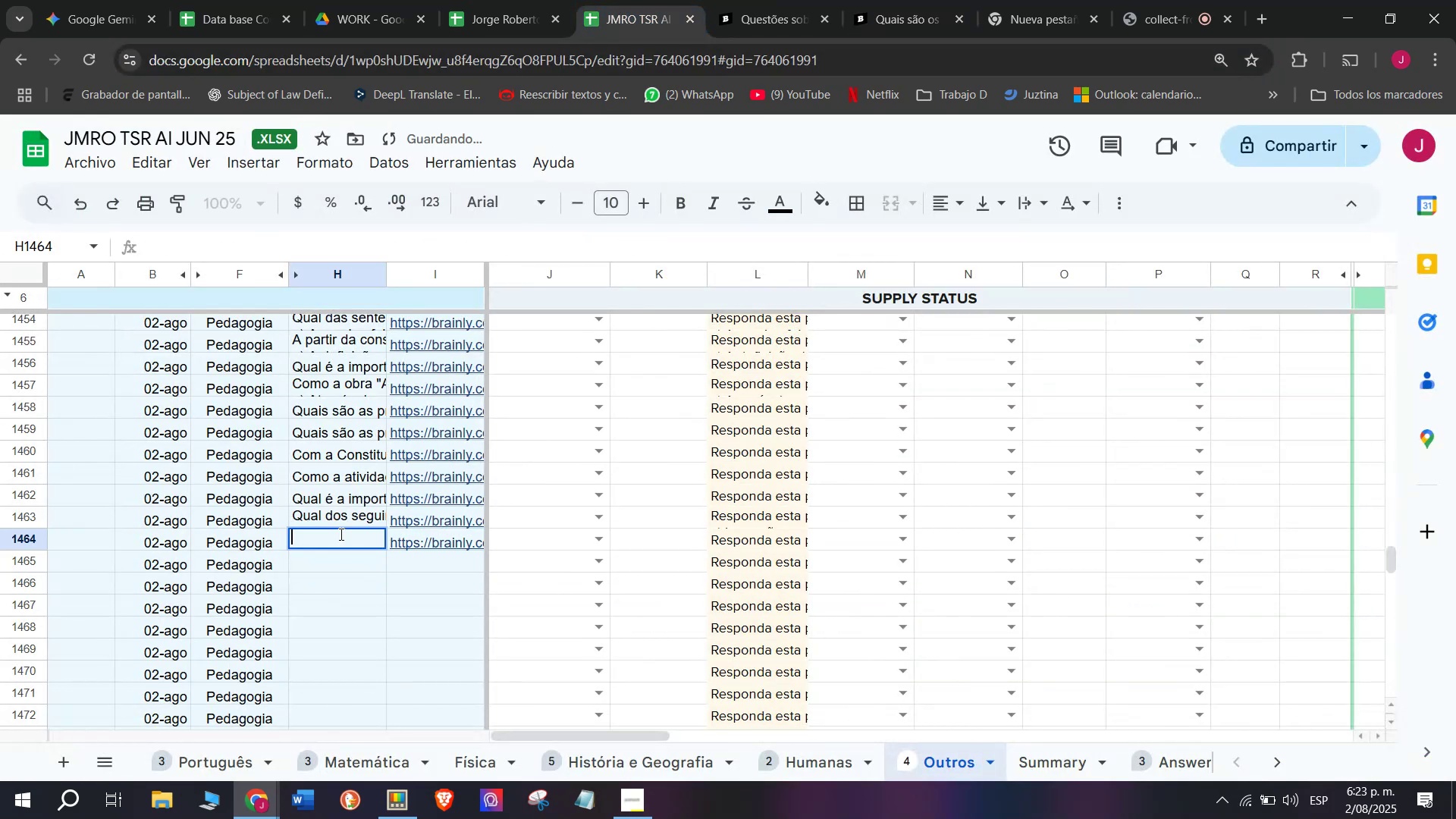 
key(Meta+MetaLeft)
 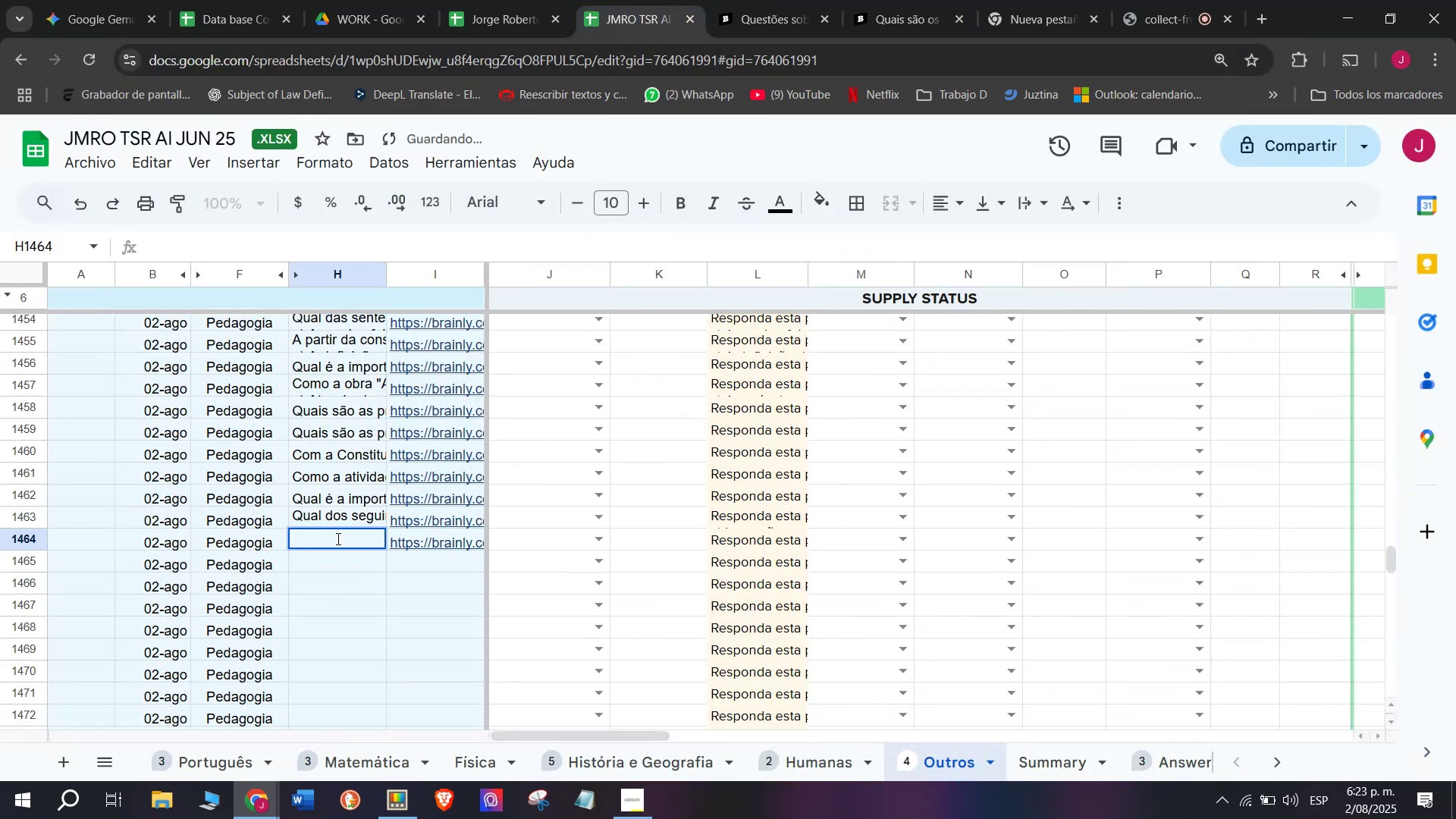 
key(Meta+V)
 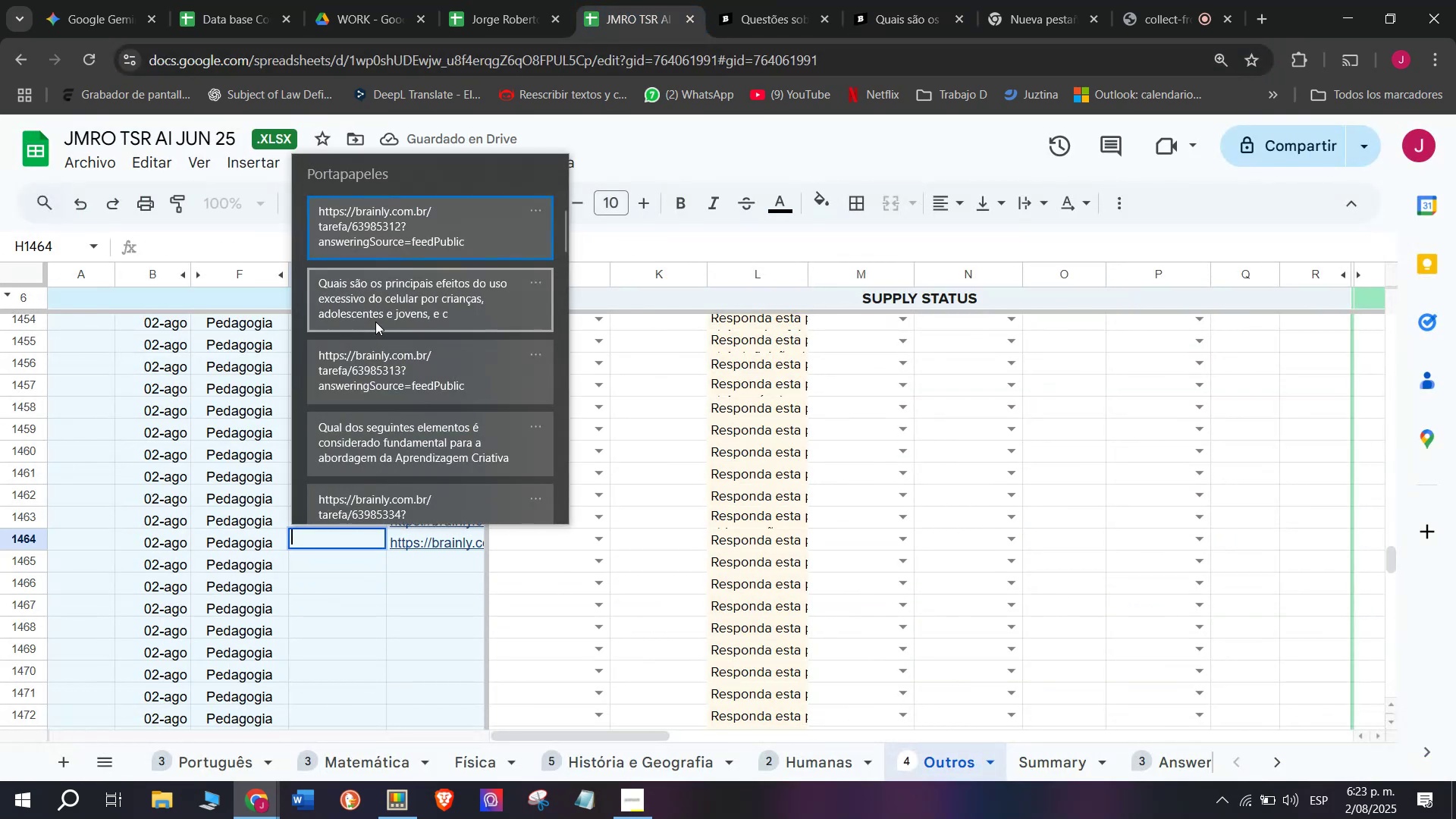 
key(Control+ControlLeft)
 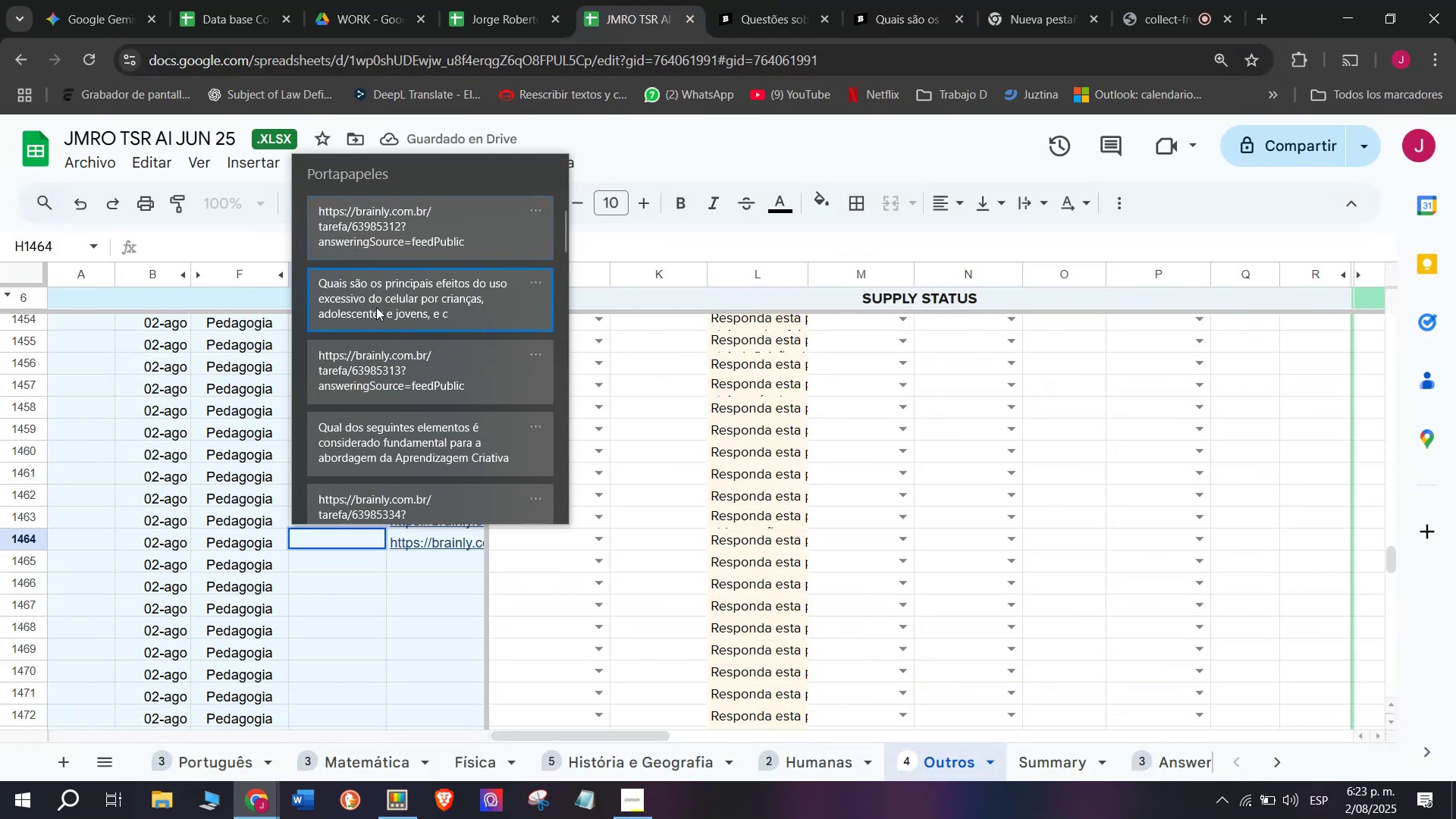 
key(Control+V)
 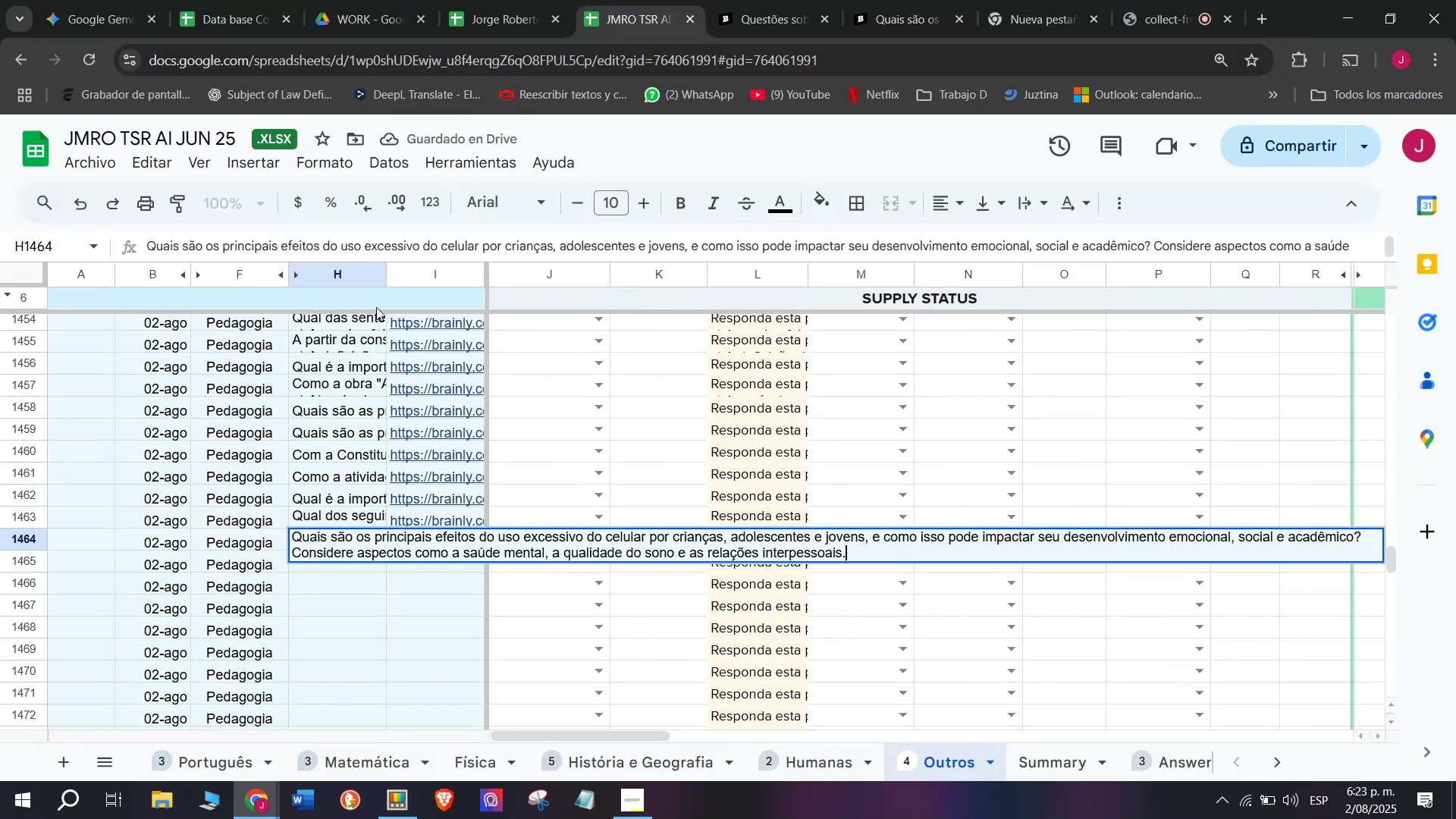 
key(Enter)
 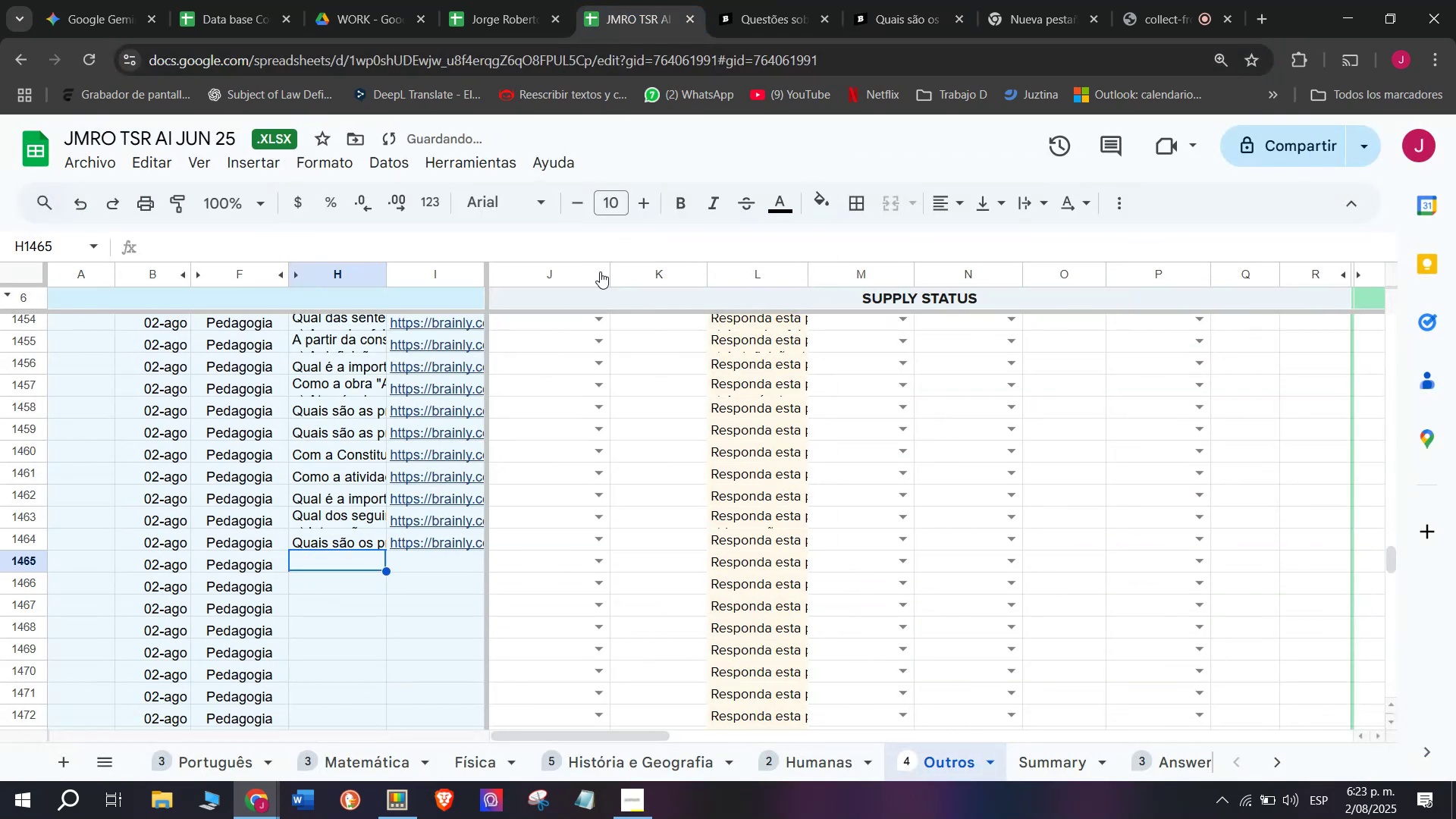 
left_click([894, 0])
 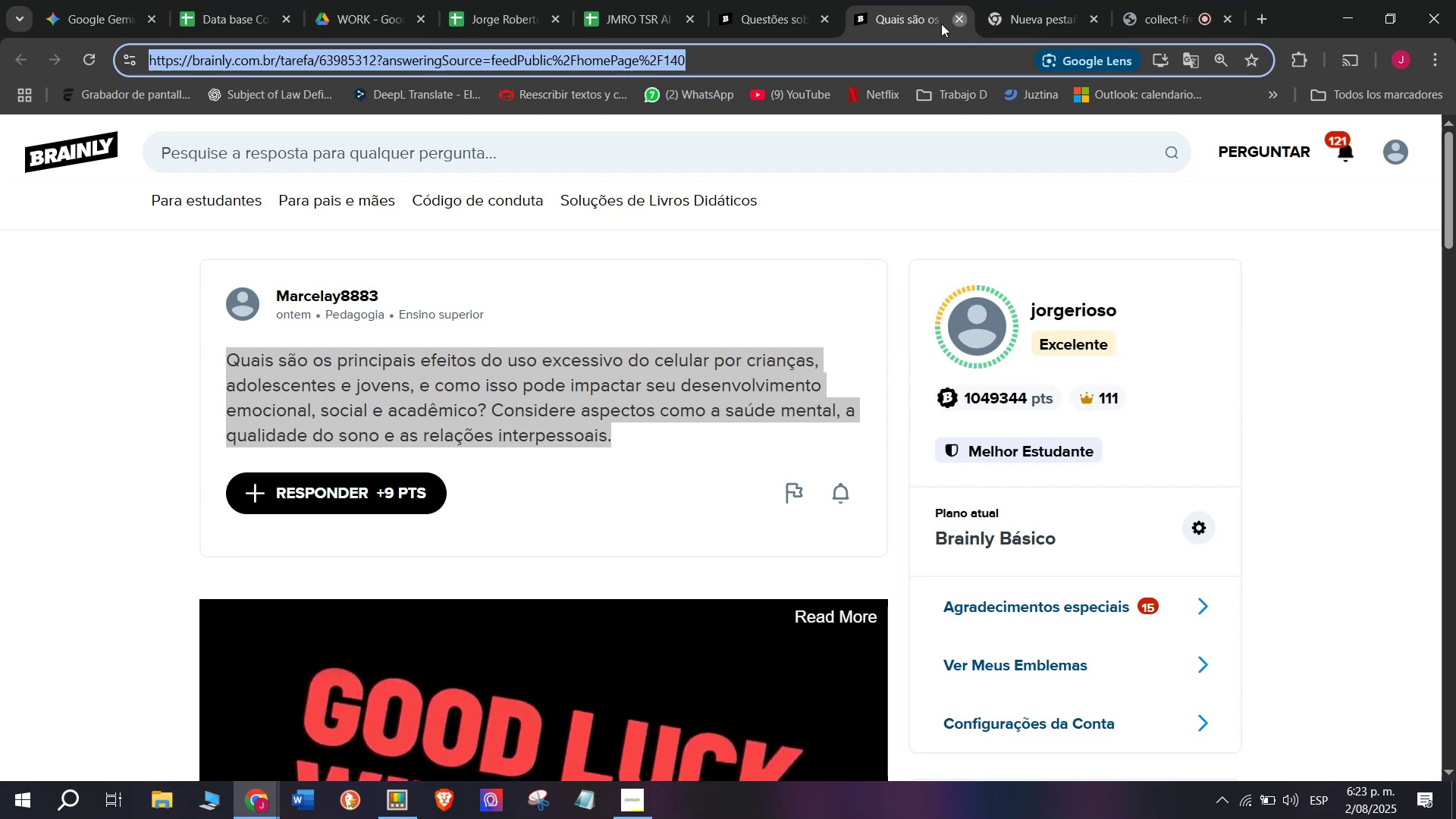 
double_click([788, 0])
 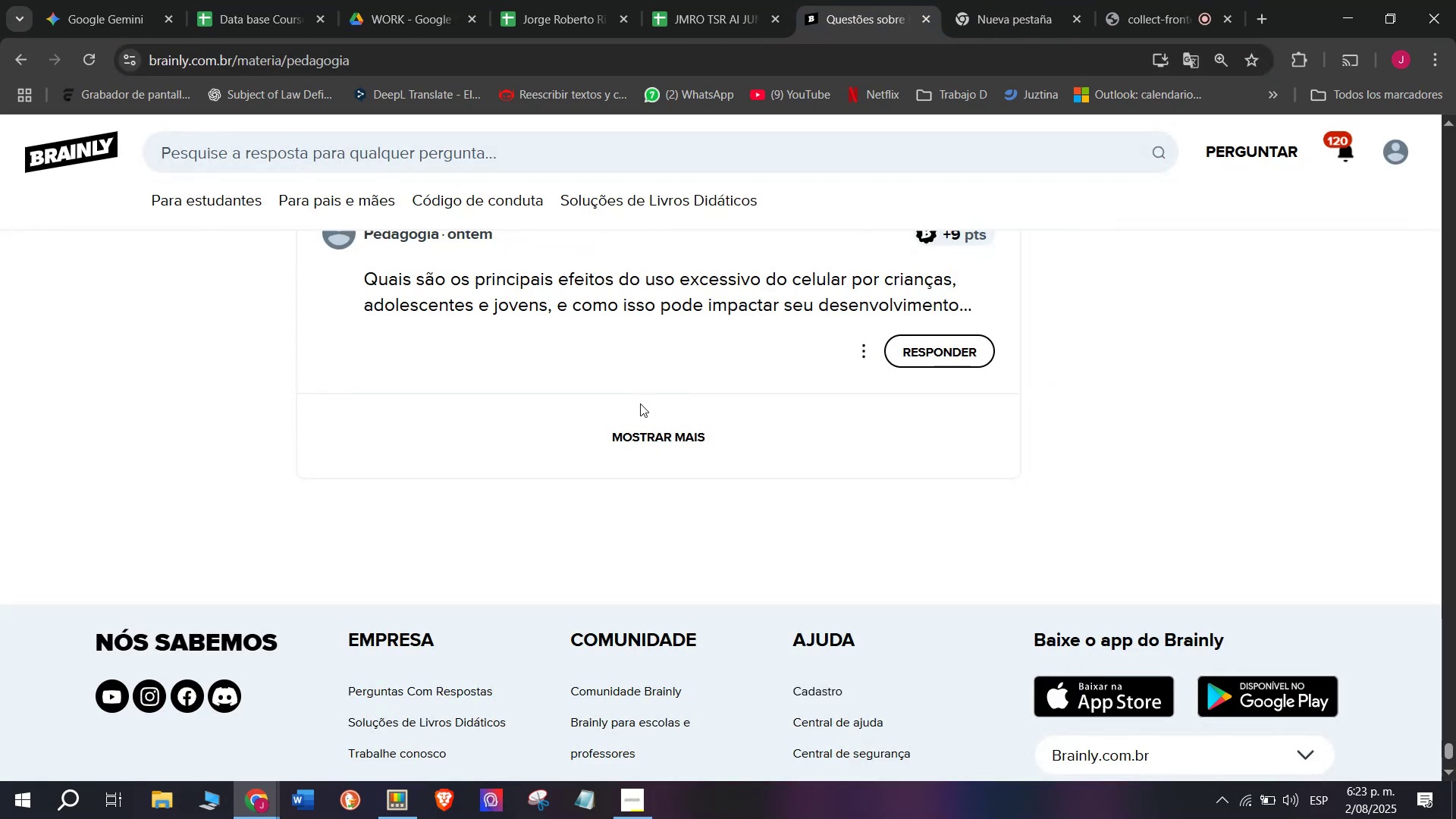 
left_click([640, 429])
 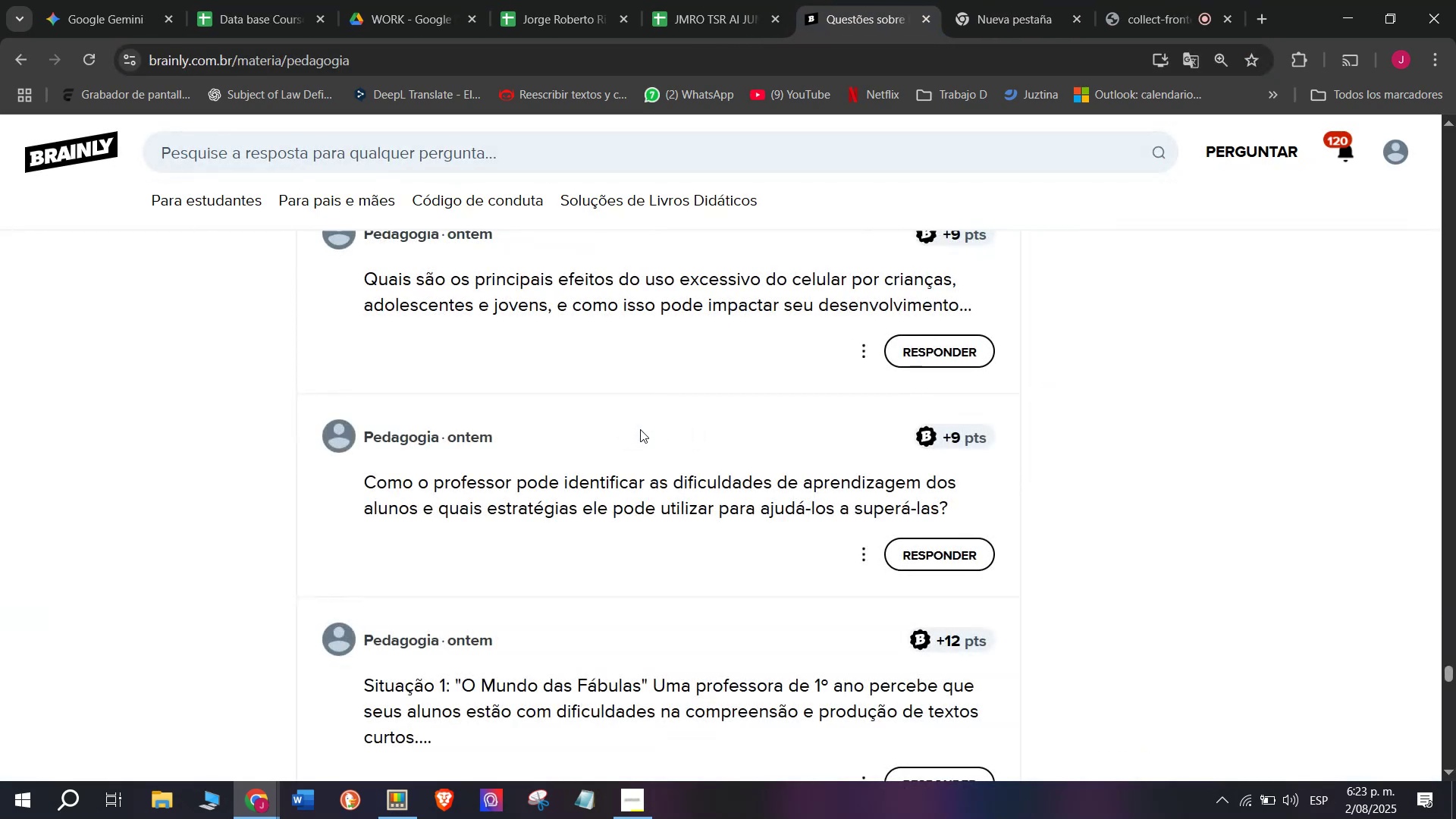 
scroll: coordinate [640, 429], scroll_direction: down, amount: 1.0
 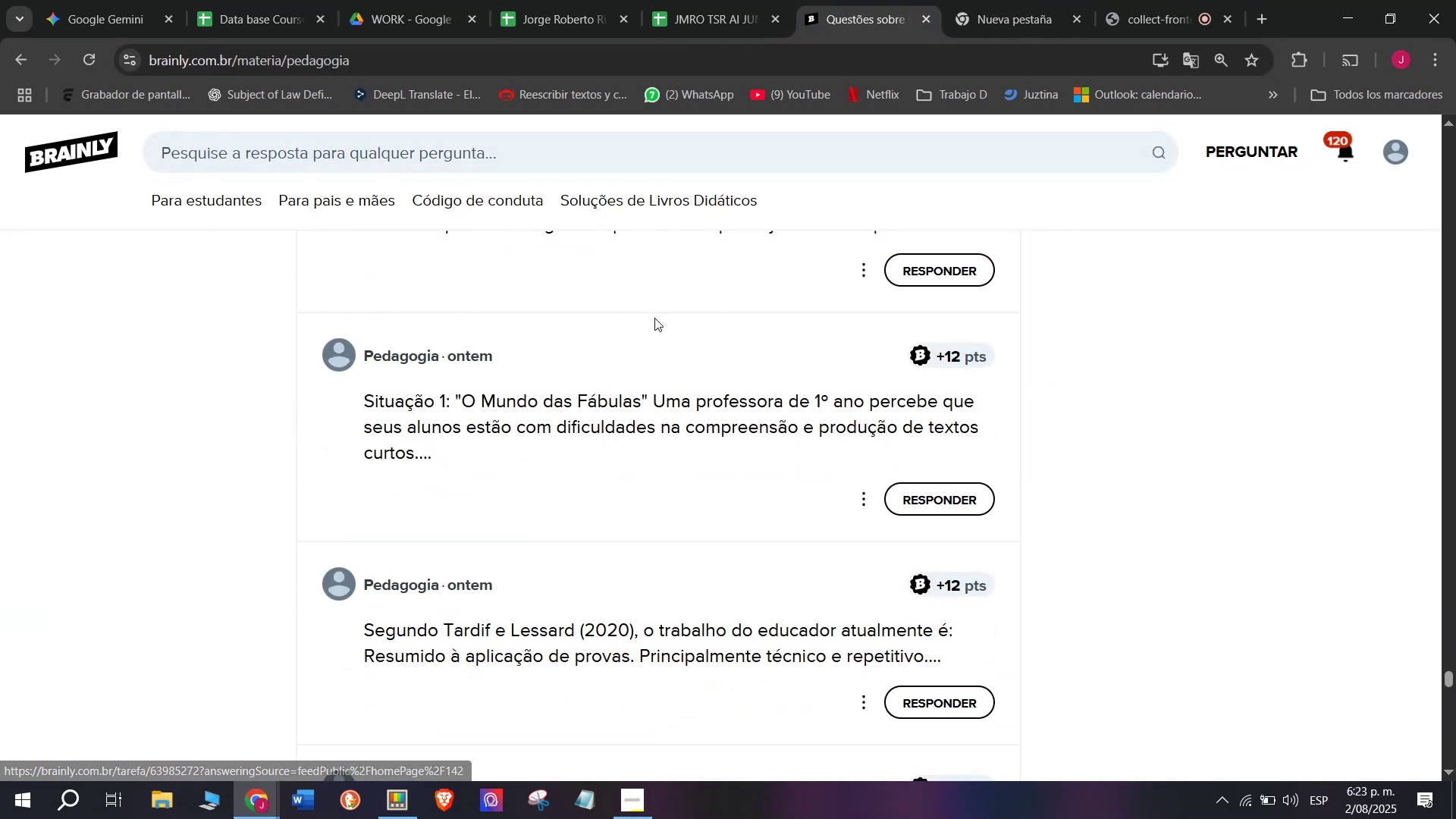 
scroll: coordinate [654, 318], scroll_direction: up, amount: 1.0
 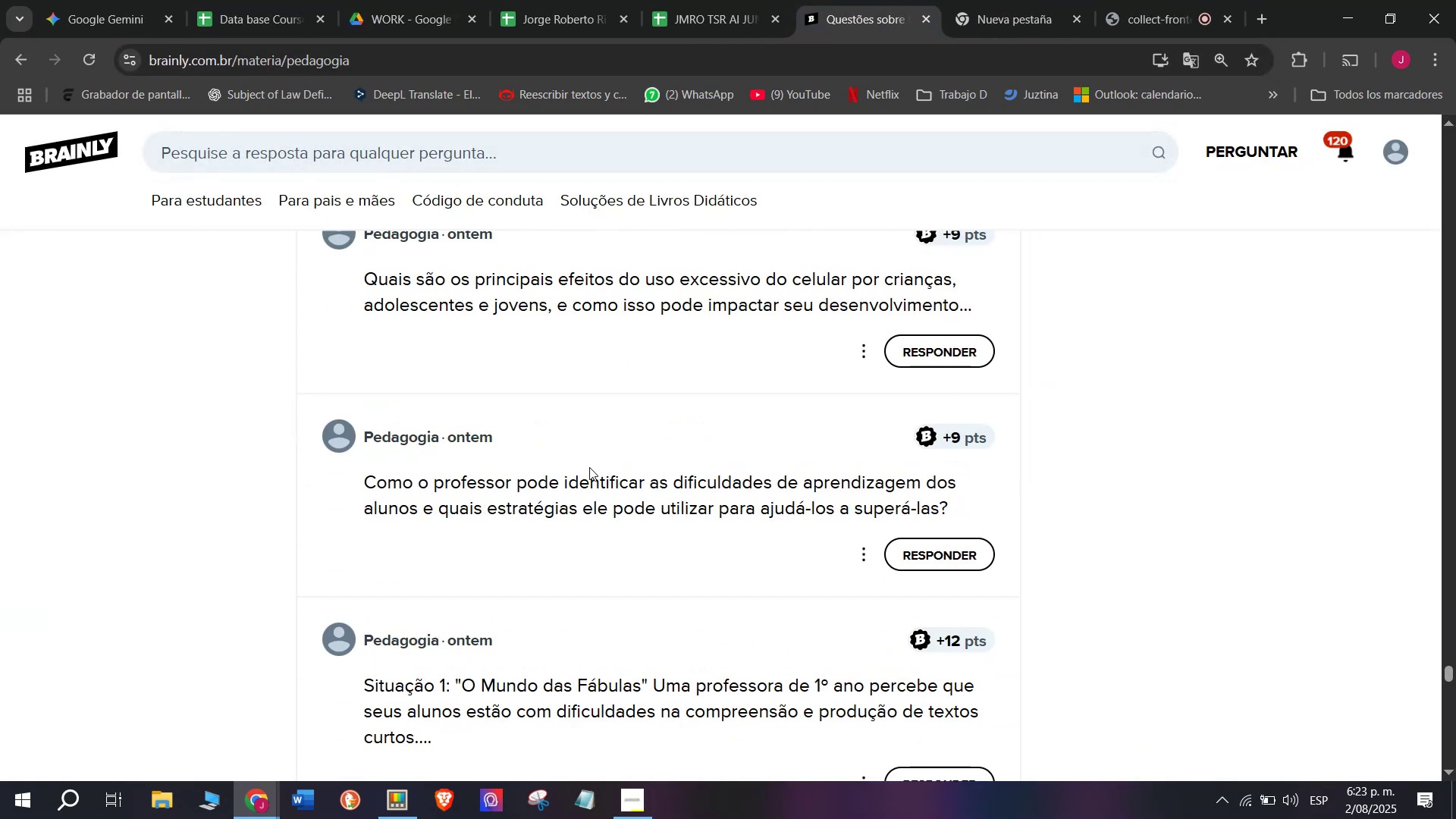 
right_click([585, 475])
 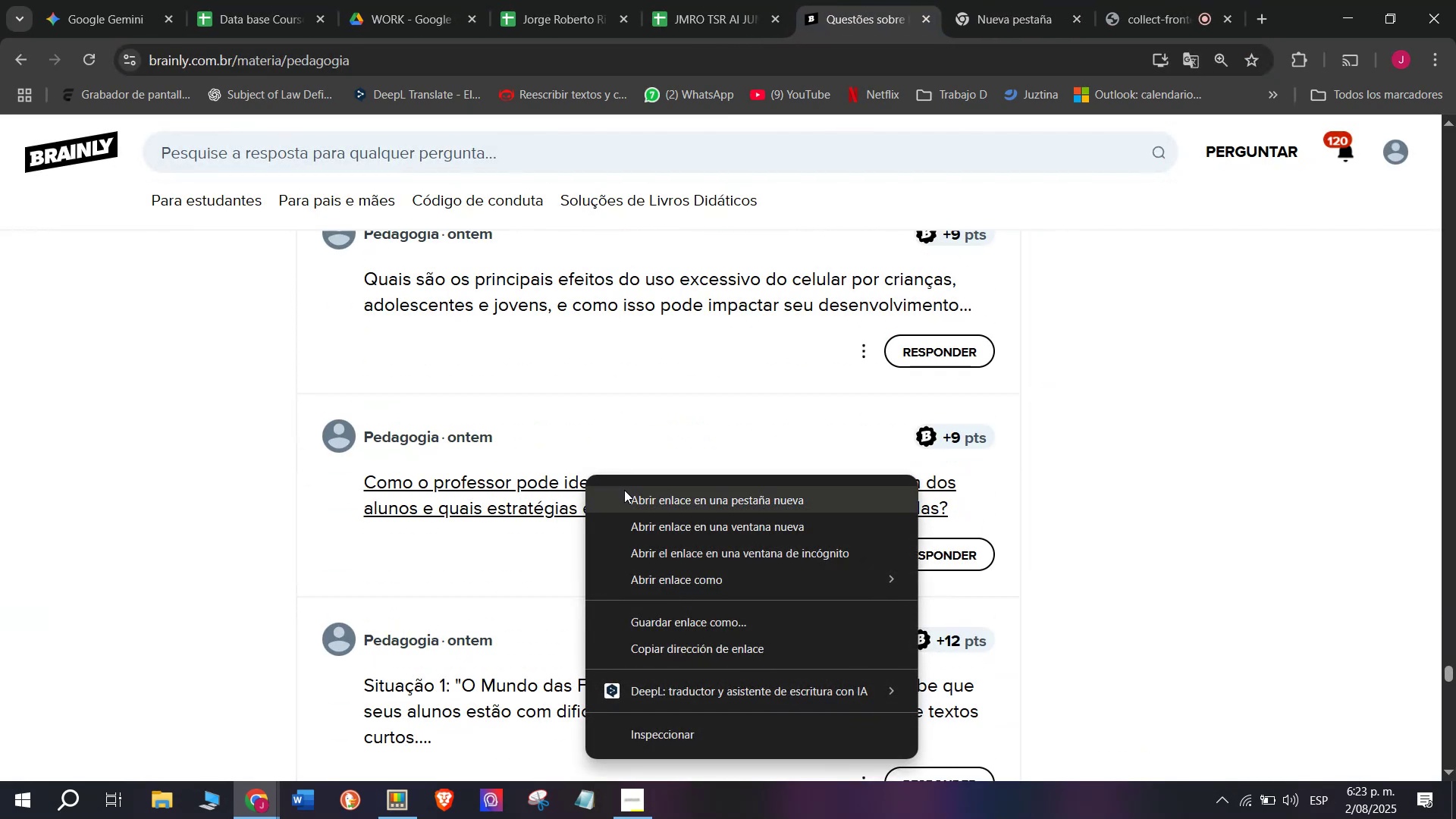 
left_click([632, 500])
 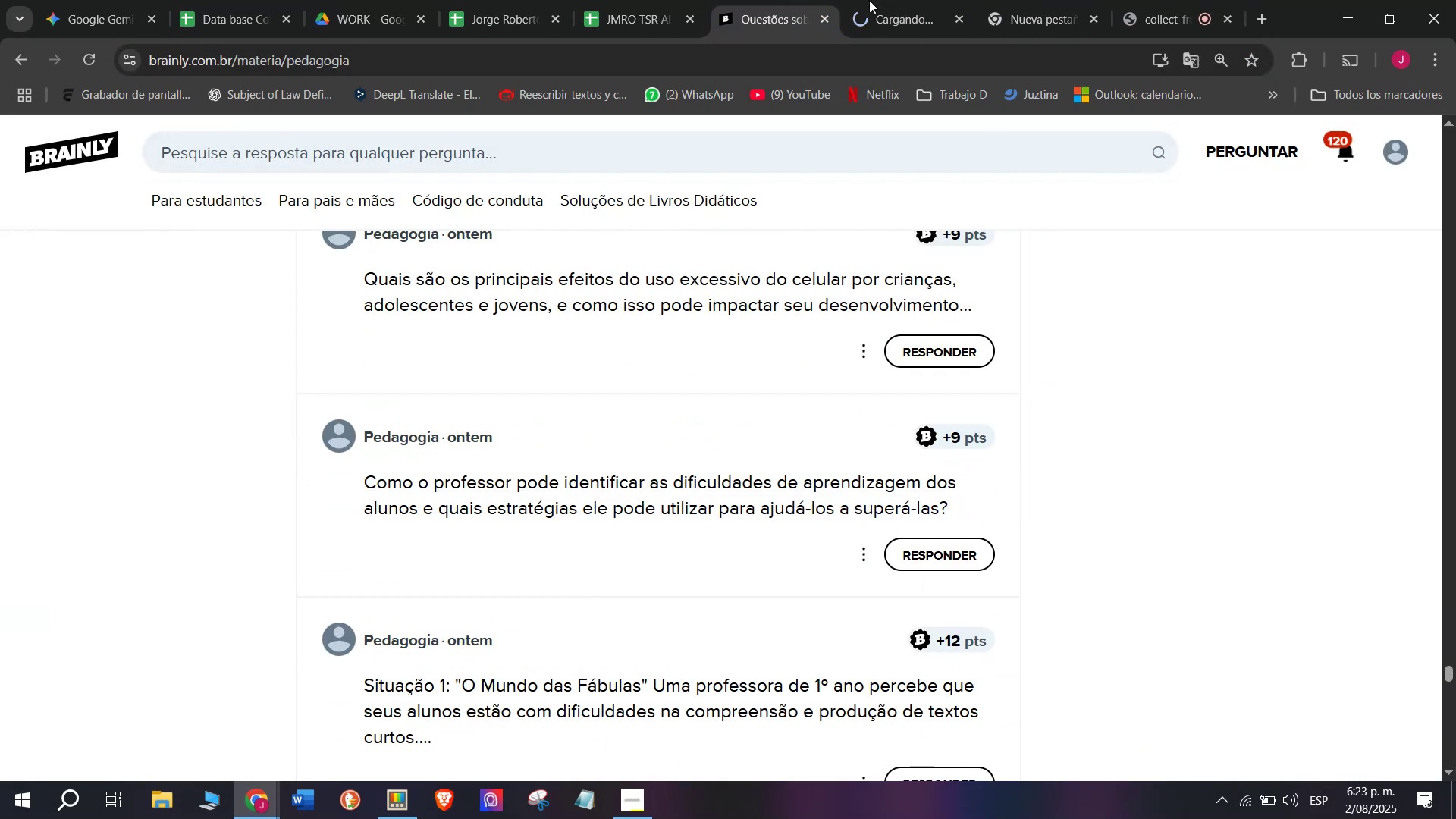 
left_click([939, 0])
 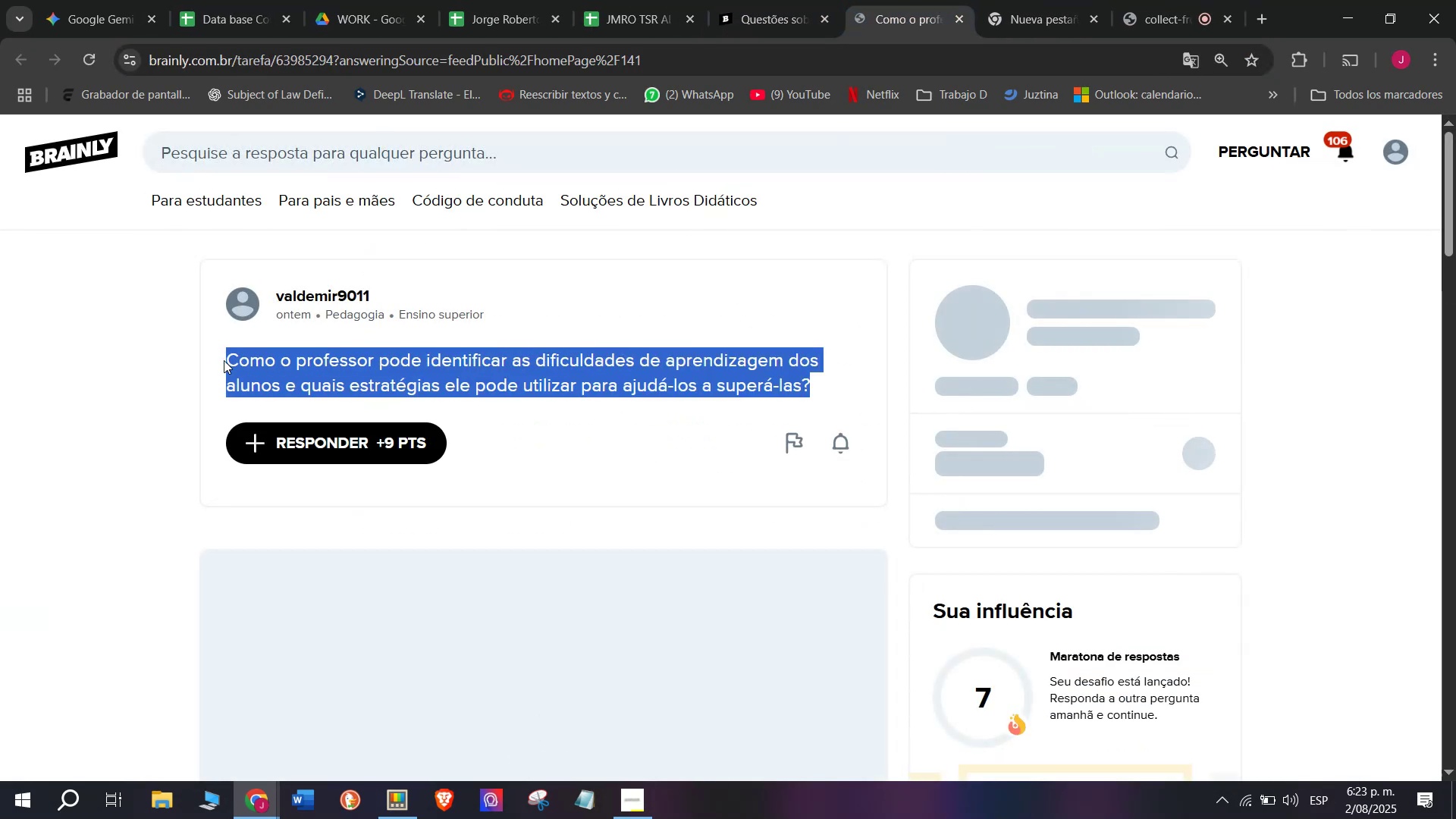 
key(Control+C)
 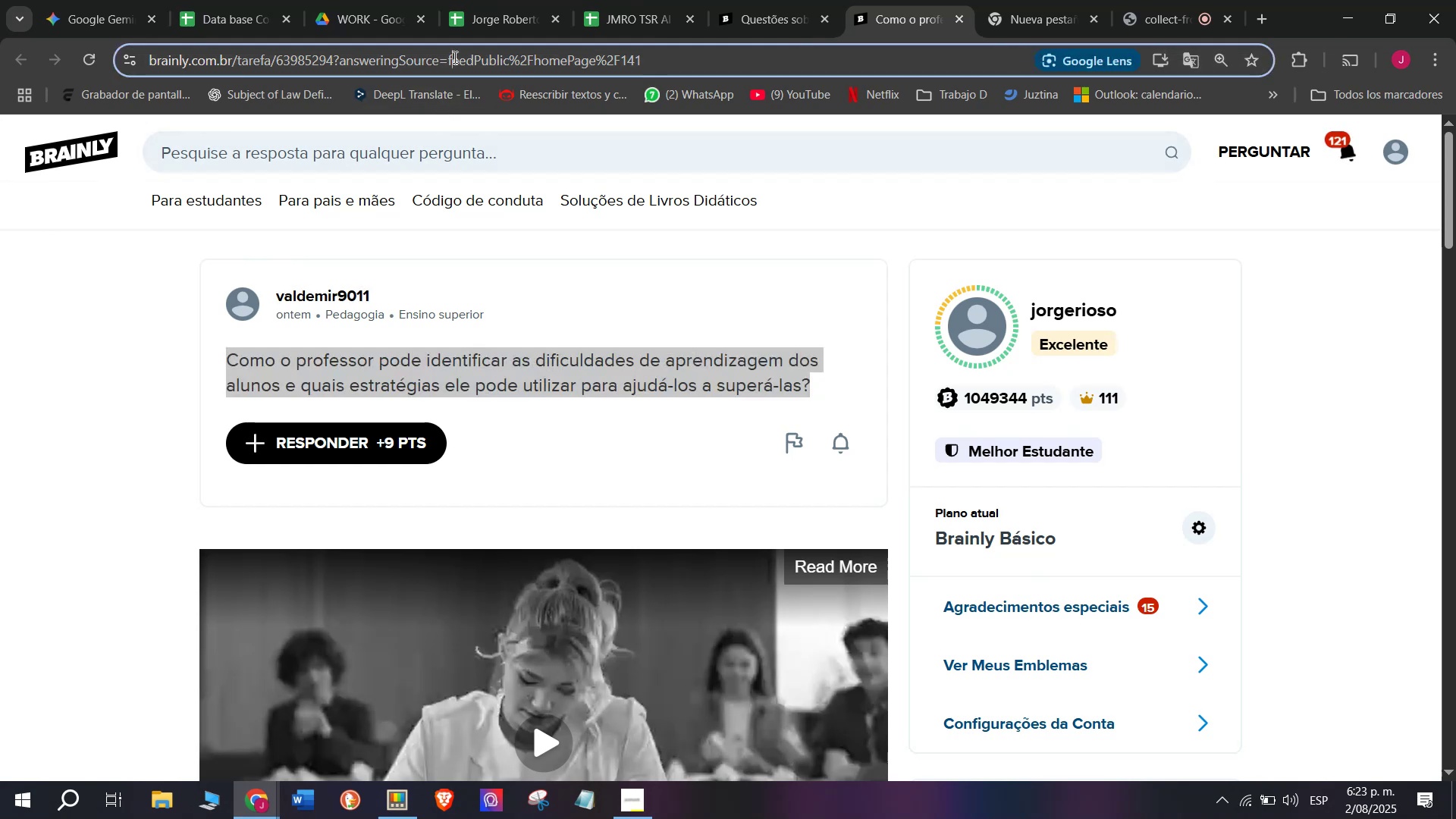 
double_click([453, 57])
 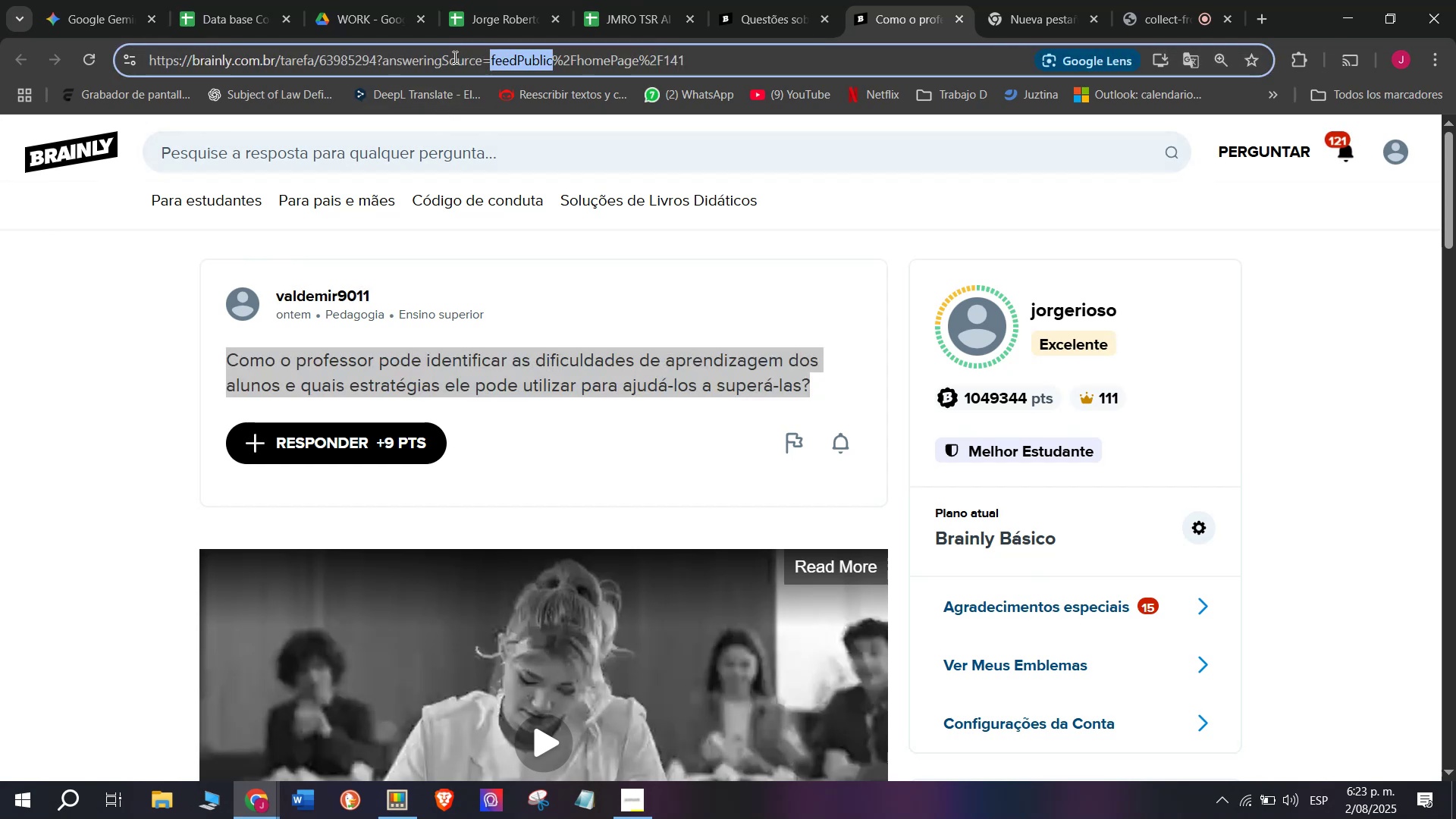 
triple_click([453, 57])
 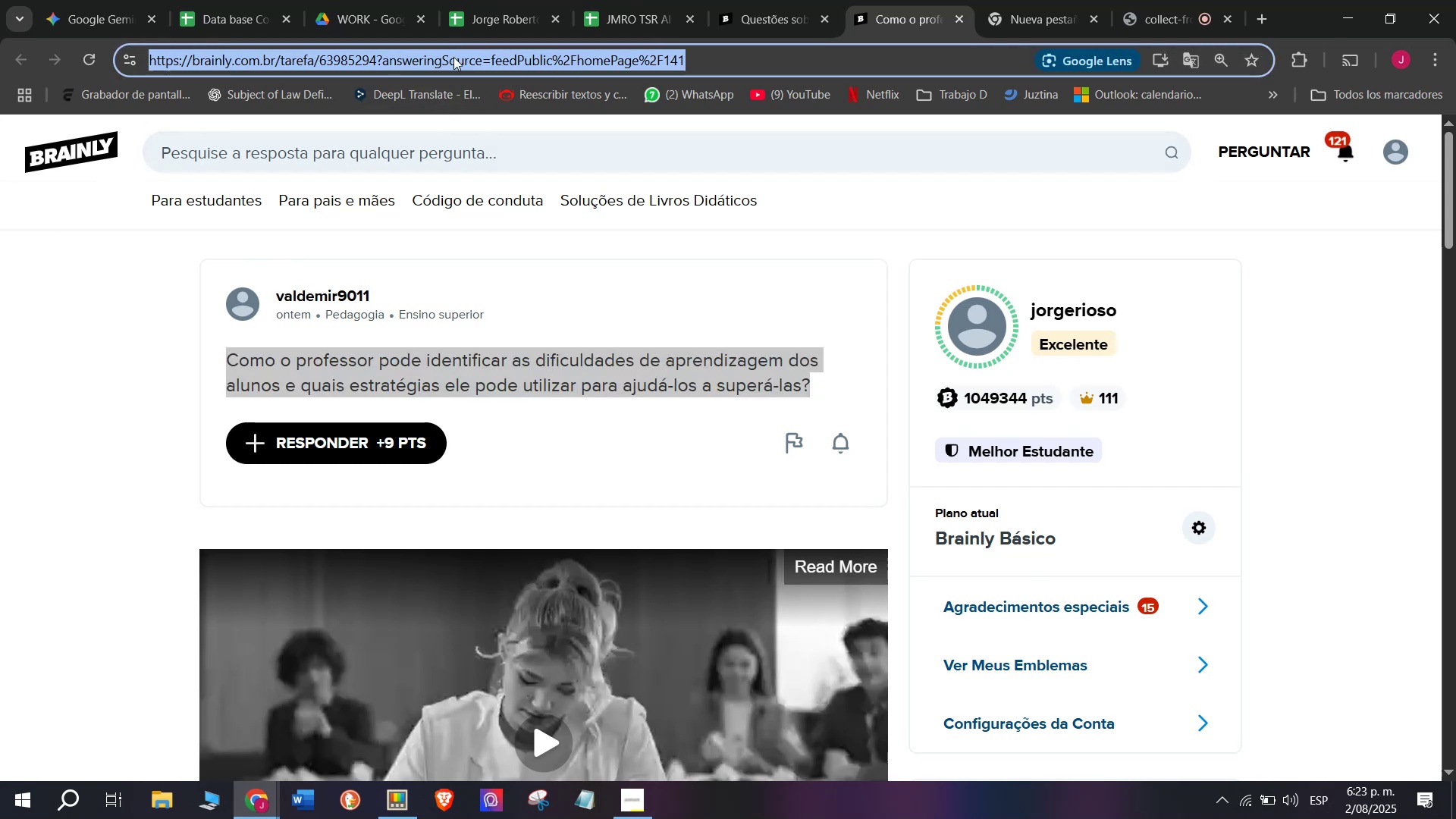 
key(Control+C)
 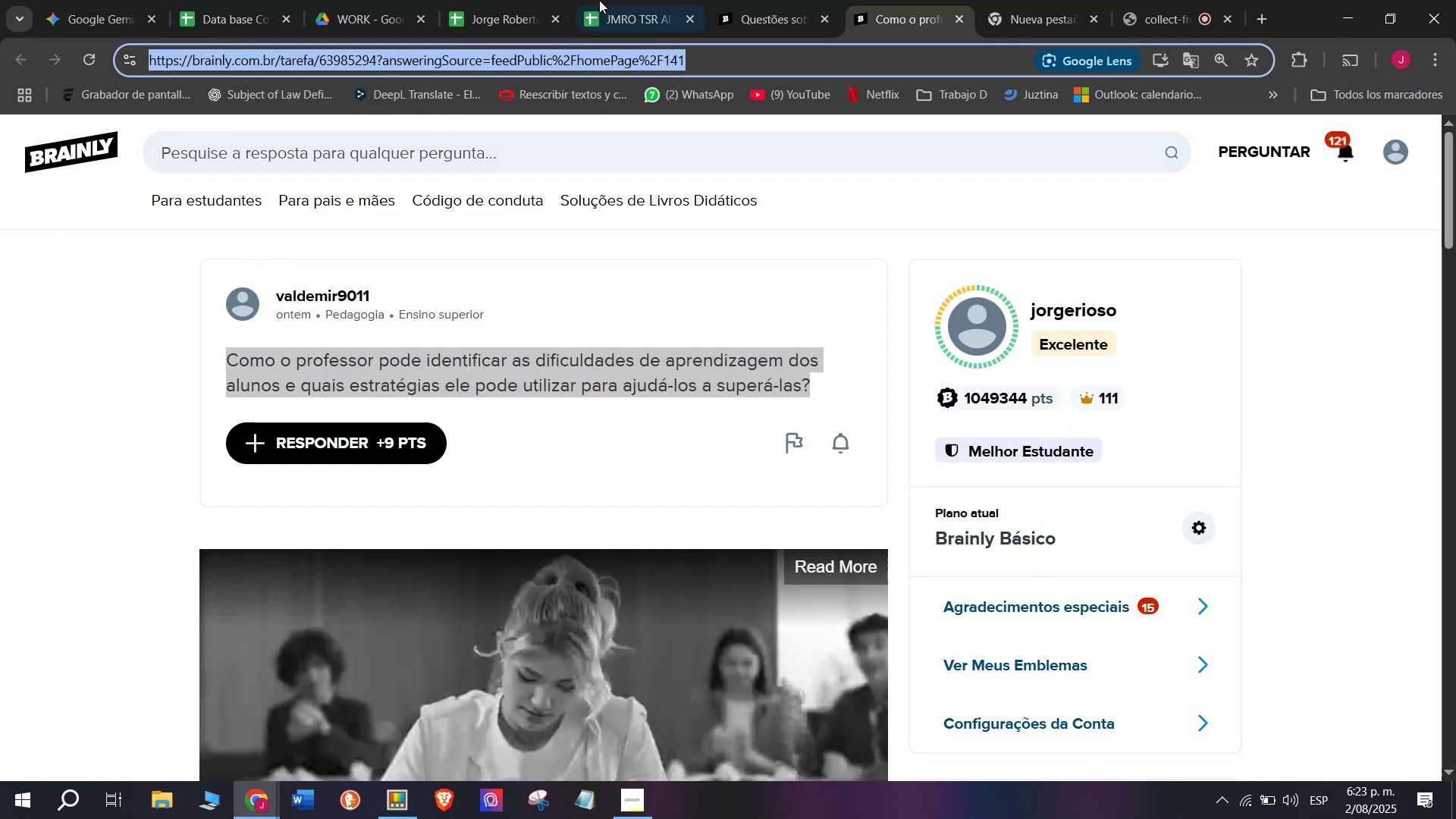 
left_click([613, 0])
 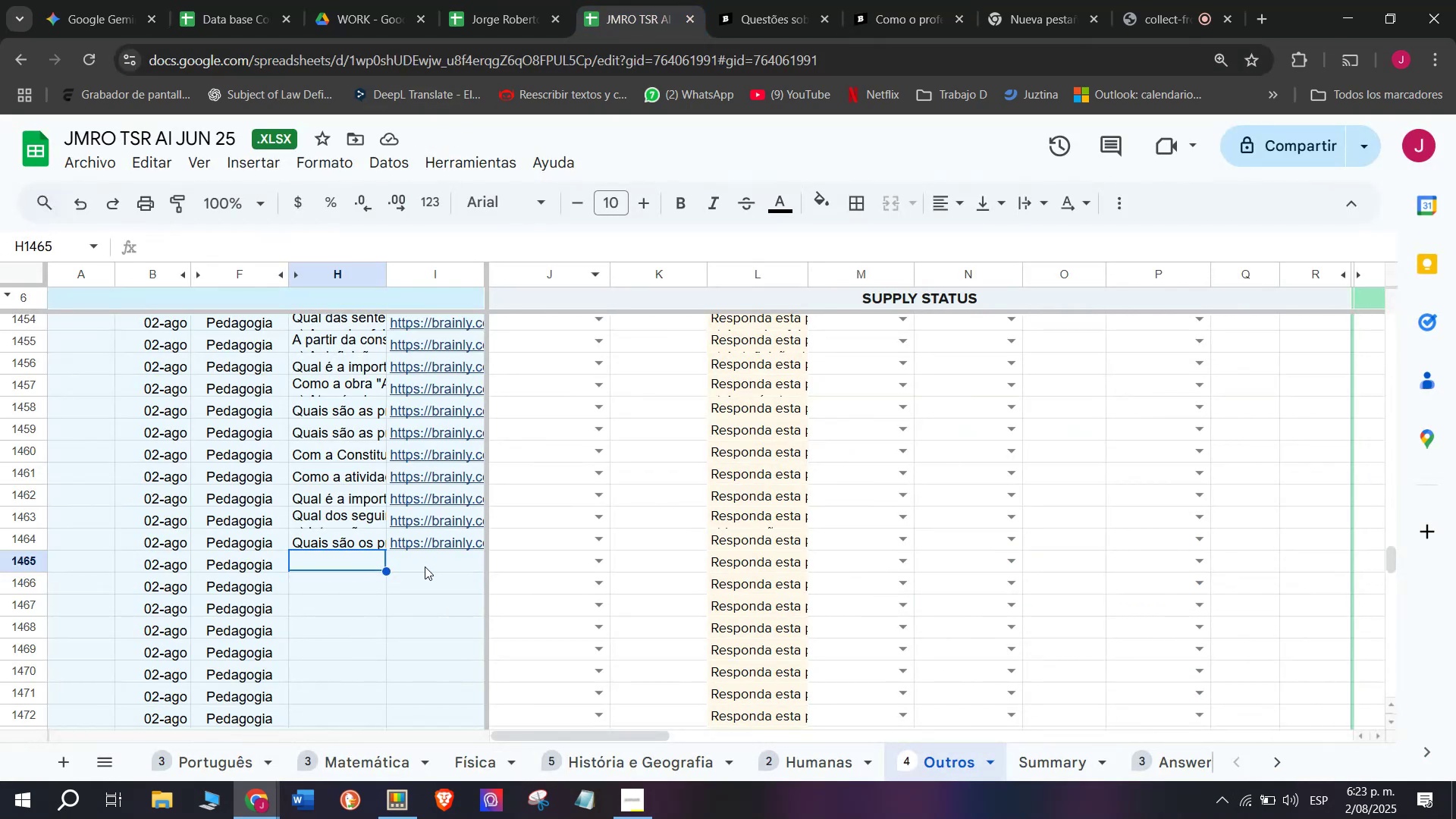 
double_click([425, 566])
 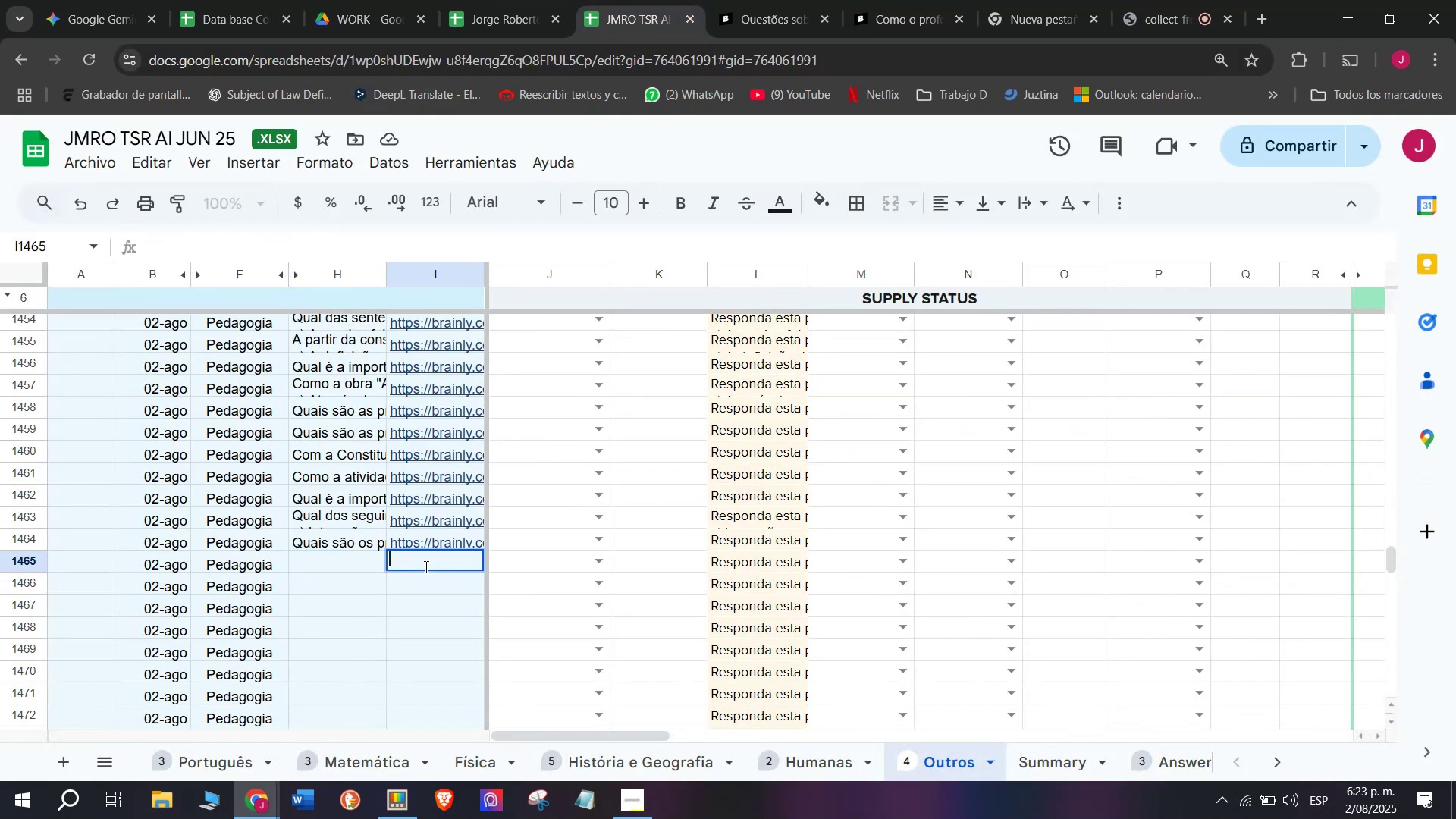 
key(Control+V)
 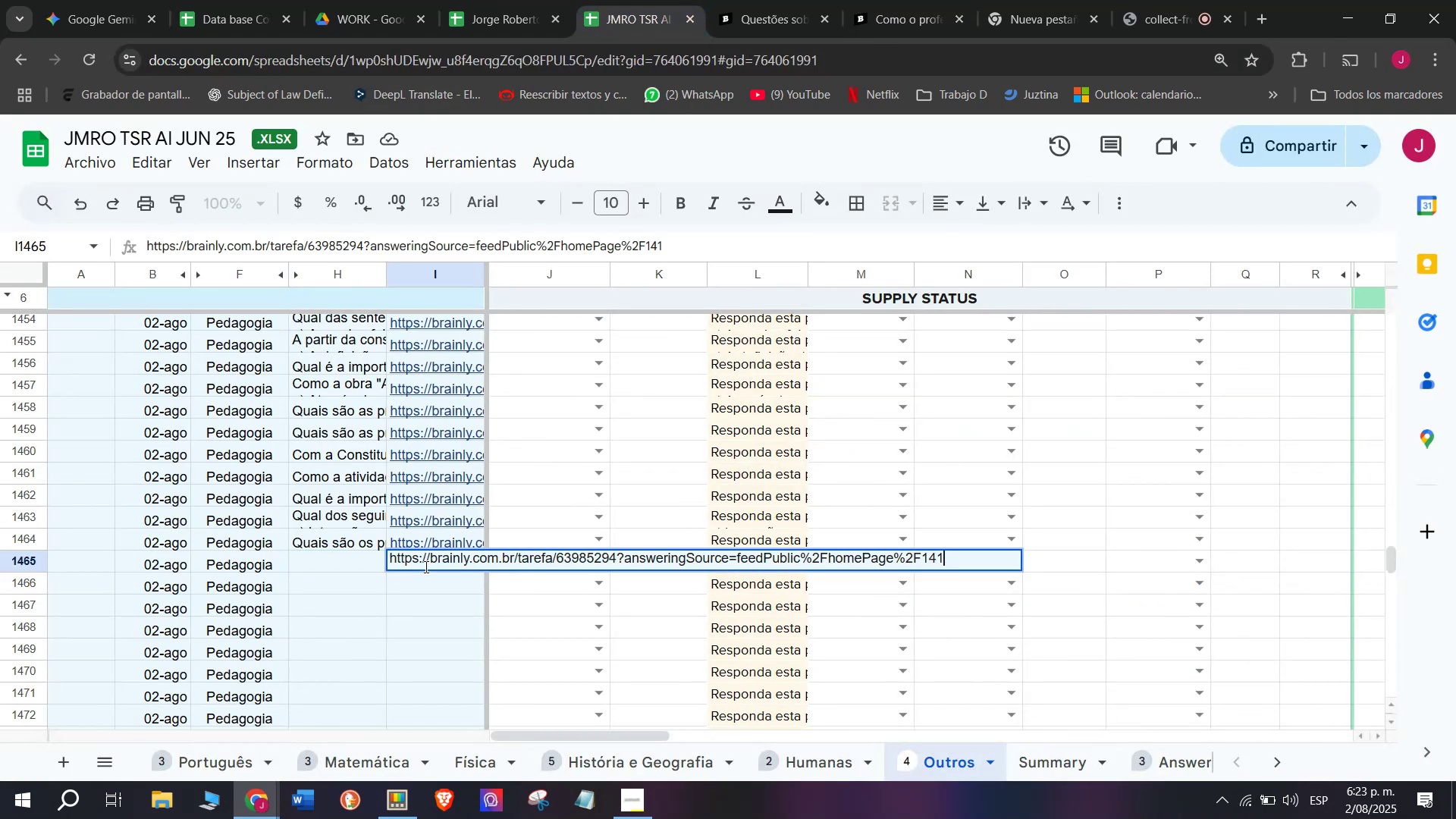 
key(Enter)
 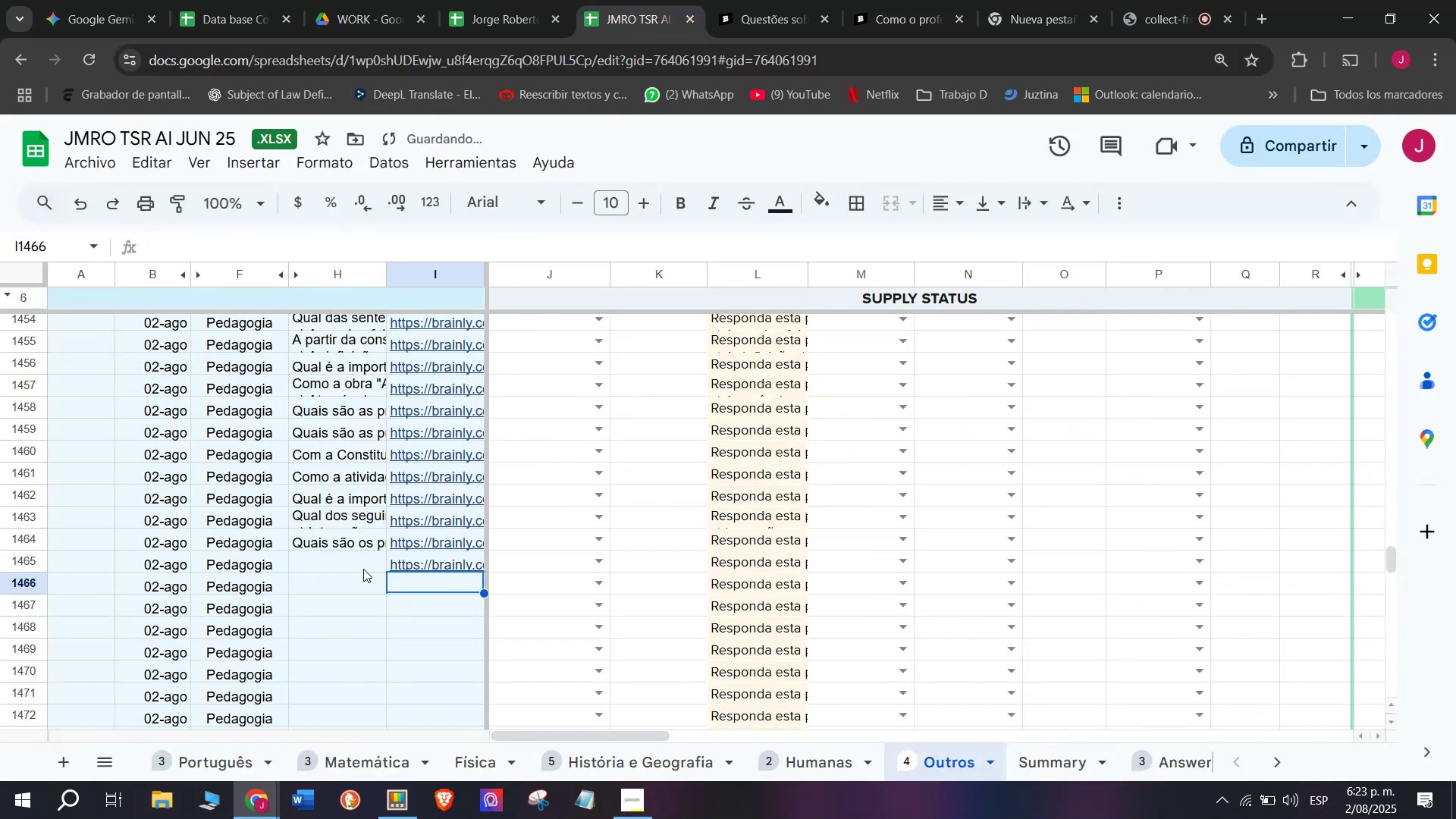 
double_click([362, 573])
 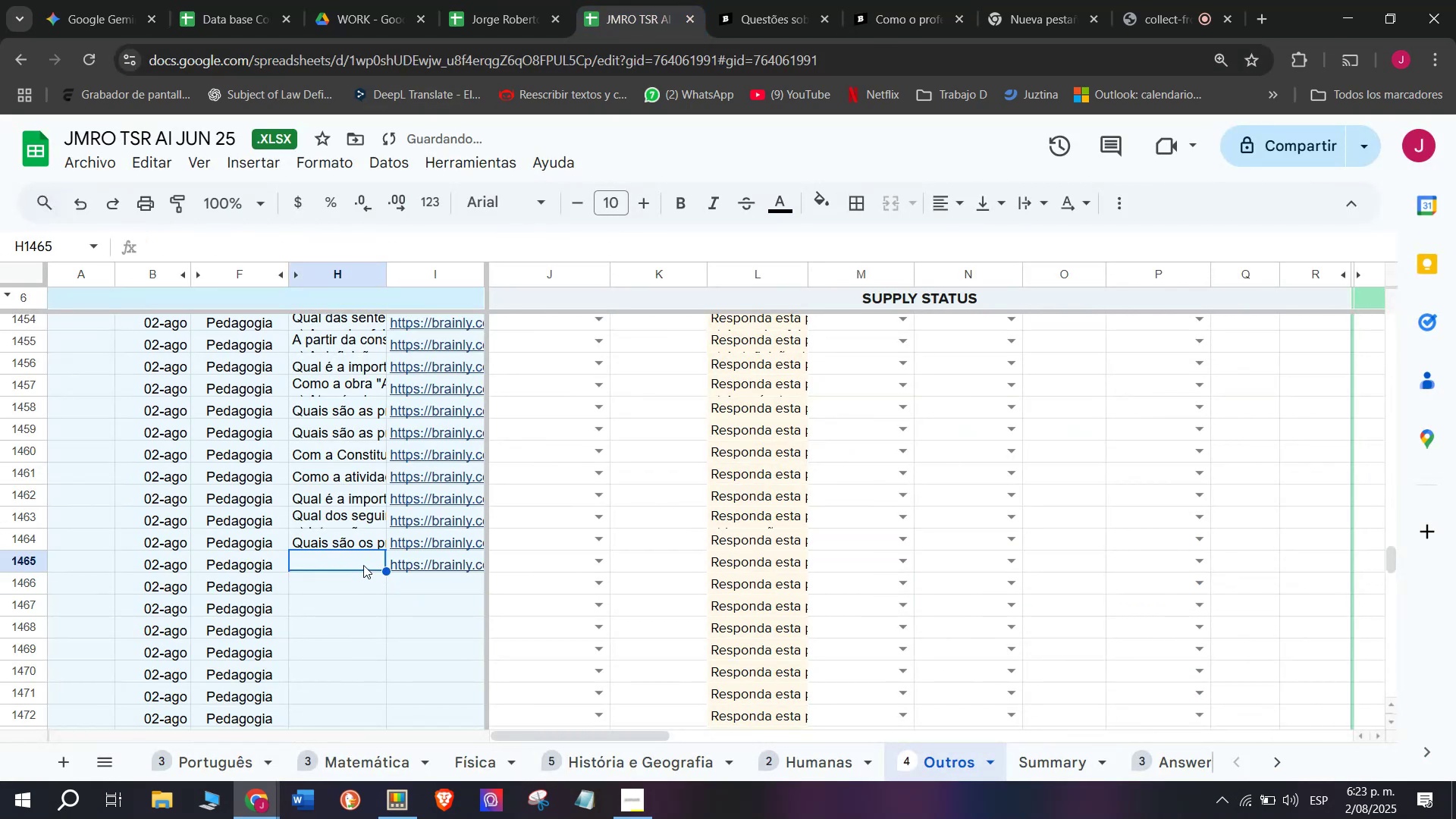 
double_click([363, 565])
 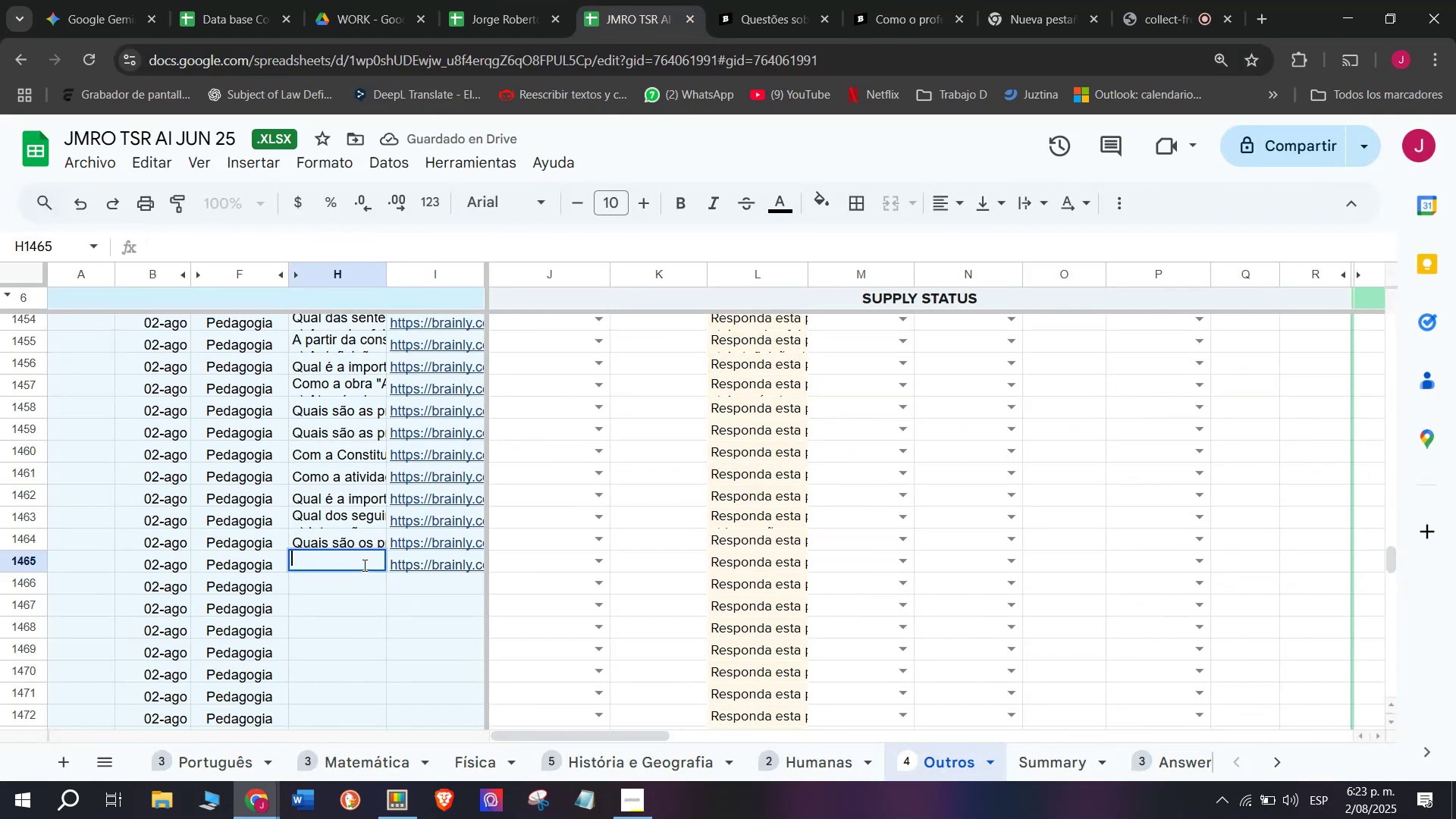 
key(Meta+V)
 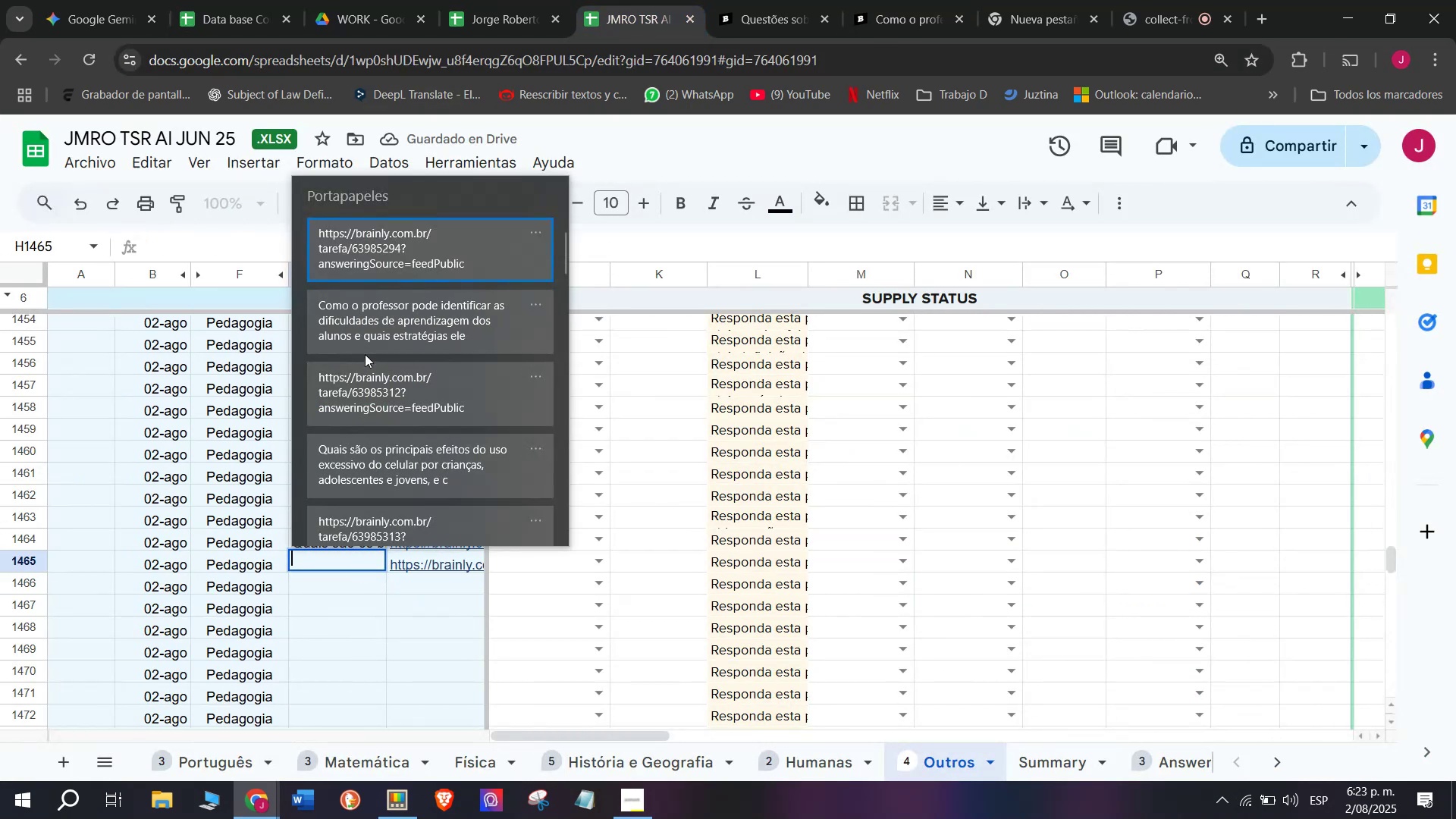 
key(Control+ControlLeft)
 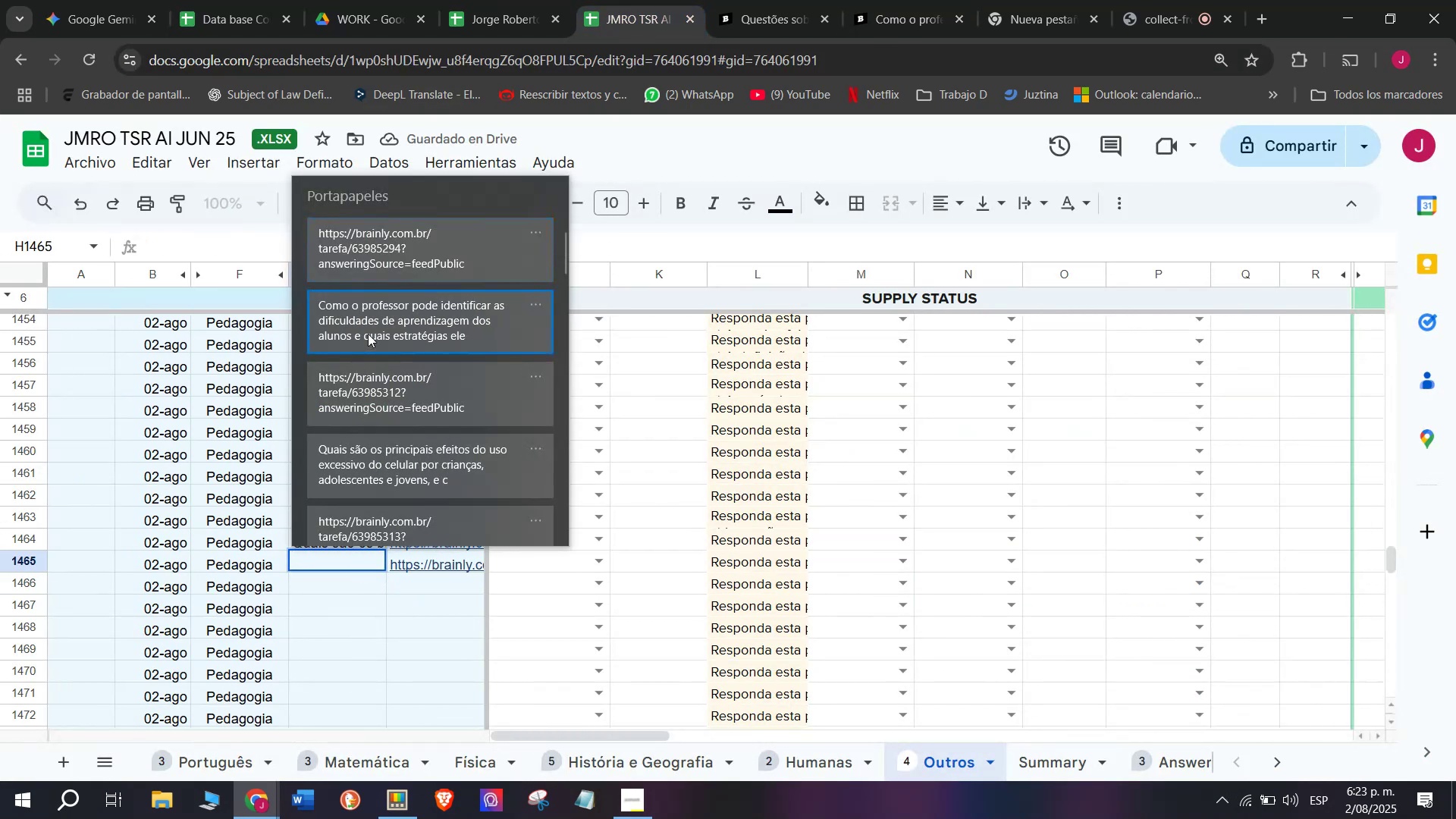 
key(Control+V)
 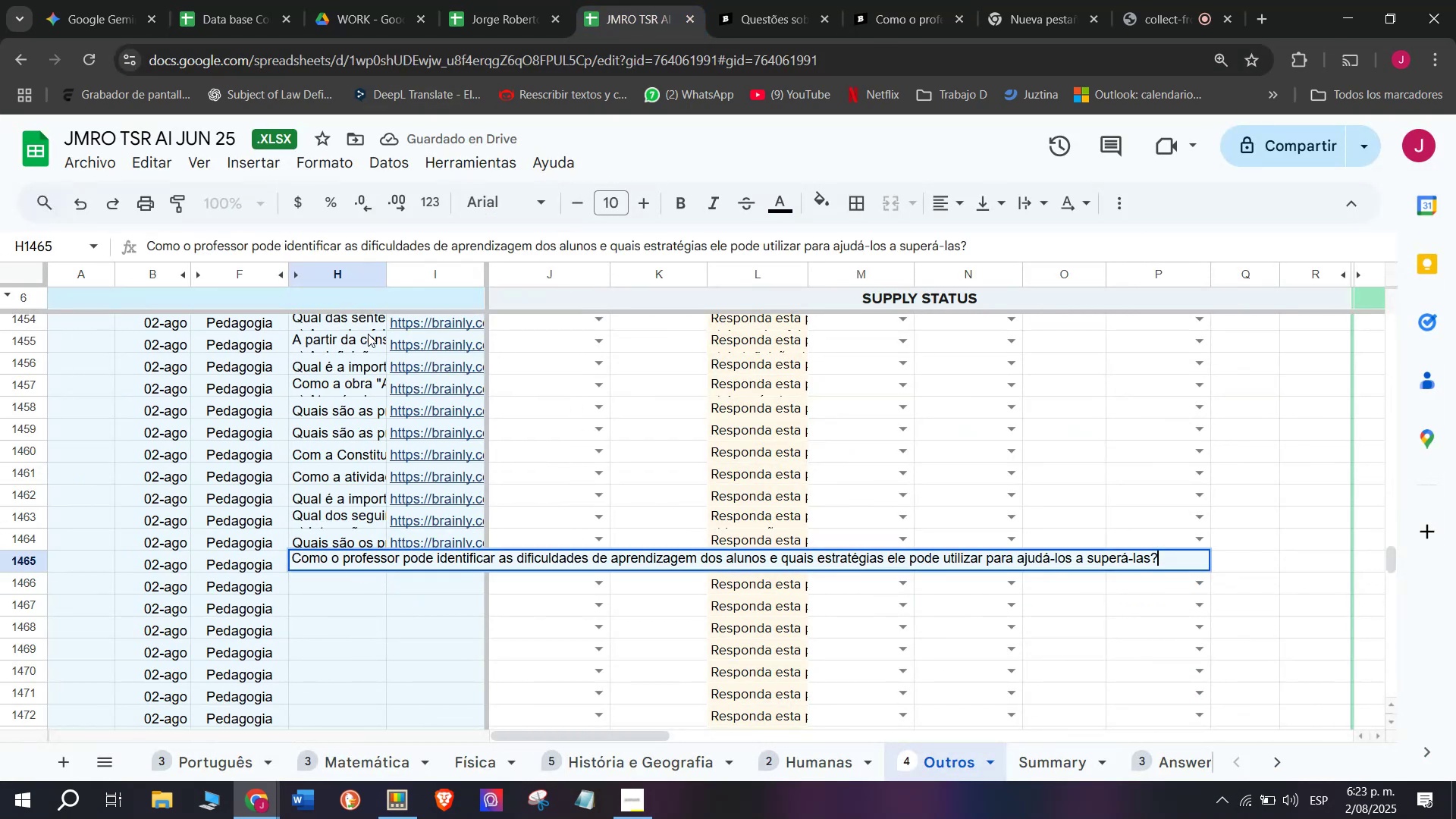 
key(Enter)
 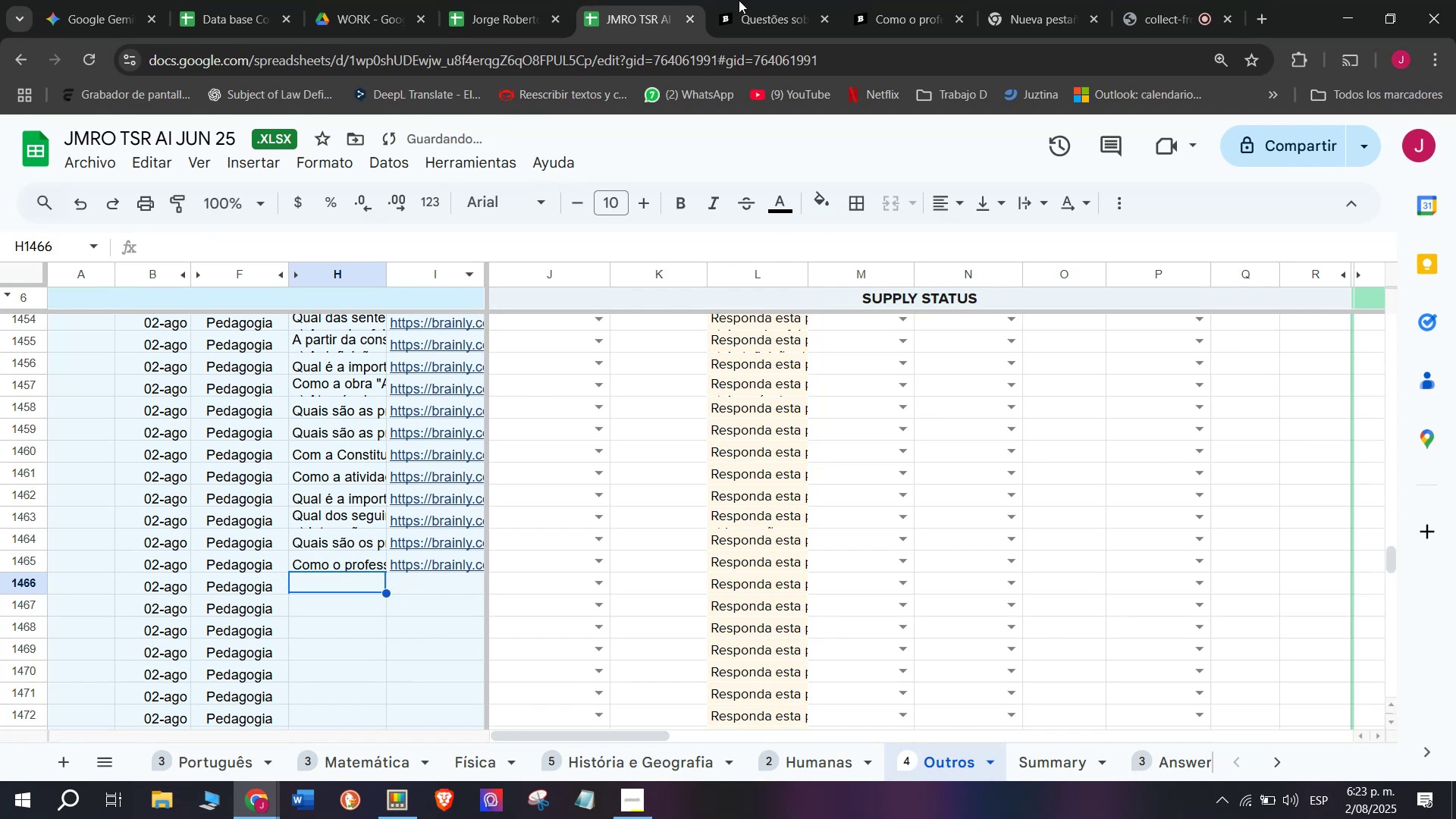 
left_click([878, 0])
 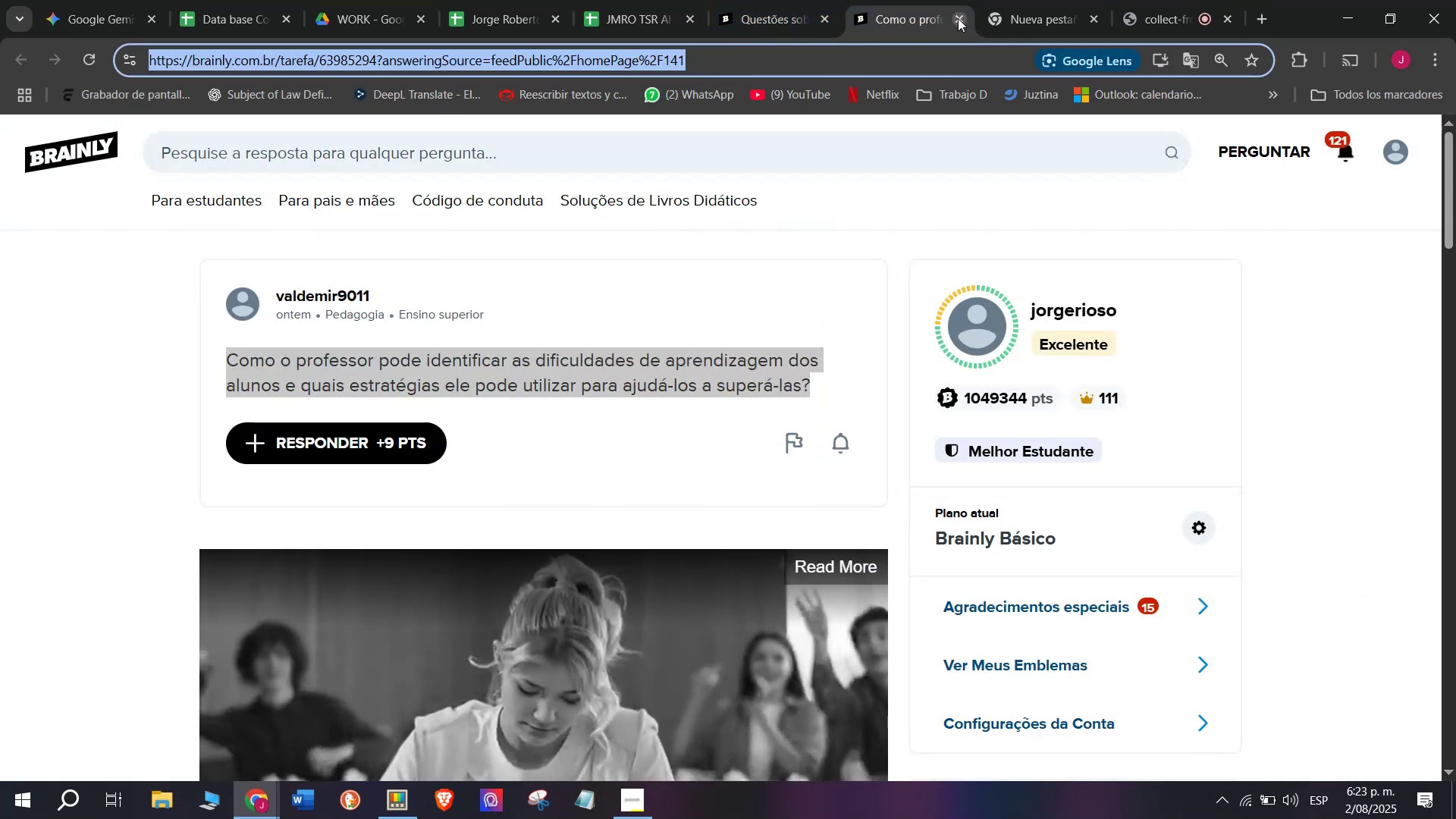 
double_click([801, 0])
 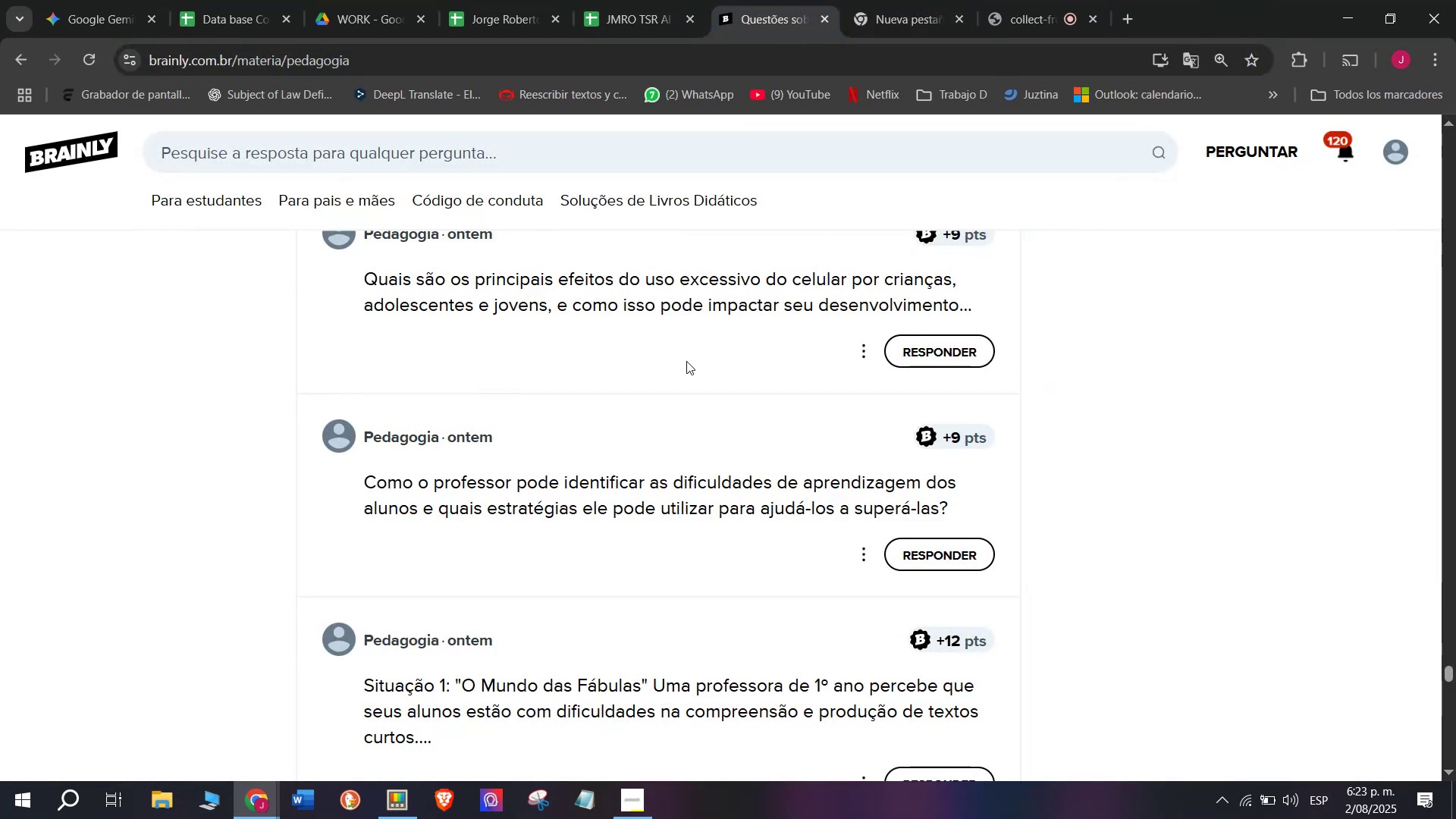 
scroll: coordinate [686, 361], scroll_direction: down, amount: 1.0
 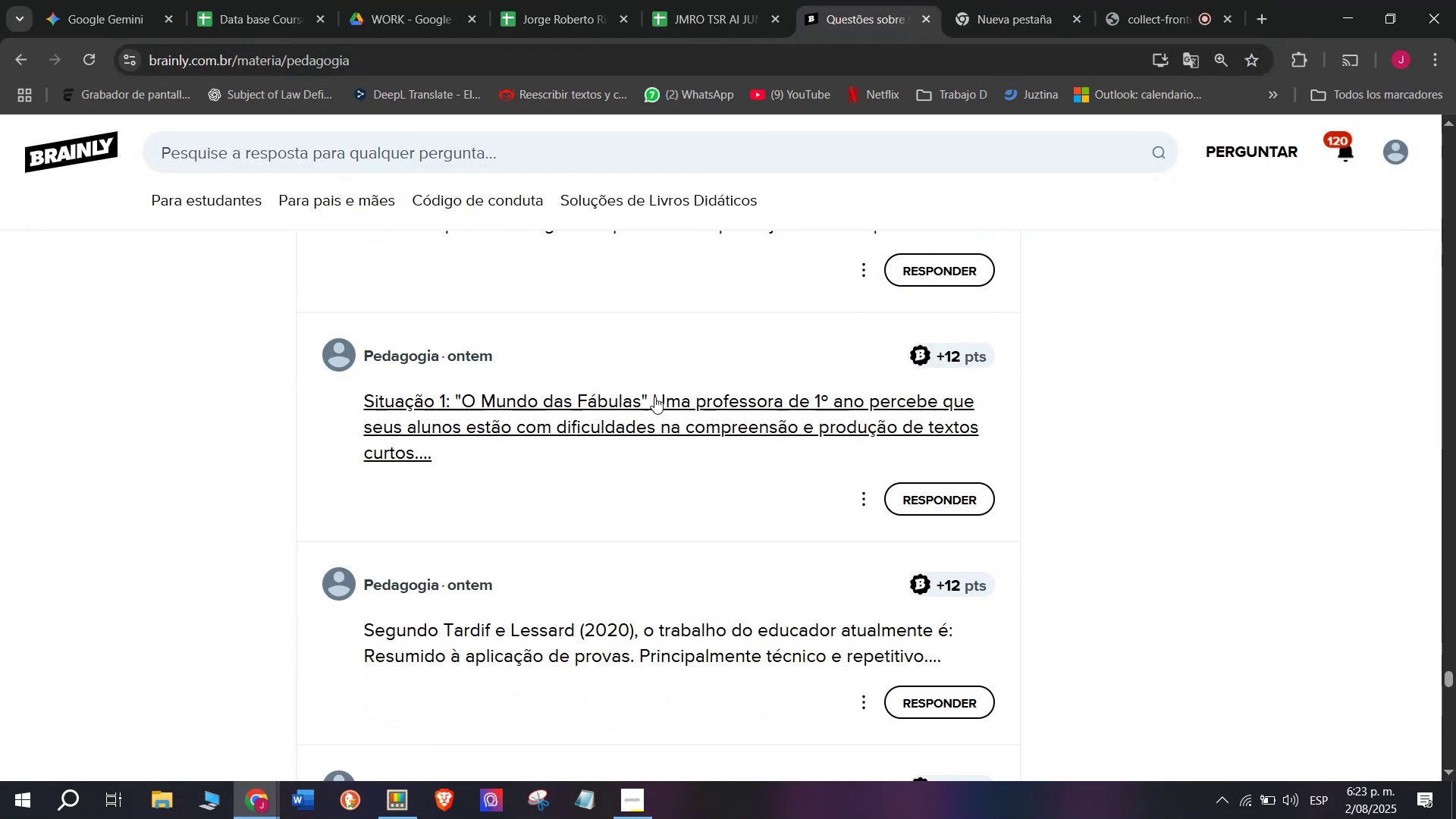 
right_click([649, 406])
 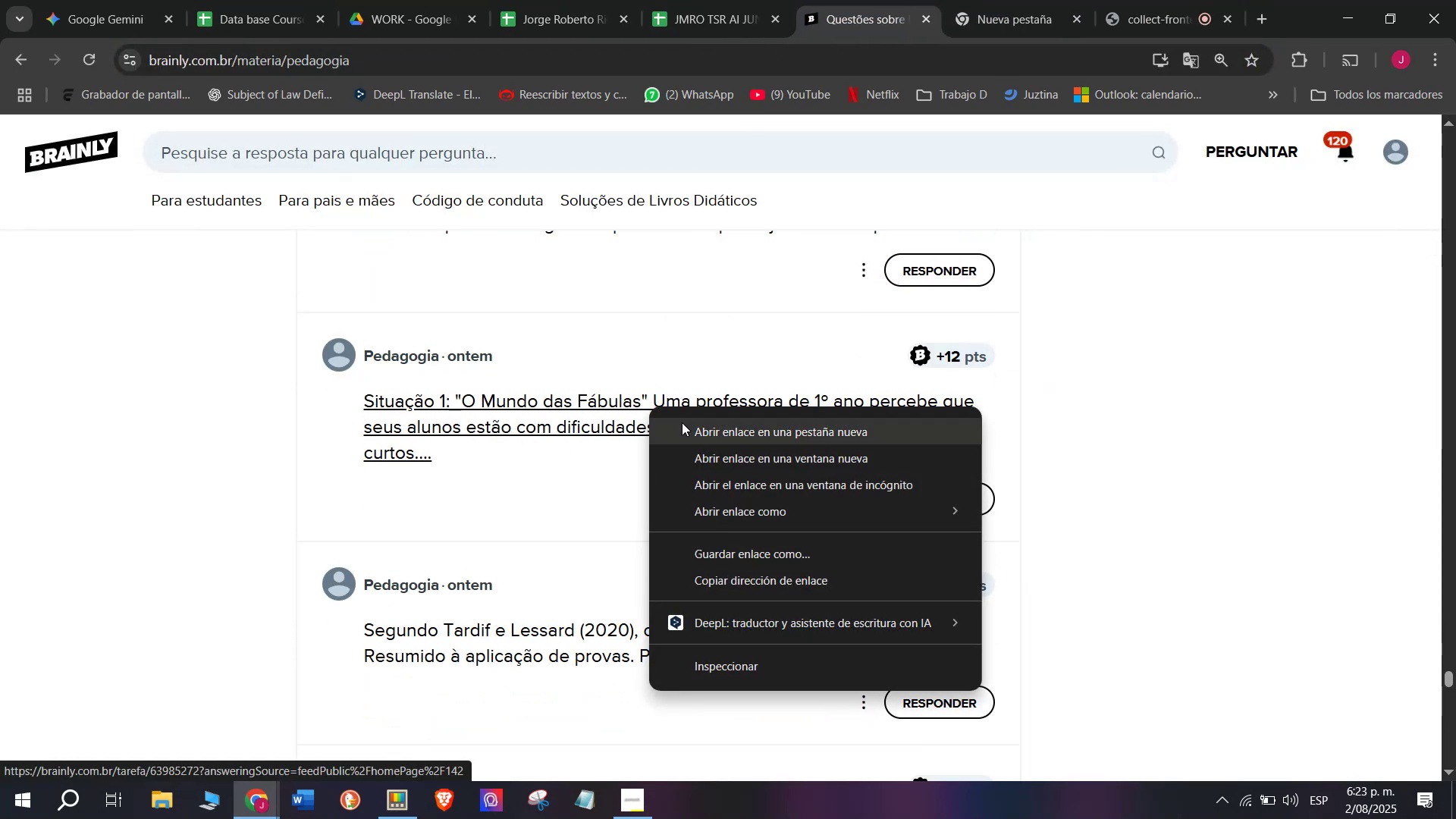 
left_click([682, 422])
 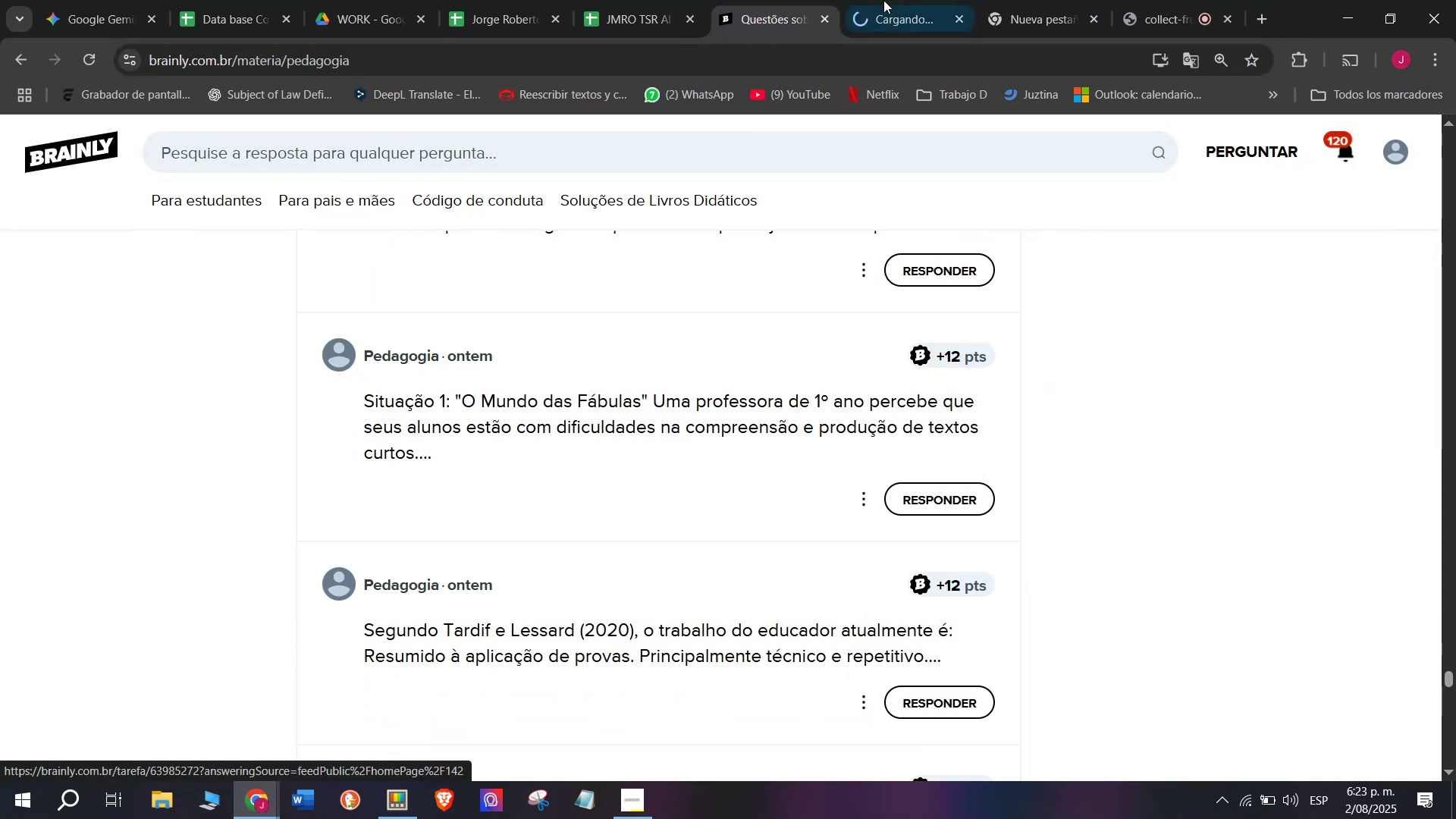 
left_click([908, 0])
 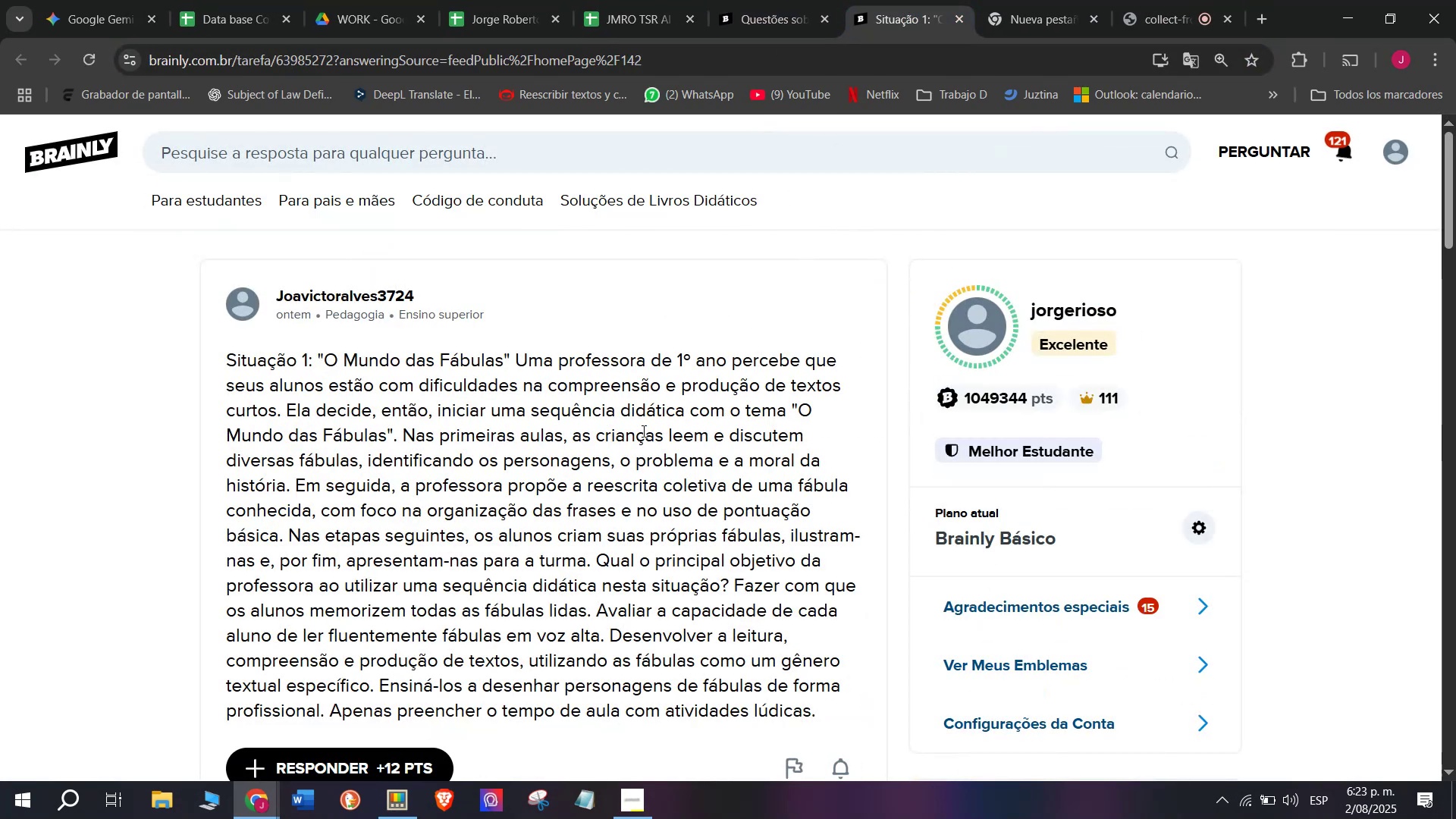 
wait(5.1)
 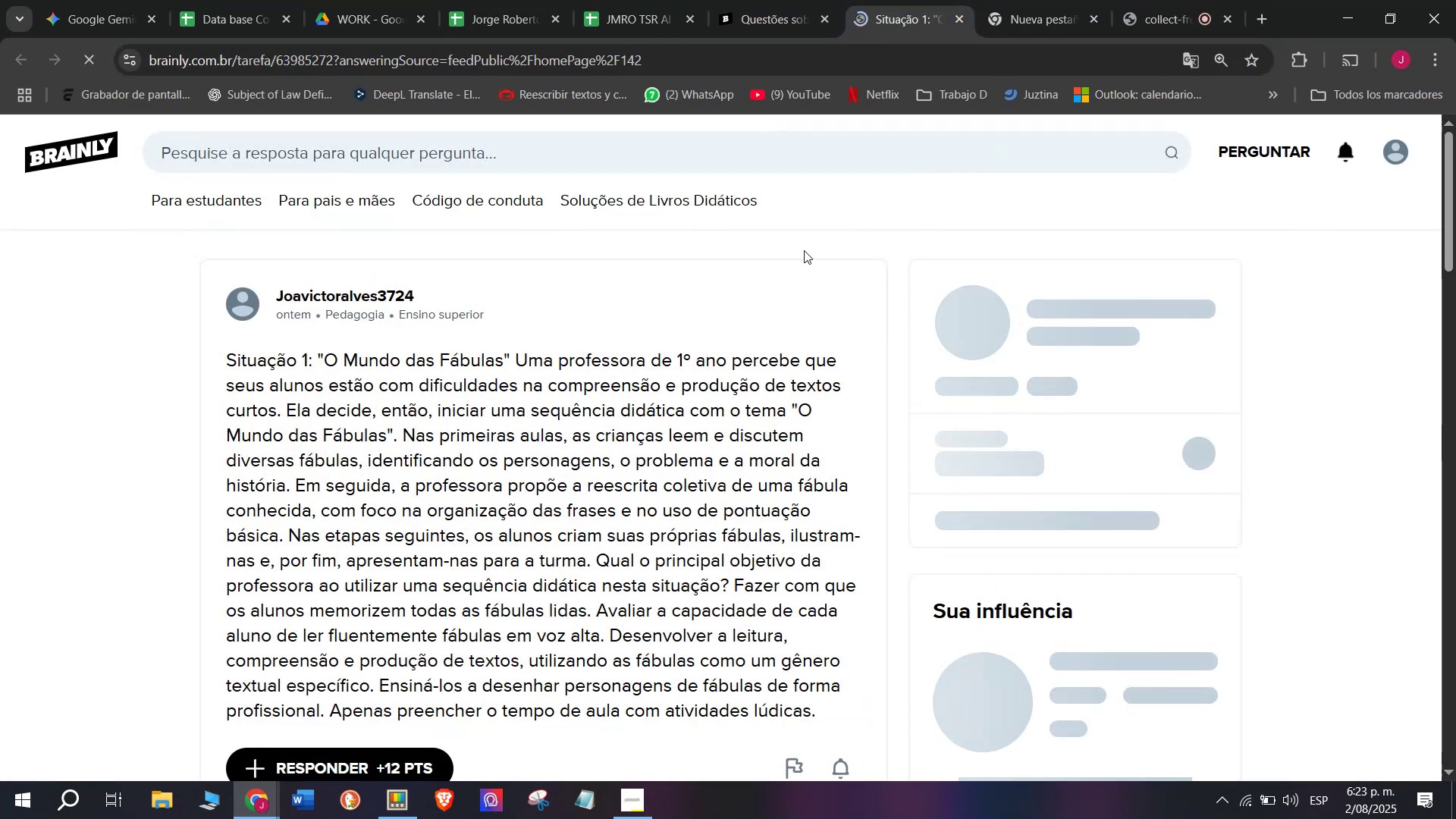 
left_click([924, 0])
 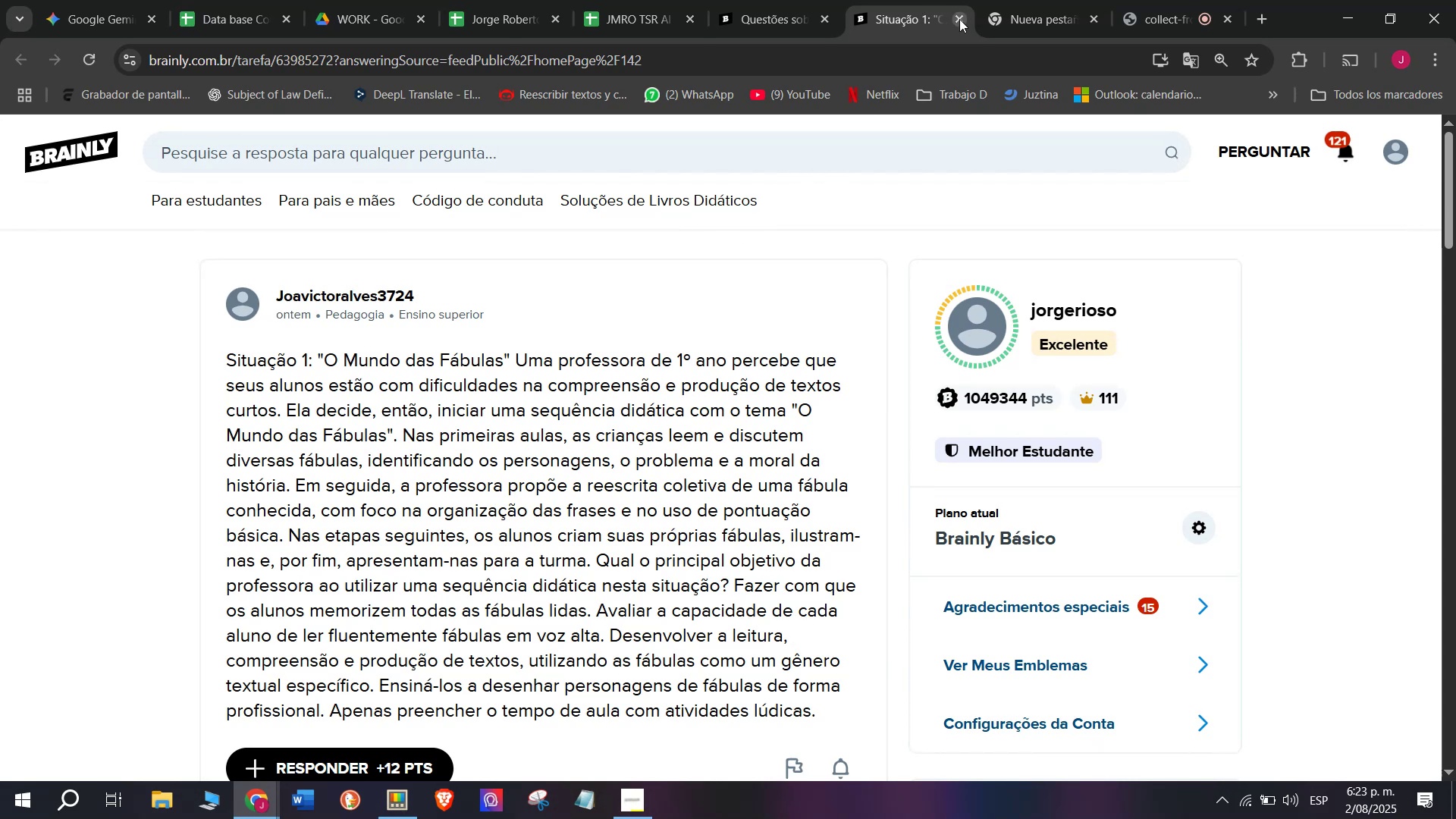 
left_click([965, 17])
 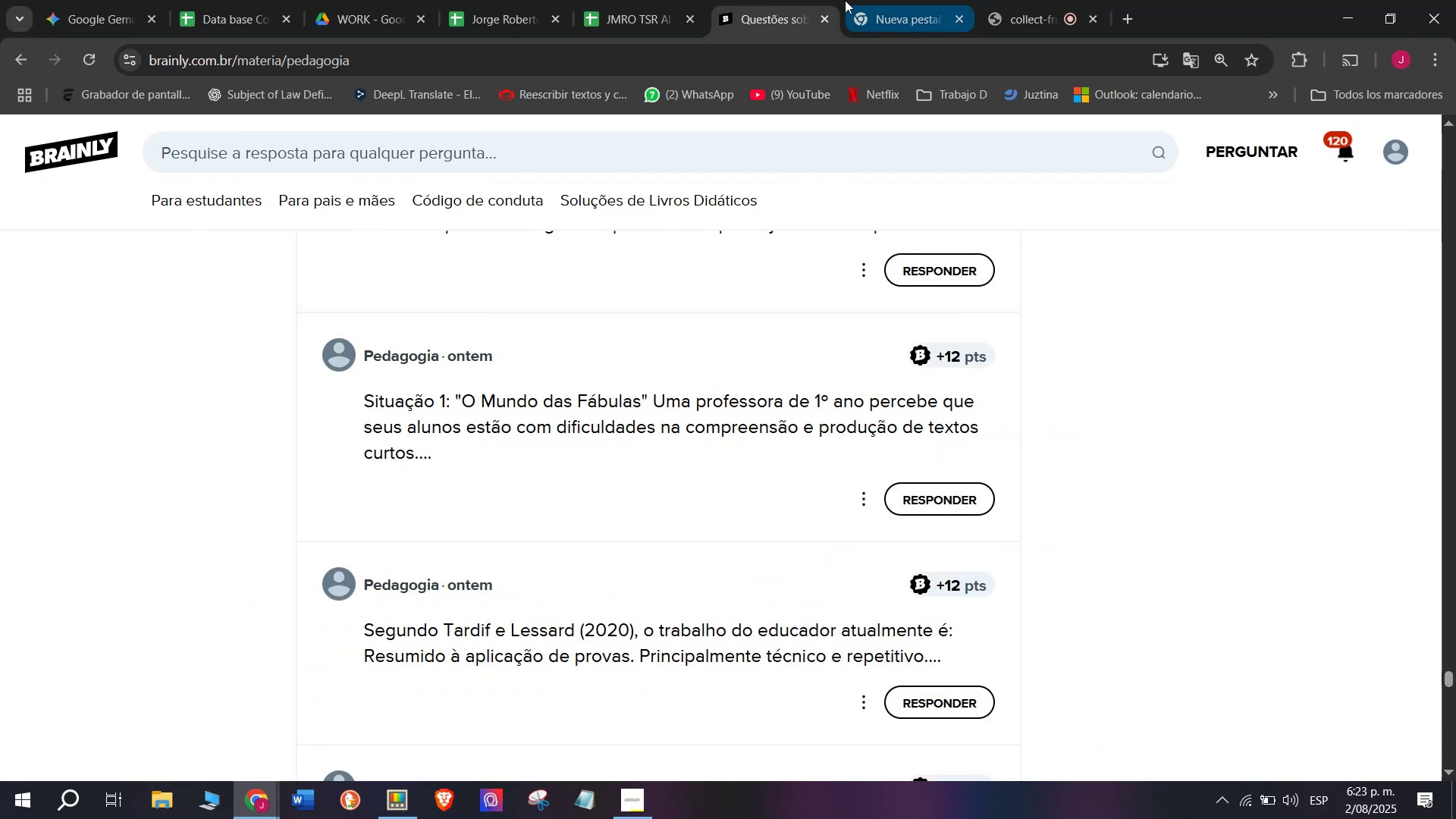 
left_click([755, 0])
 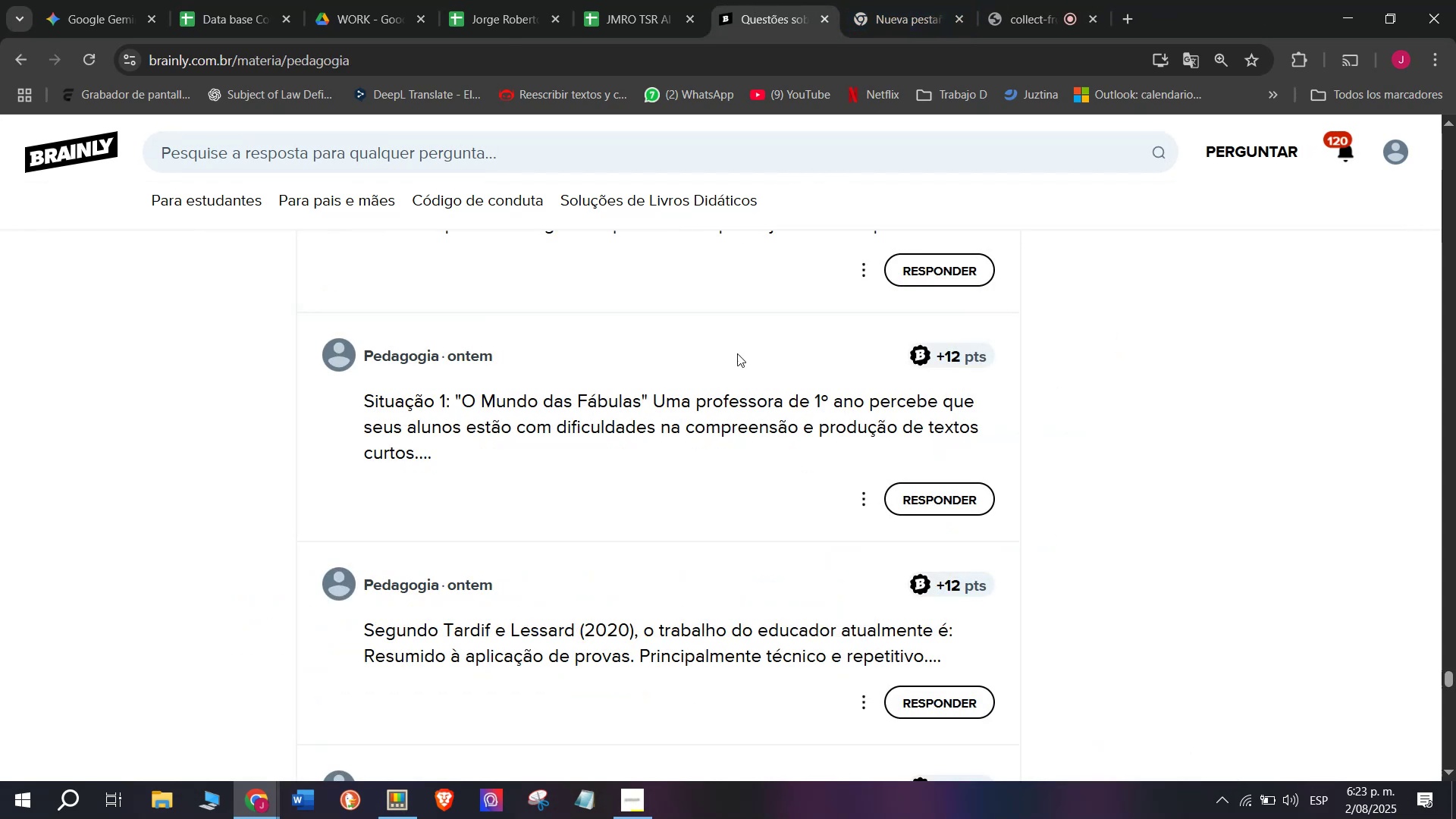 
scroll: coordinate [737, 354], scroll_direction: down, amount: 1.0
 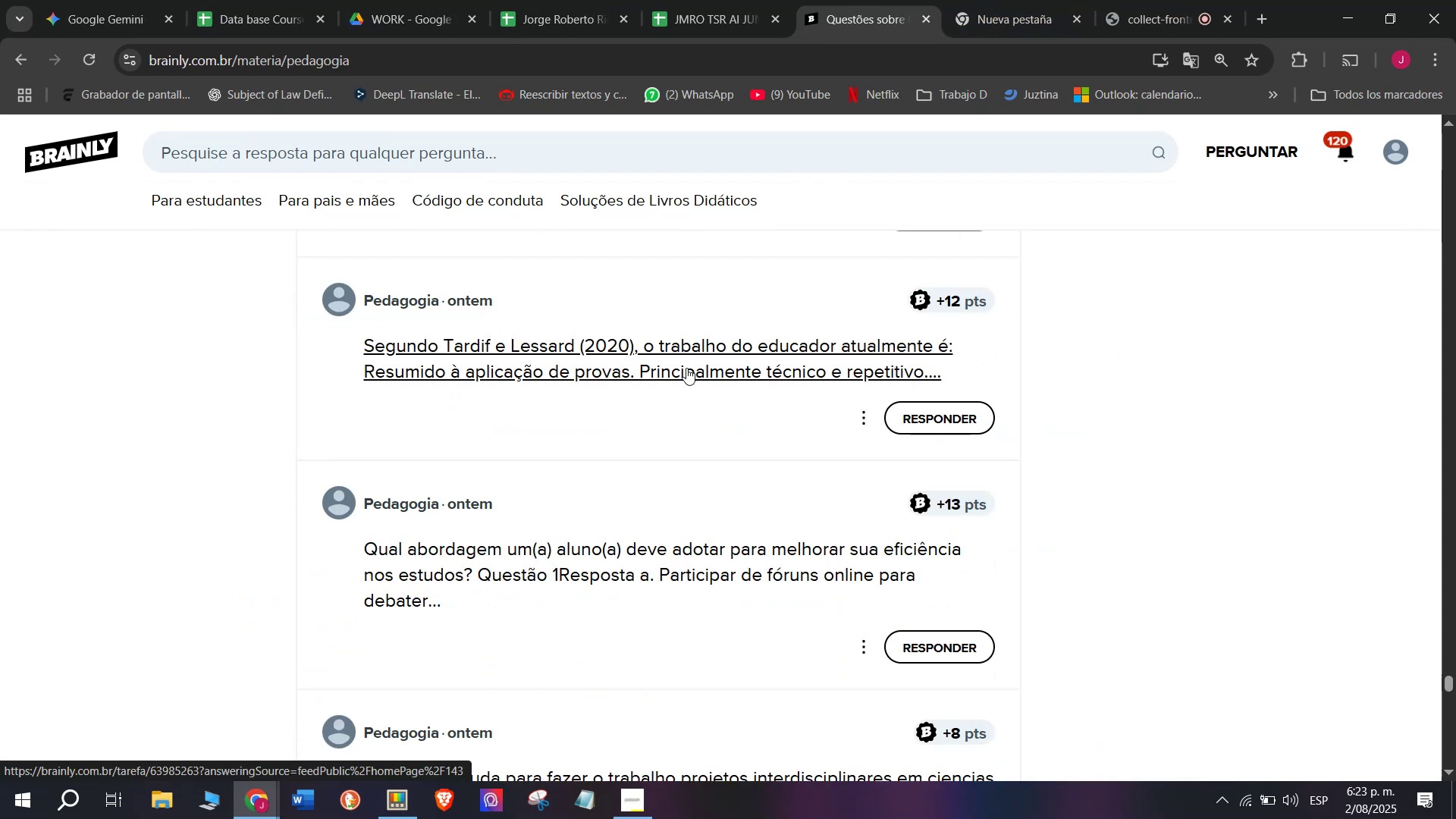 
right_click([686, 368])
 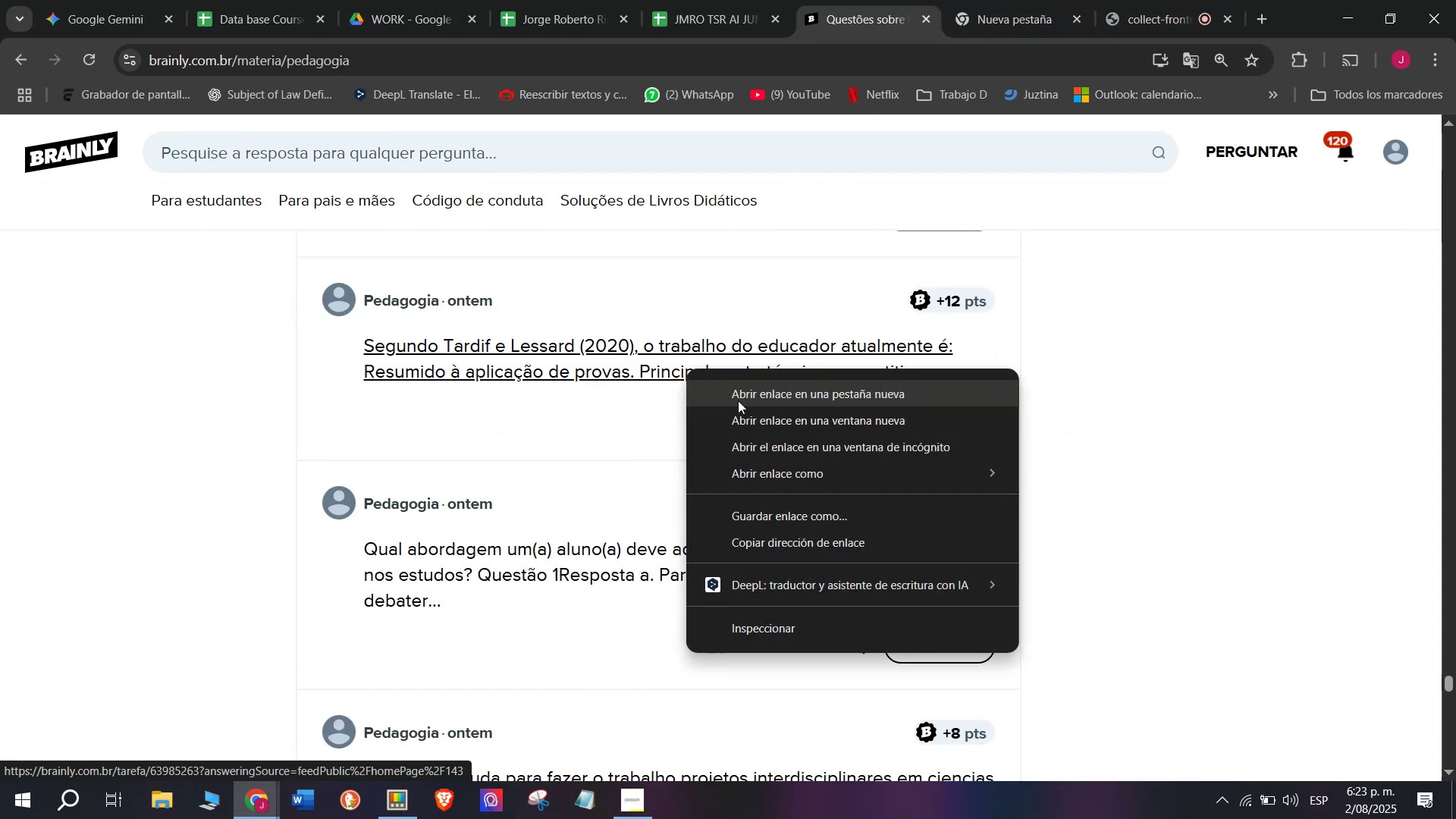 
left_click([739, 400])
 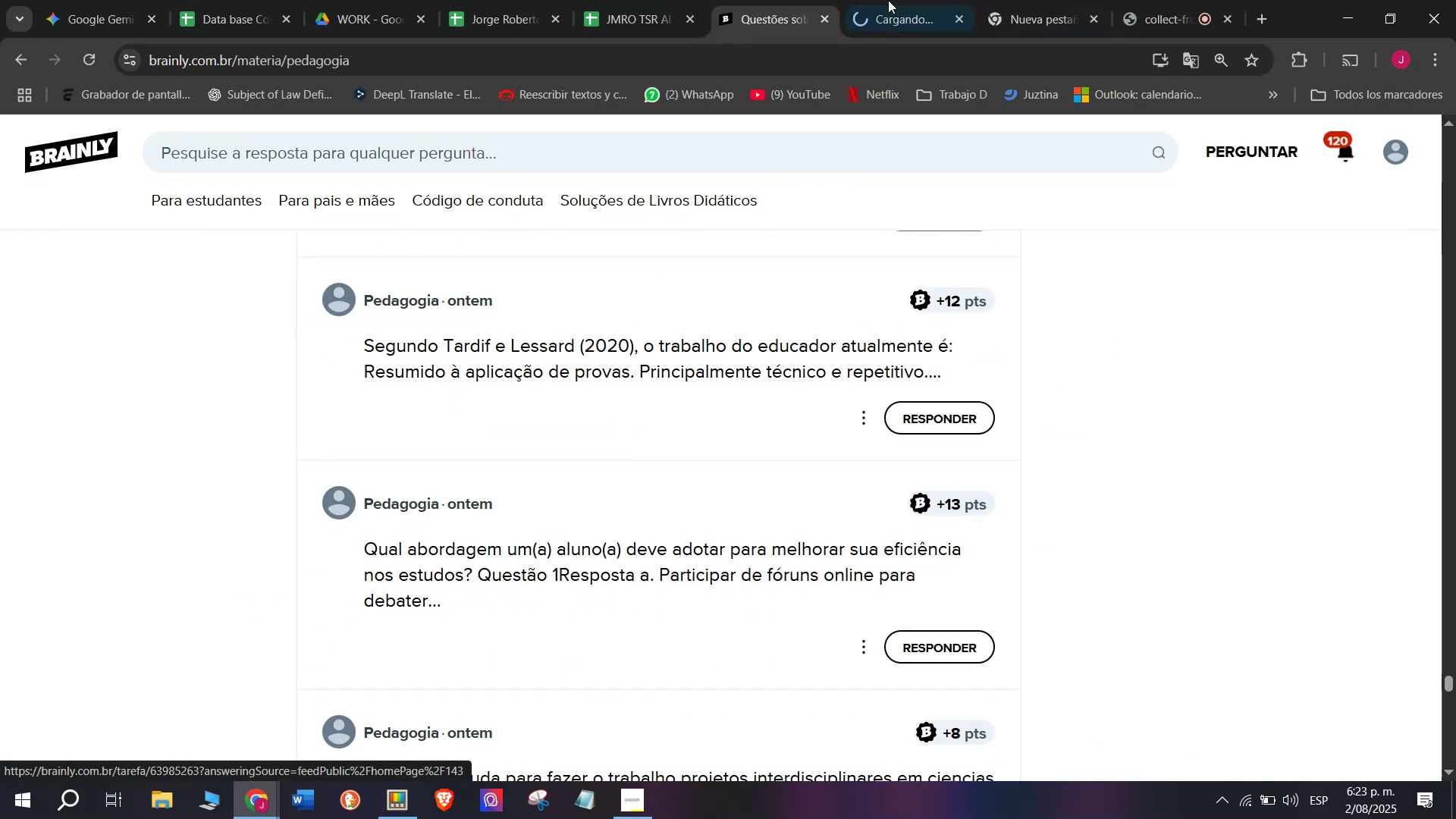 
left_click([886, 0])
 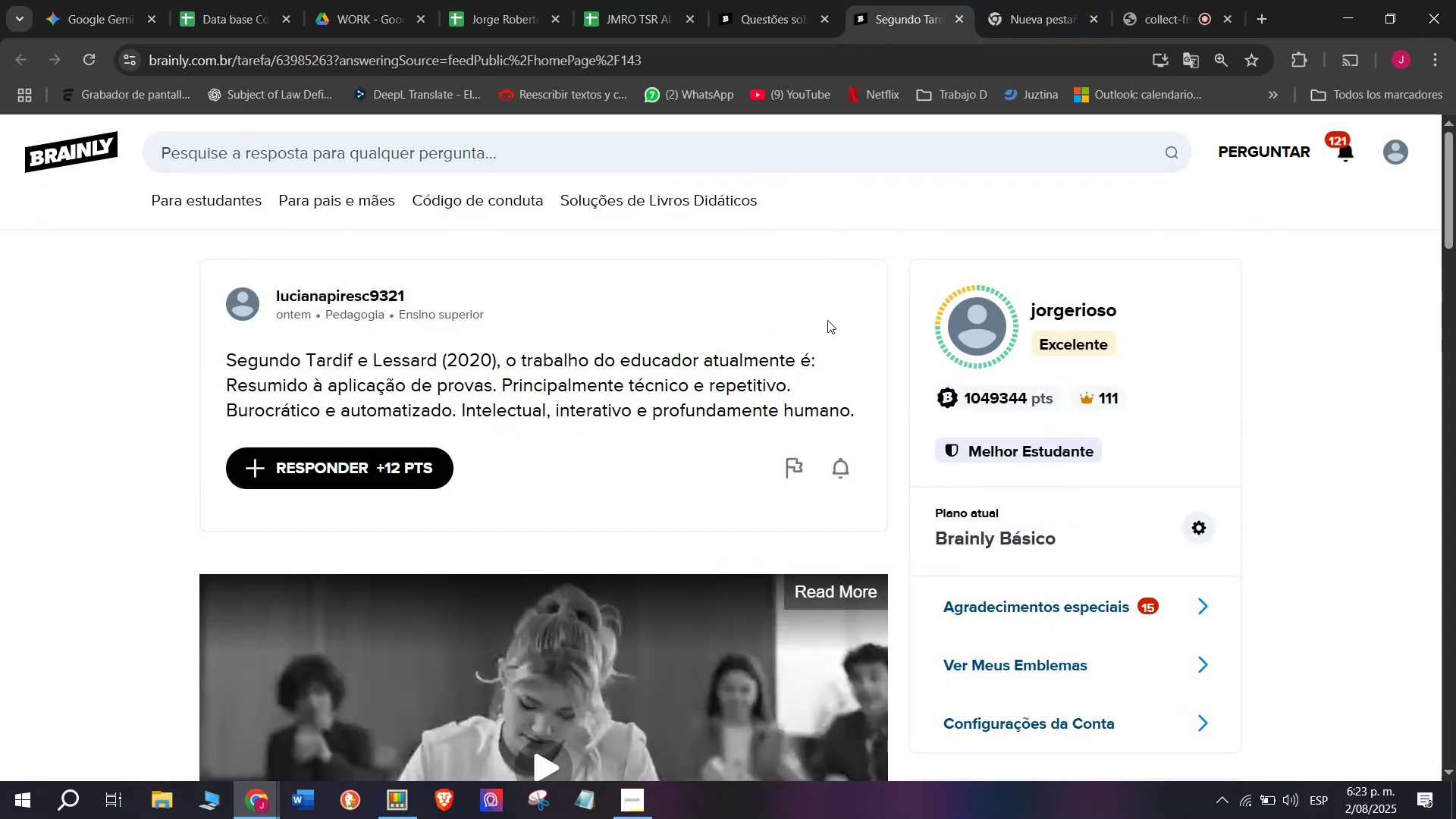 
wait(9.42)
 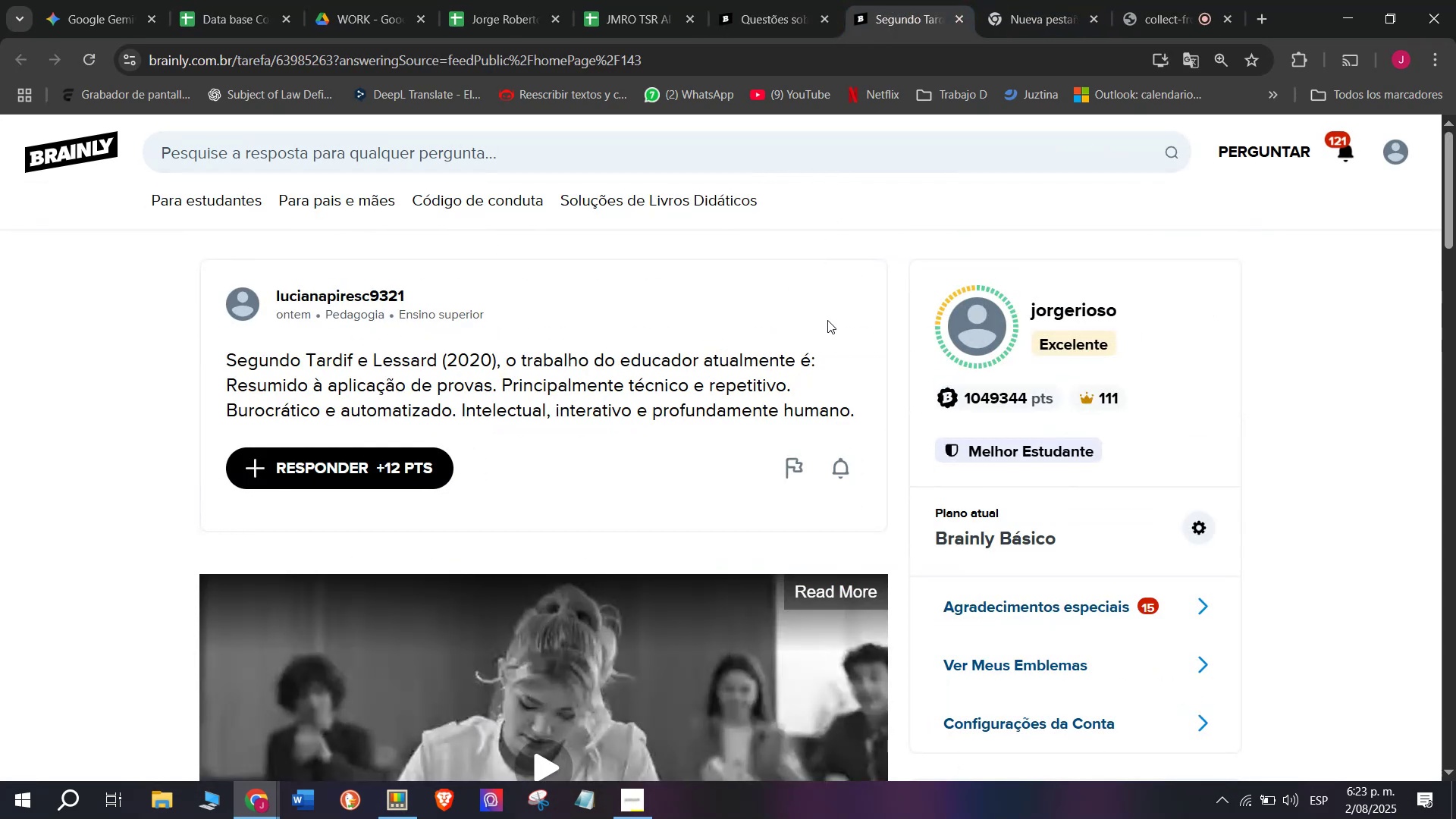 
key(Control+C)
 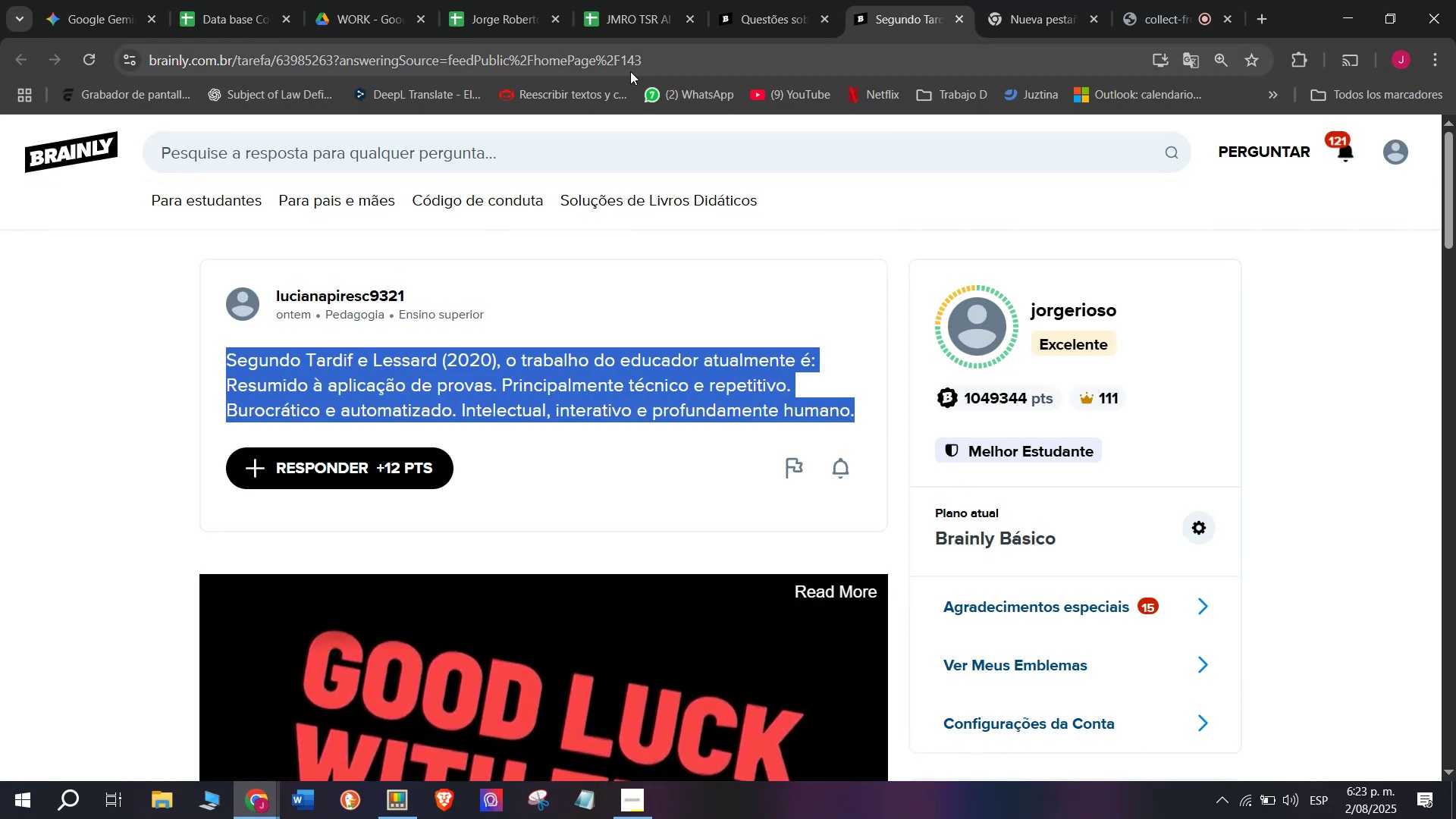 
left_click([600, 57])
 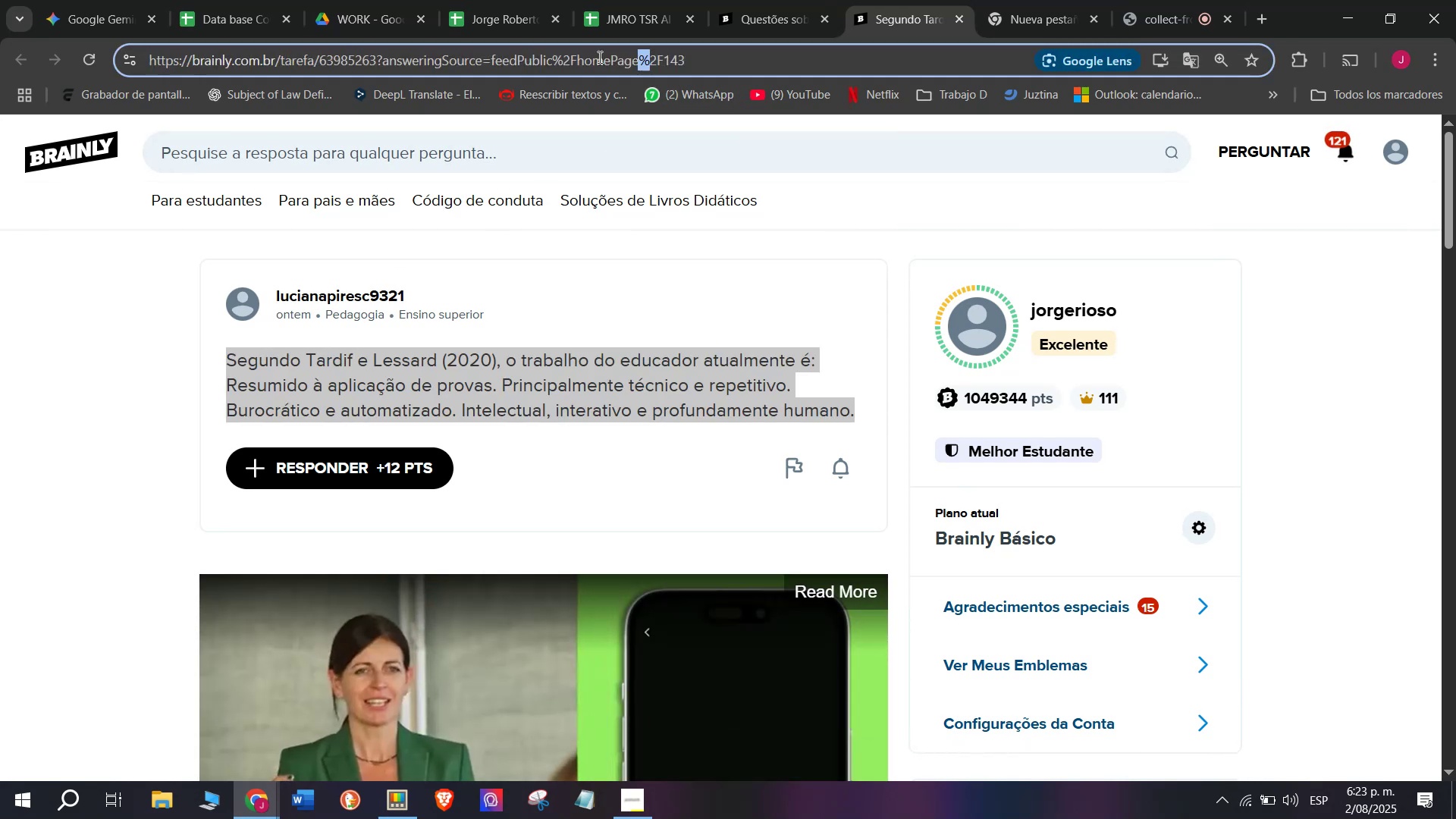 
triple_click([598, 57])
 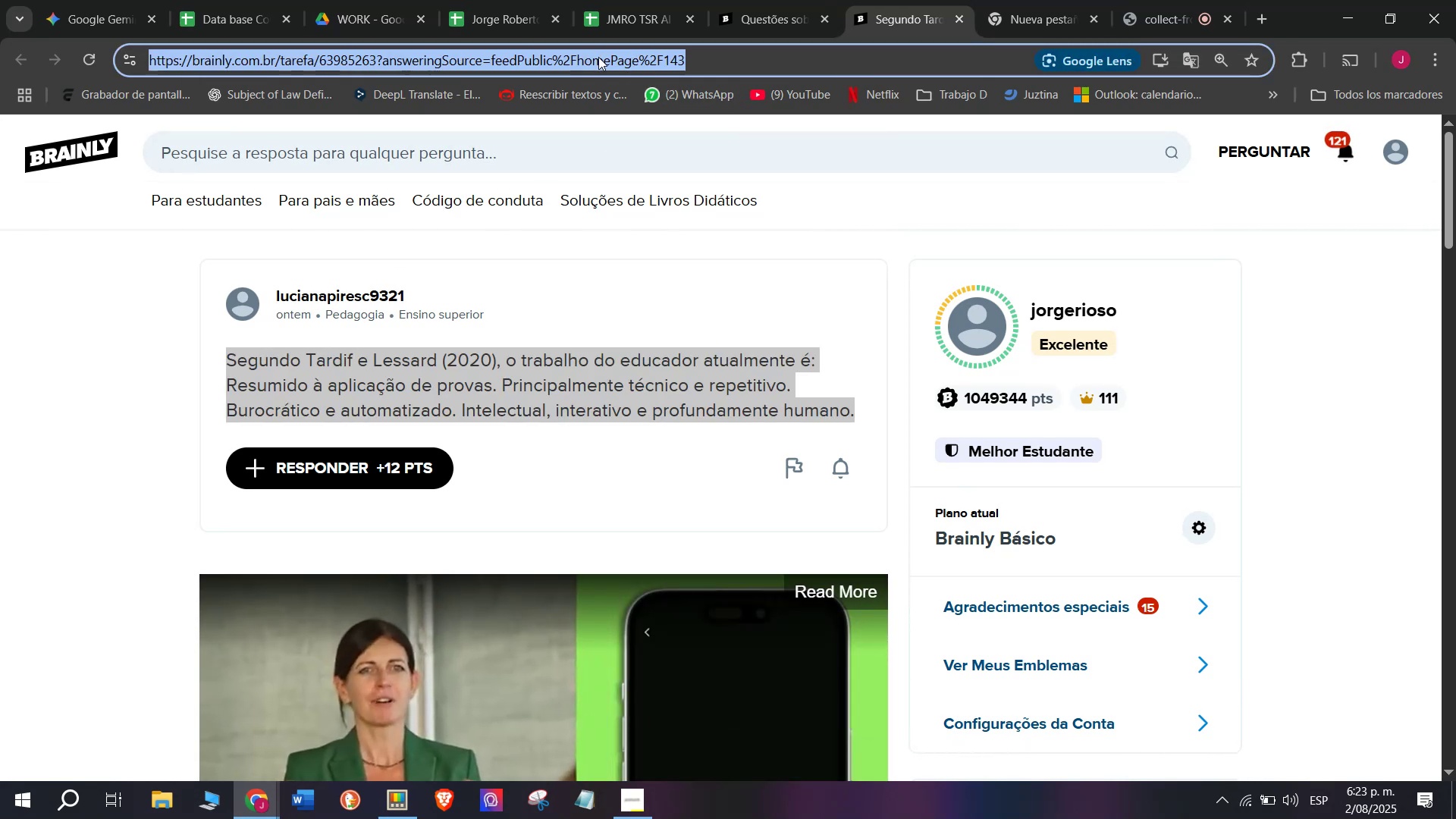 
key(Control+C)
 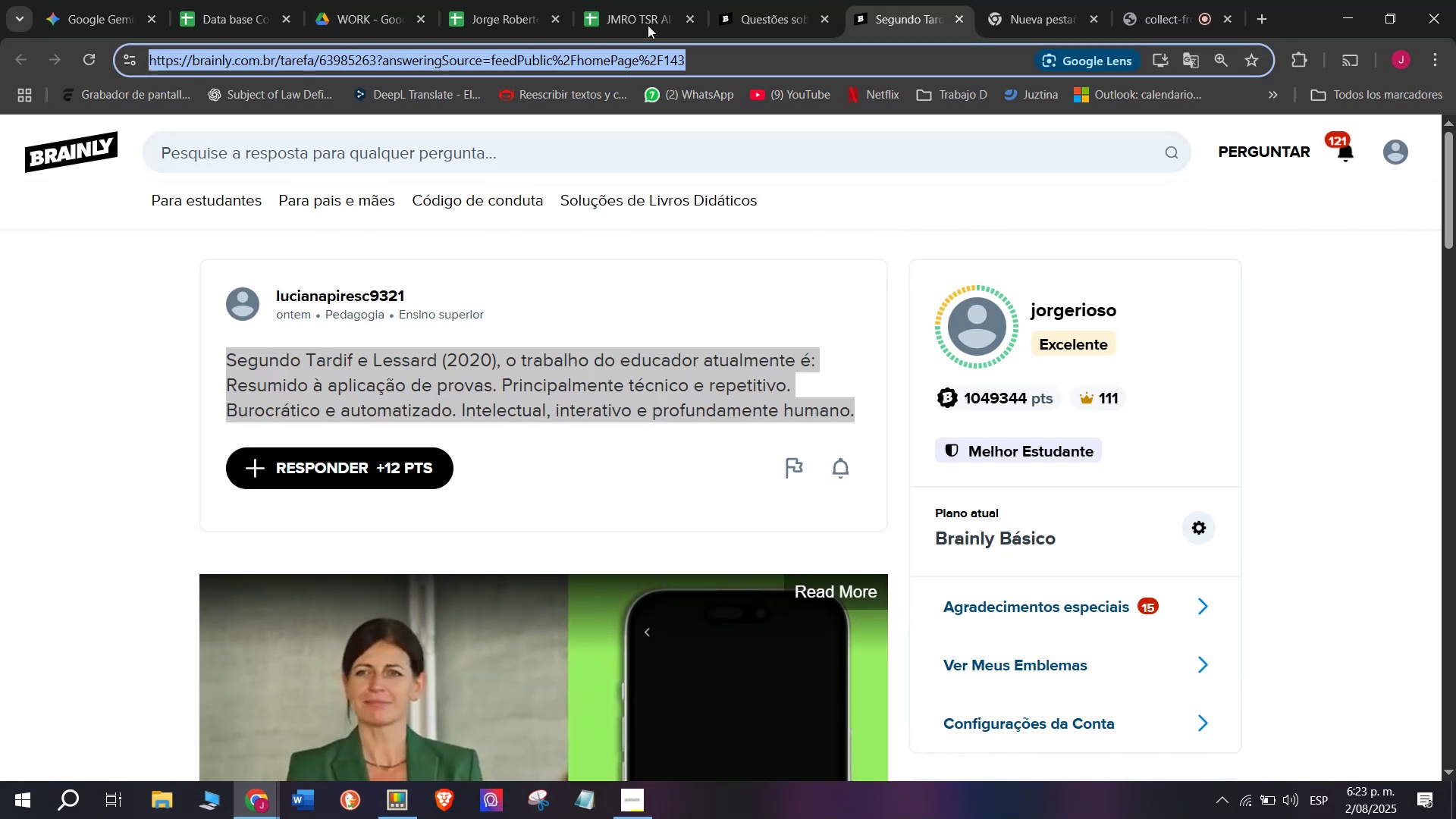 
left_click([652, 0])
 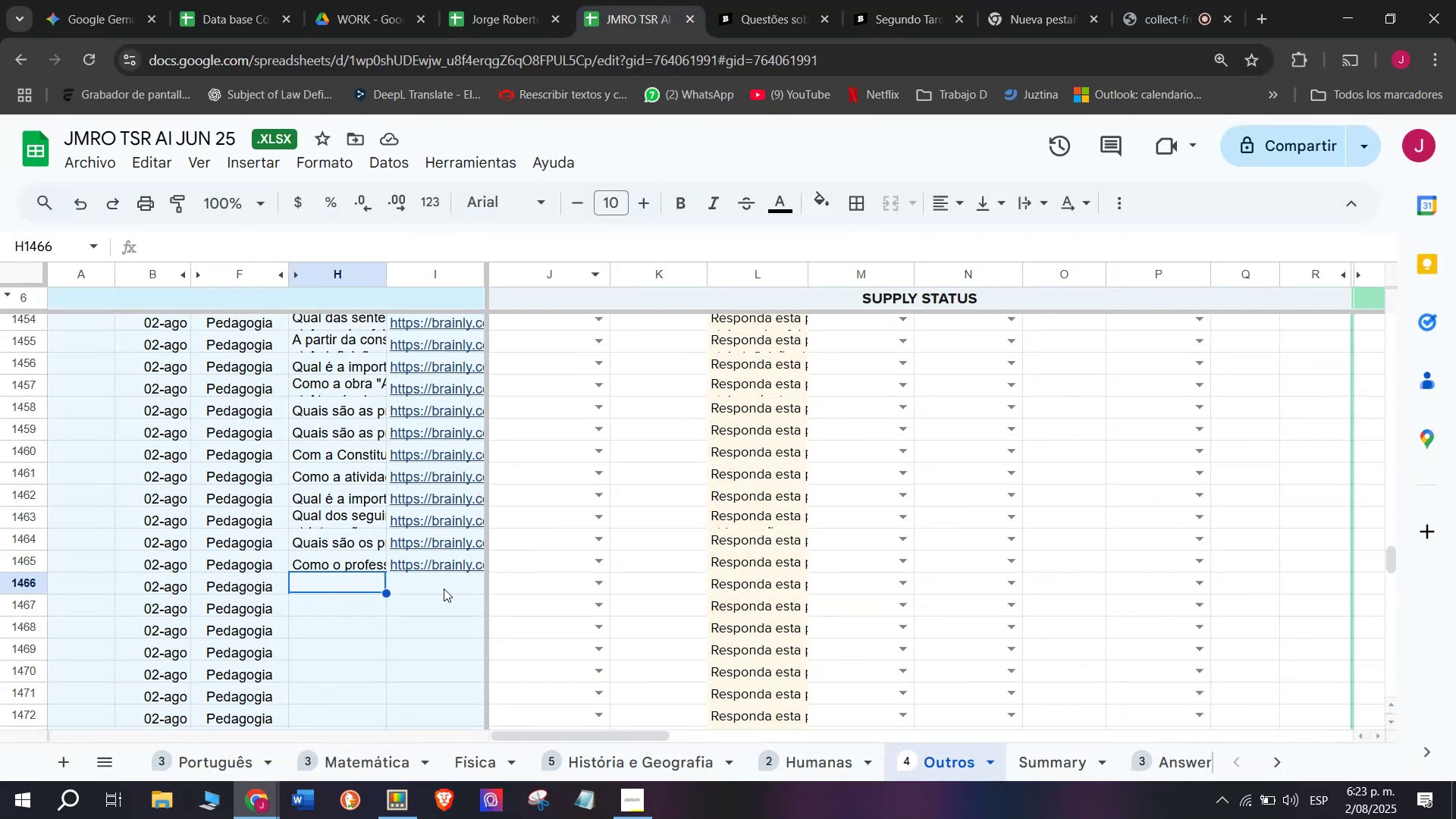 
double_click([444, 589])
 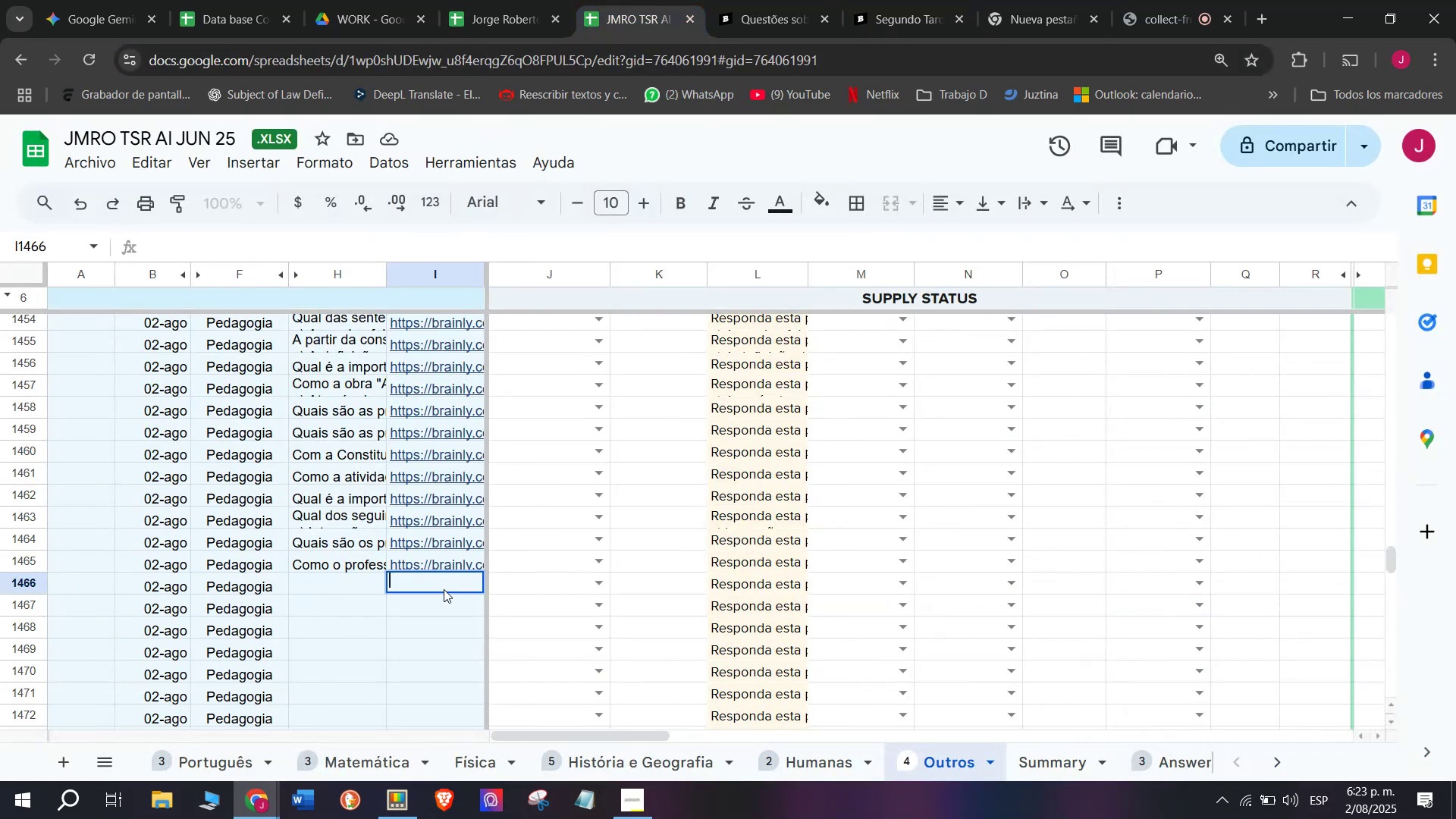 
key(Control+V)
 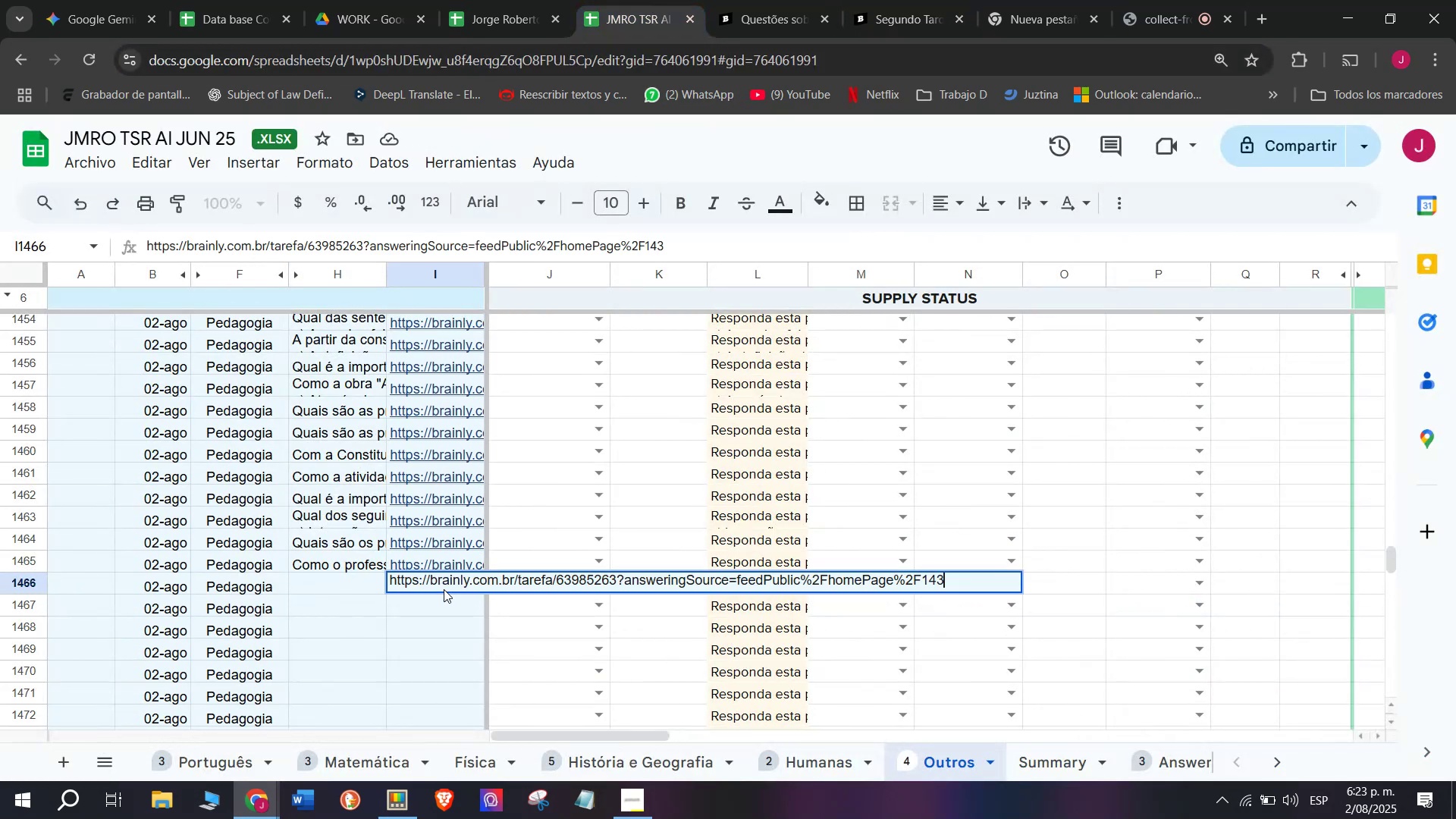 
key(Enter)
 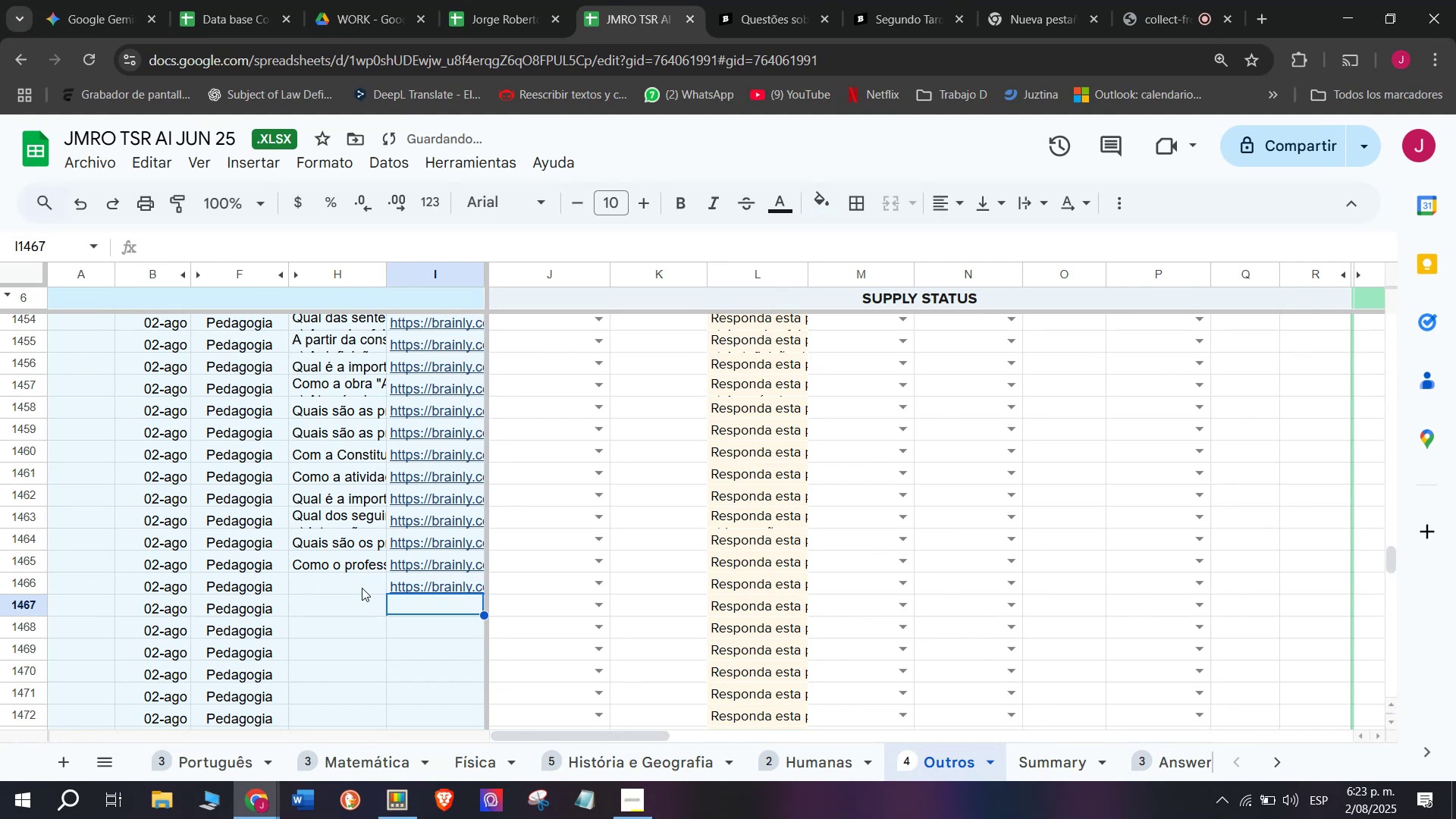 
double_click([362, 588])
 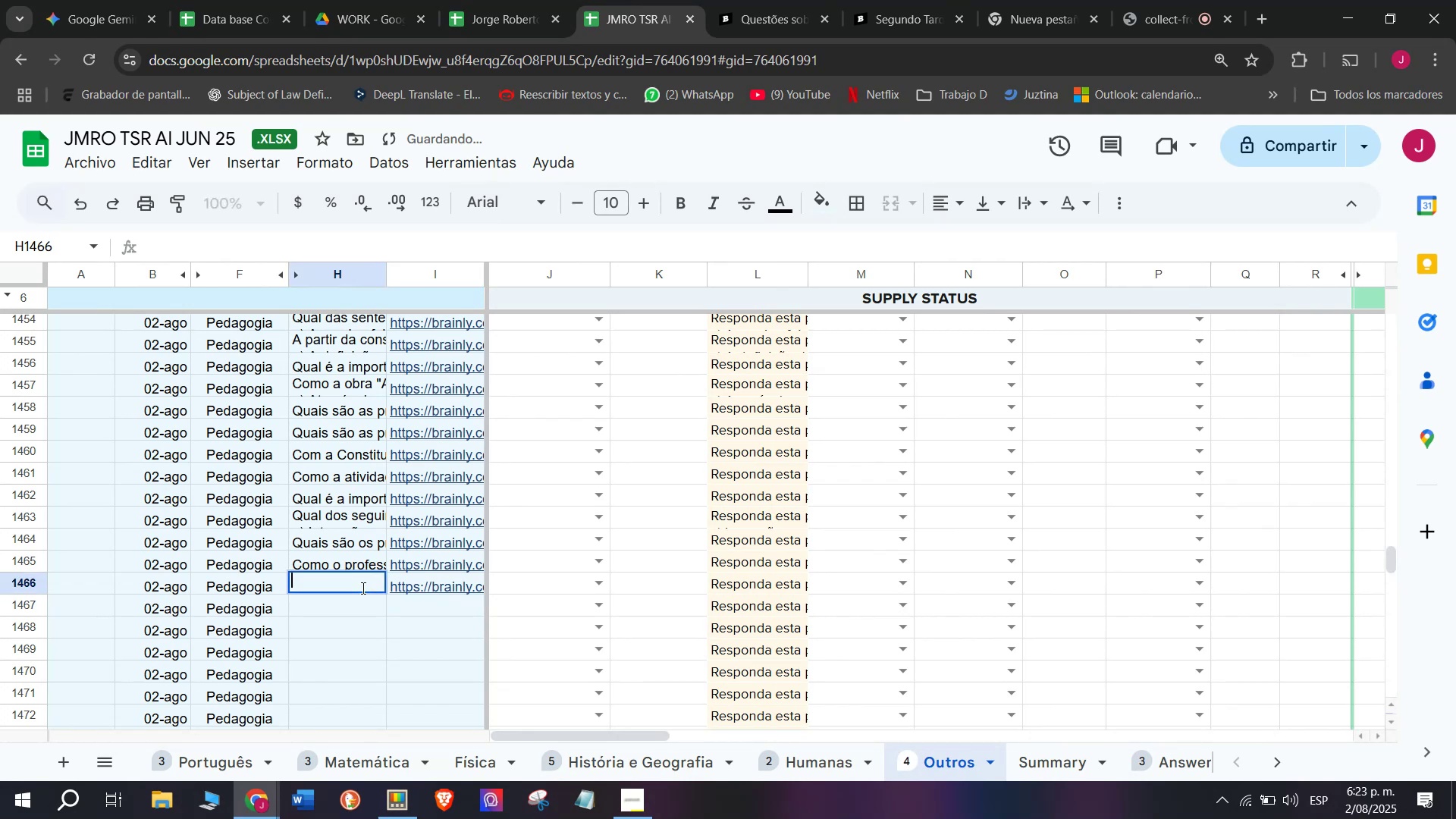 
key(Meta+MetaLeft)
 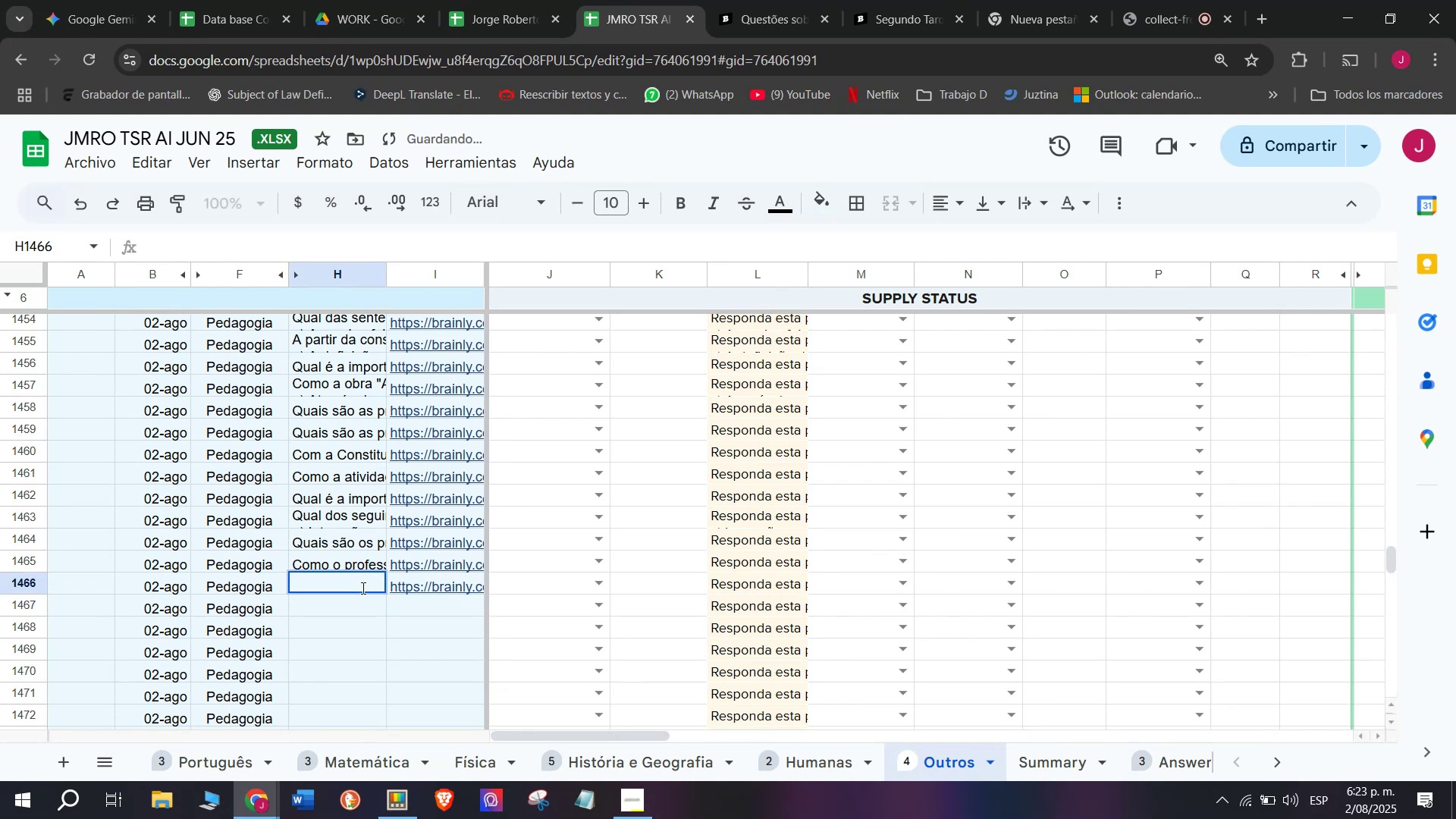 
key(Meta+V)
 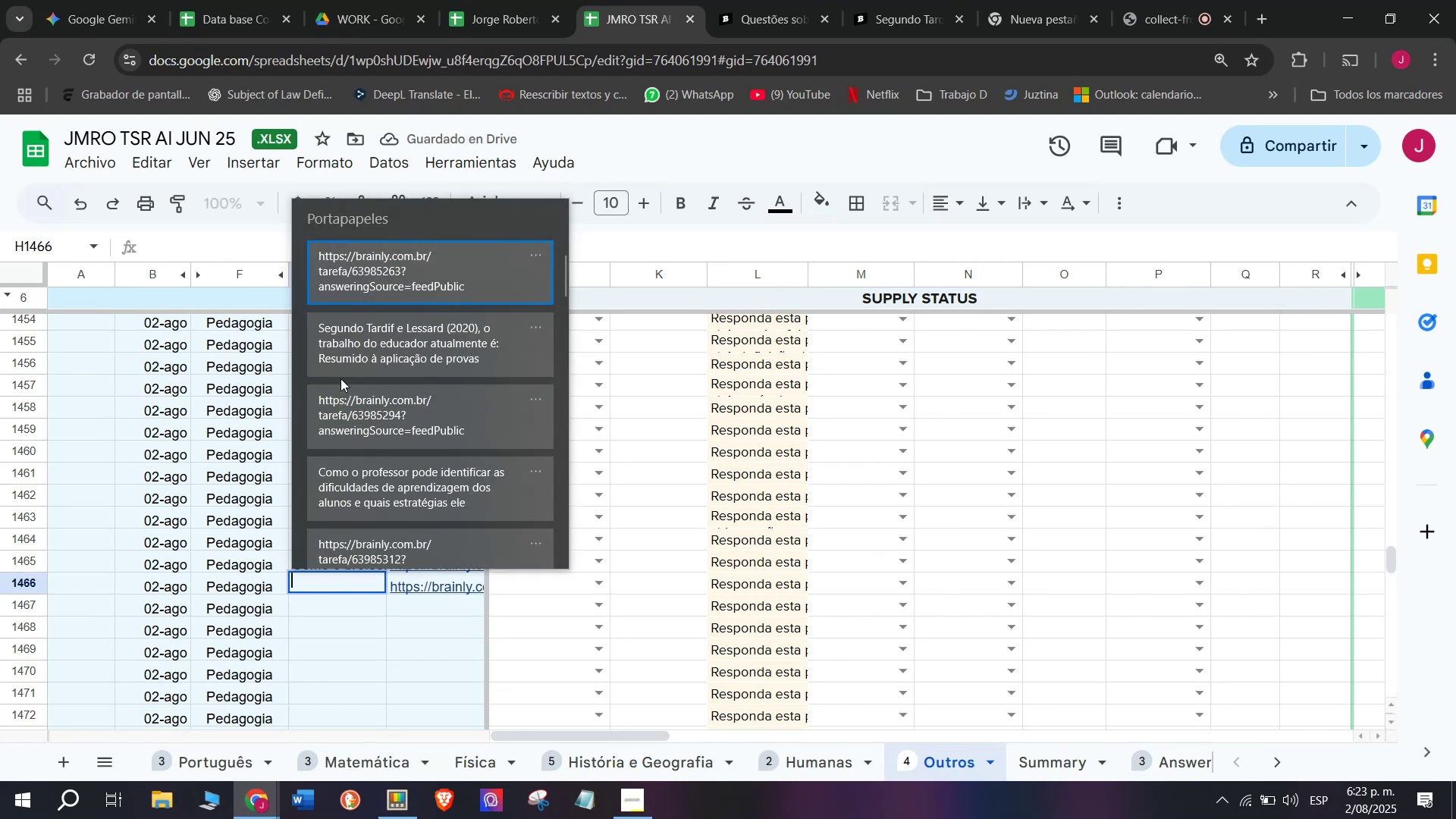 
left_click([345, 365])
 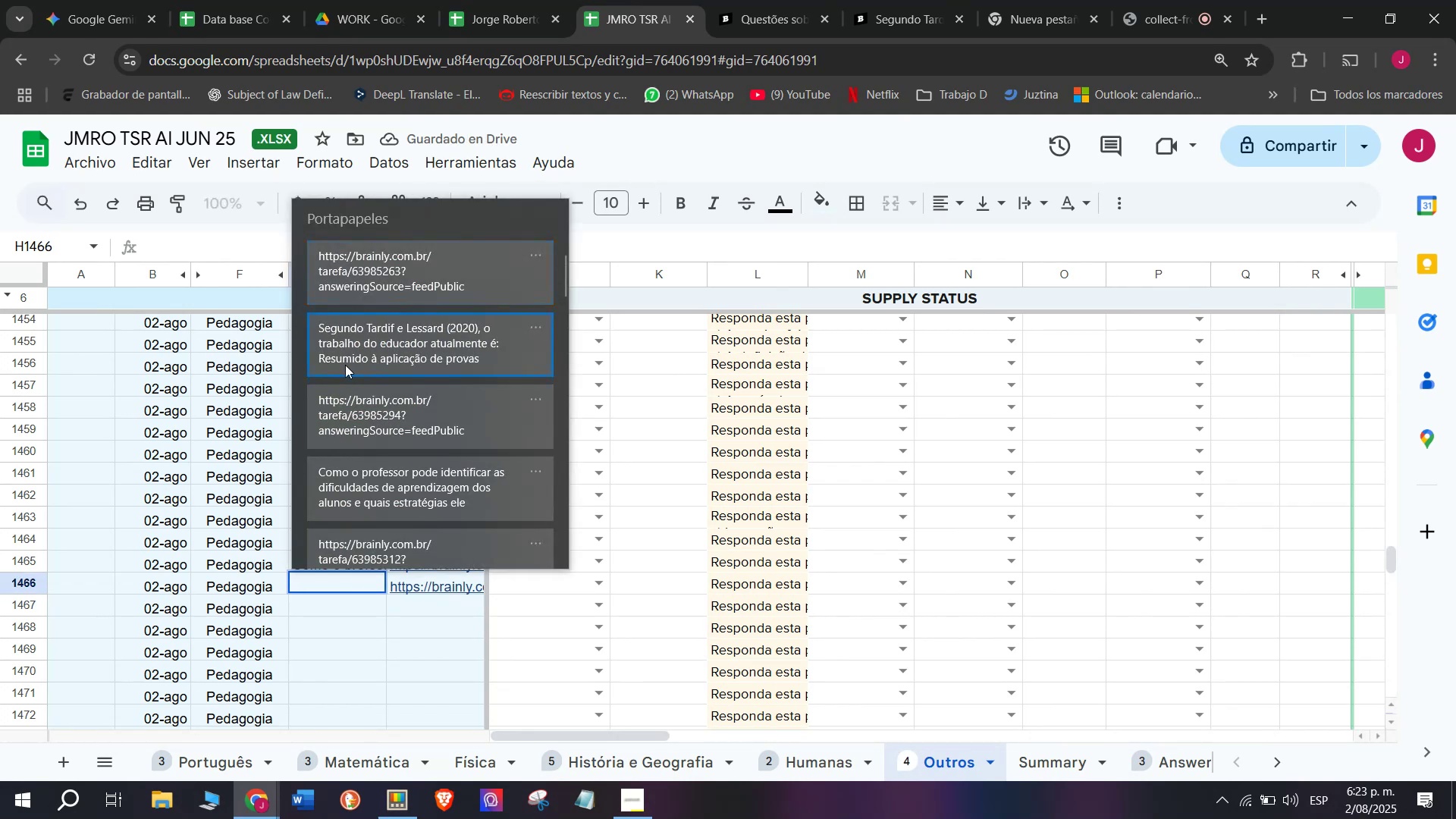 
key(Control+ControlLeft)
 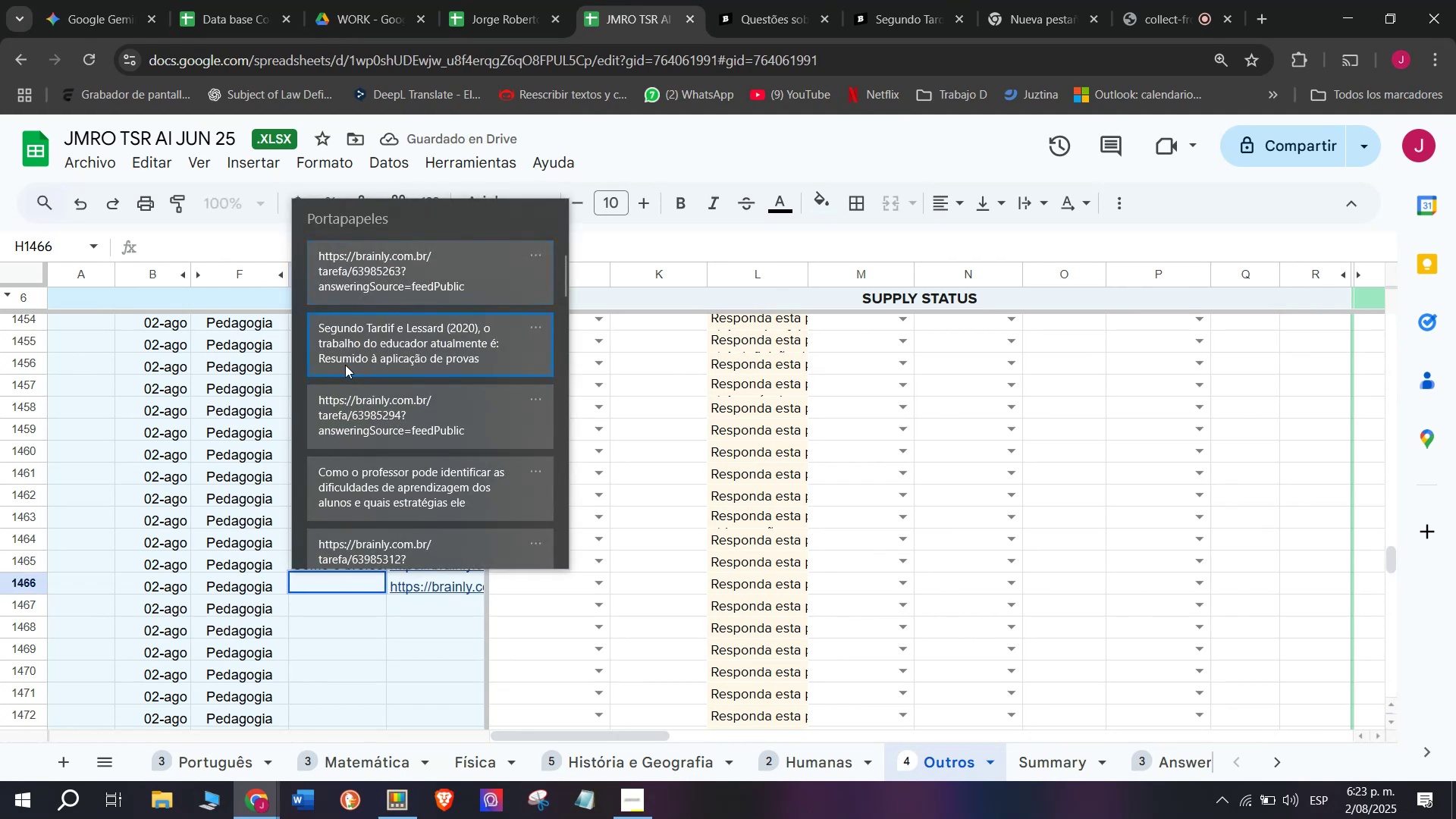 
key(Control+V)
 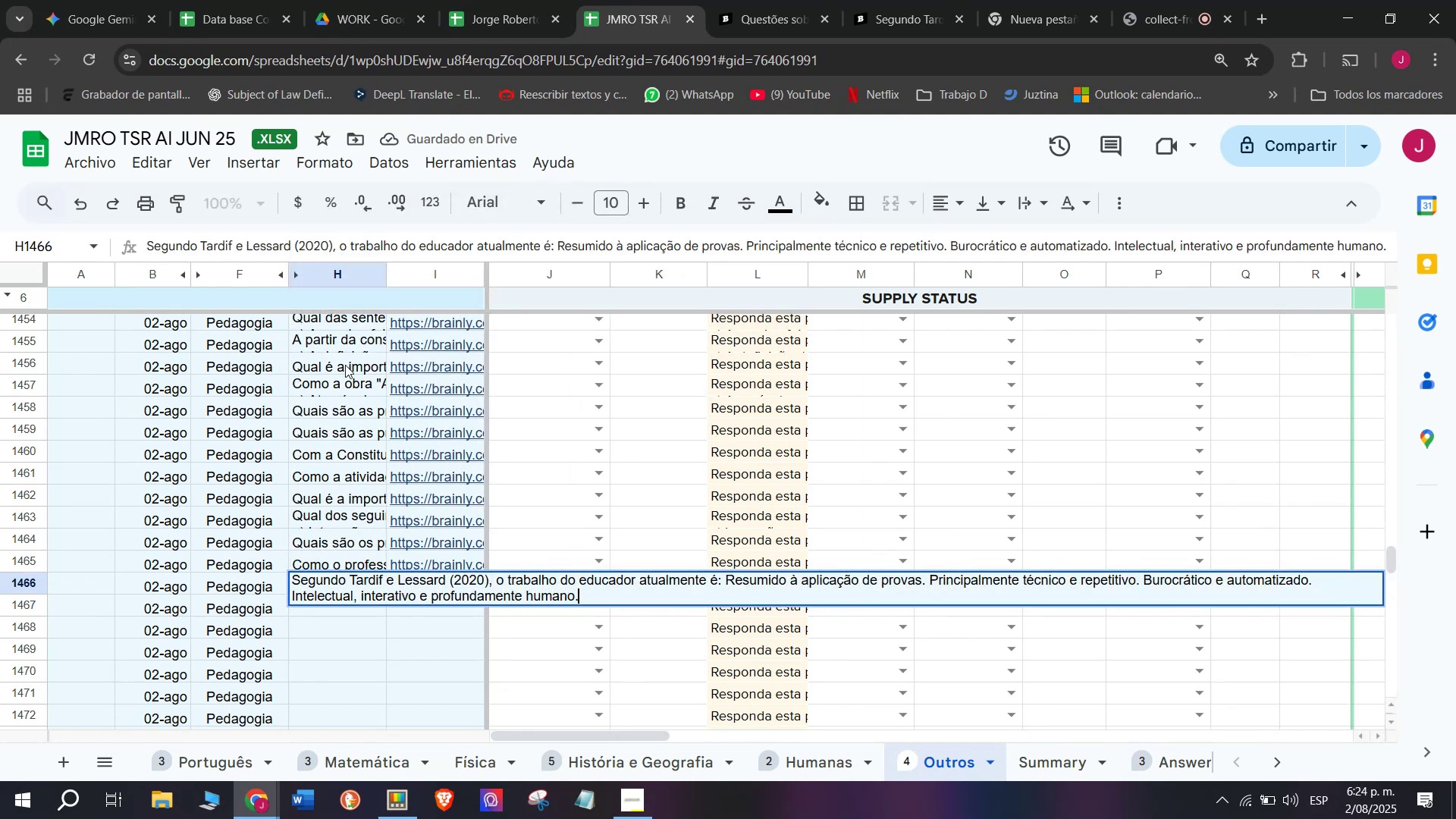 
key(Enter)
 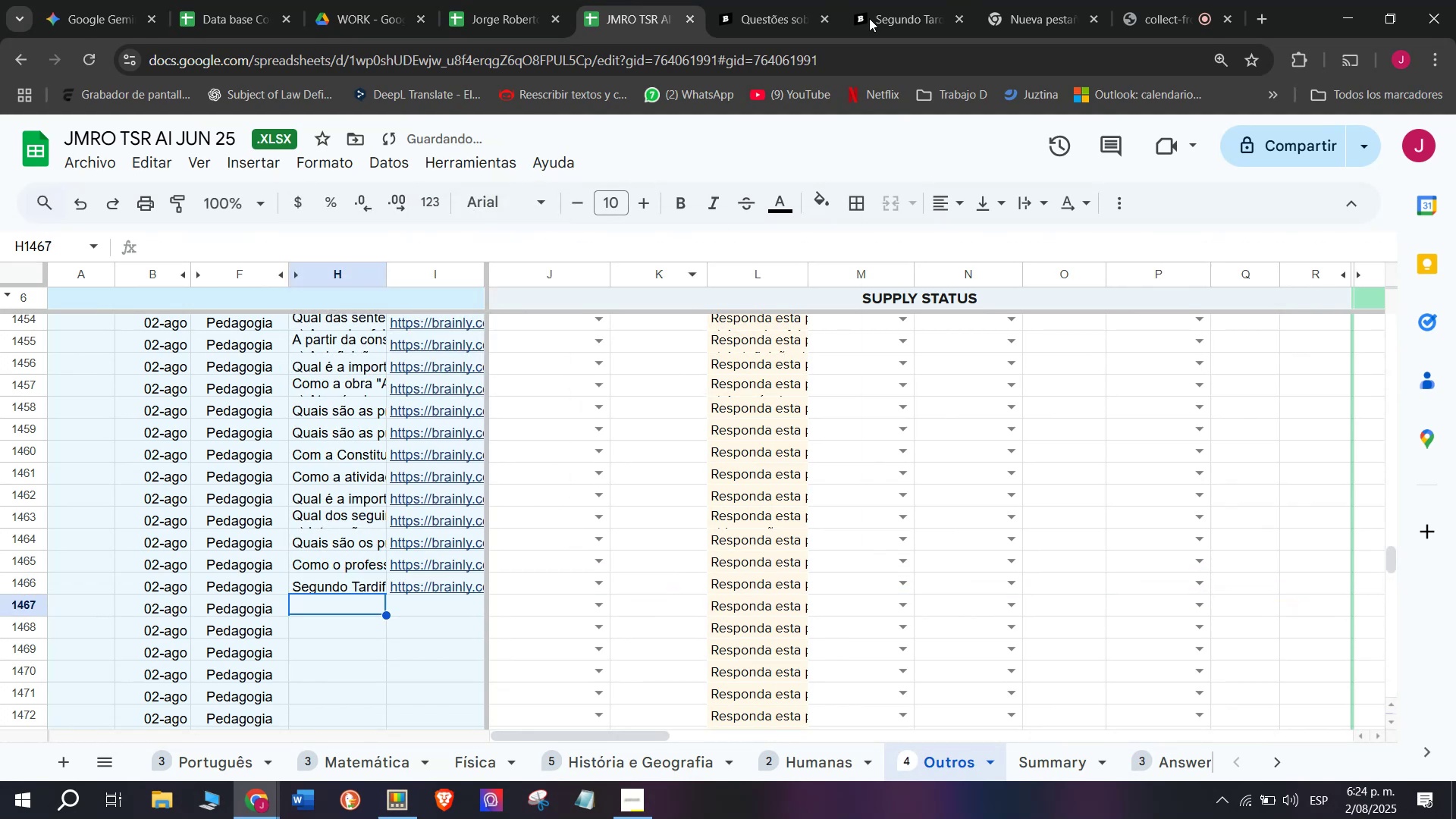 
left_click([913, 0])
 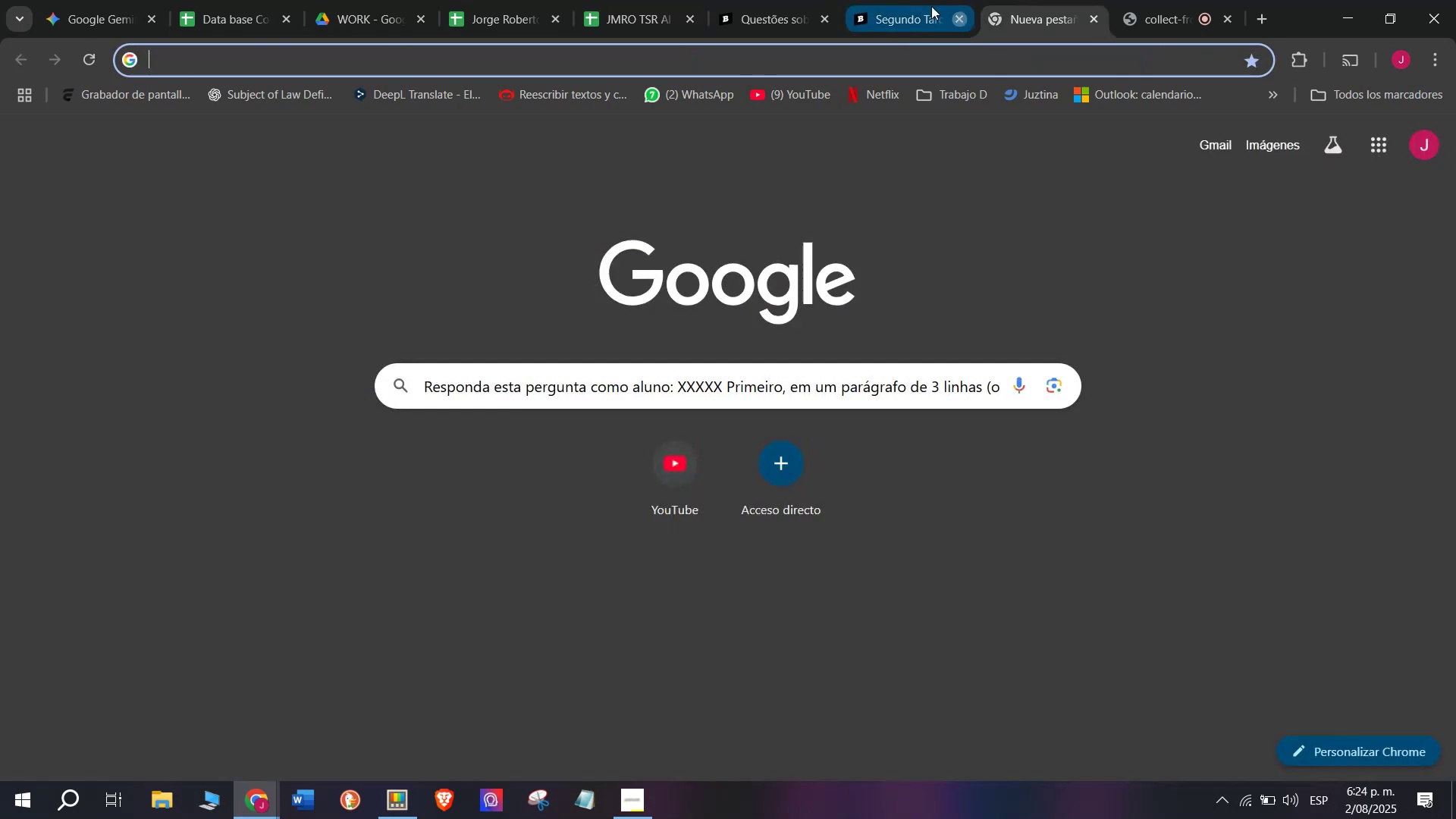 
double_click([756, 0])
 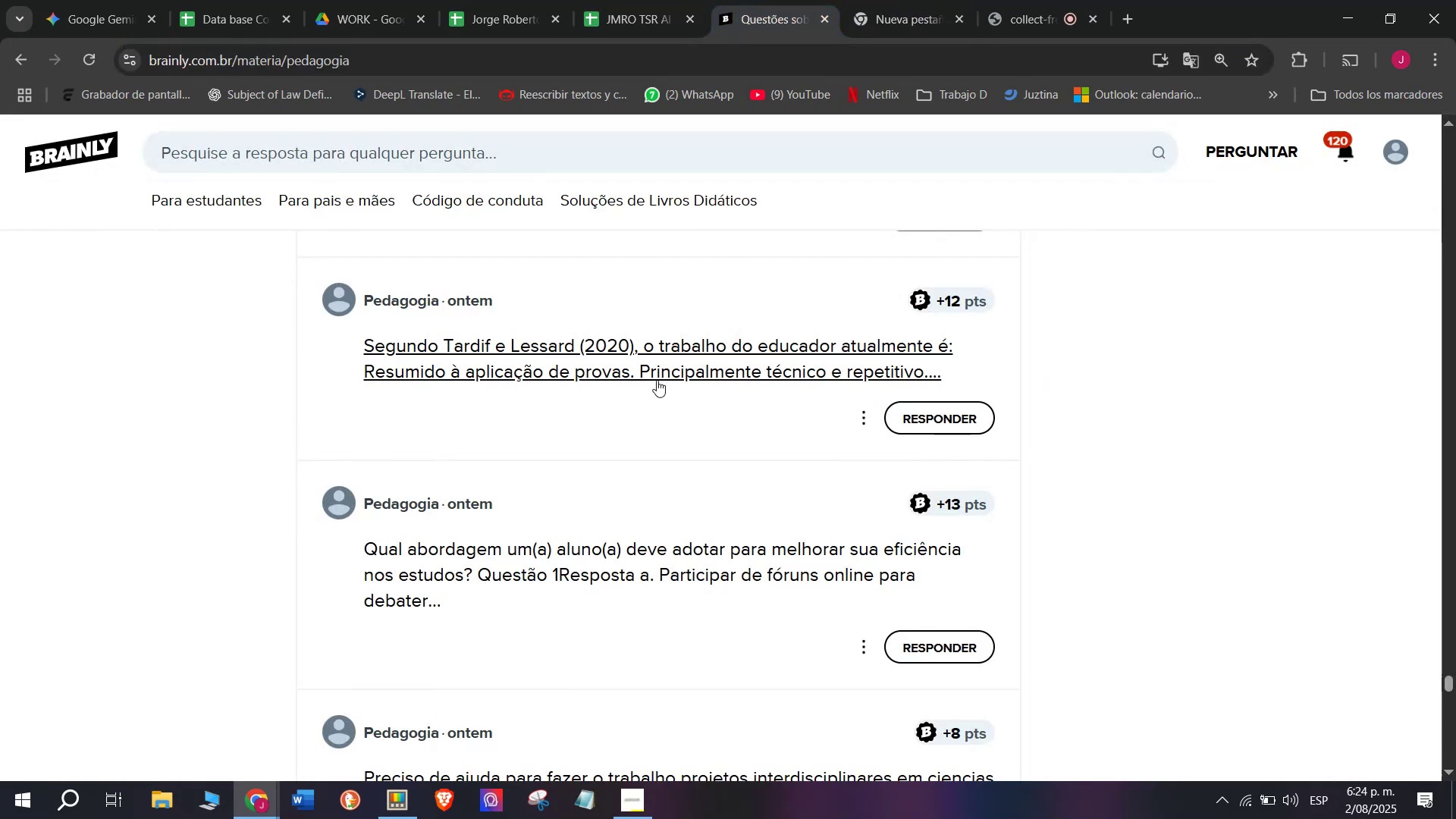 
scroll: coordinate [655, 382], scroll_direction: down, amount: 1.0
 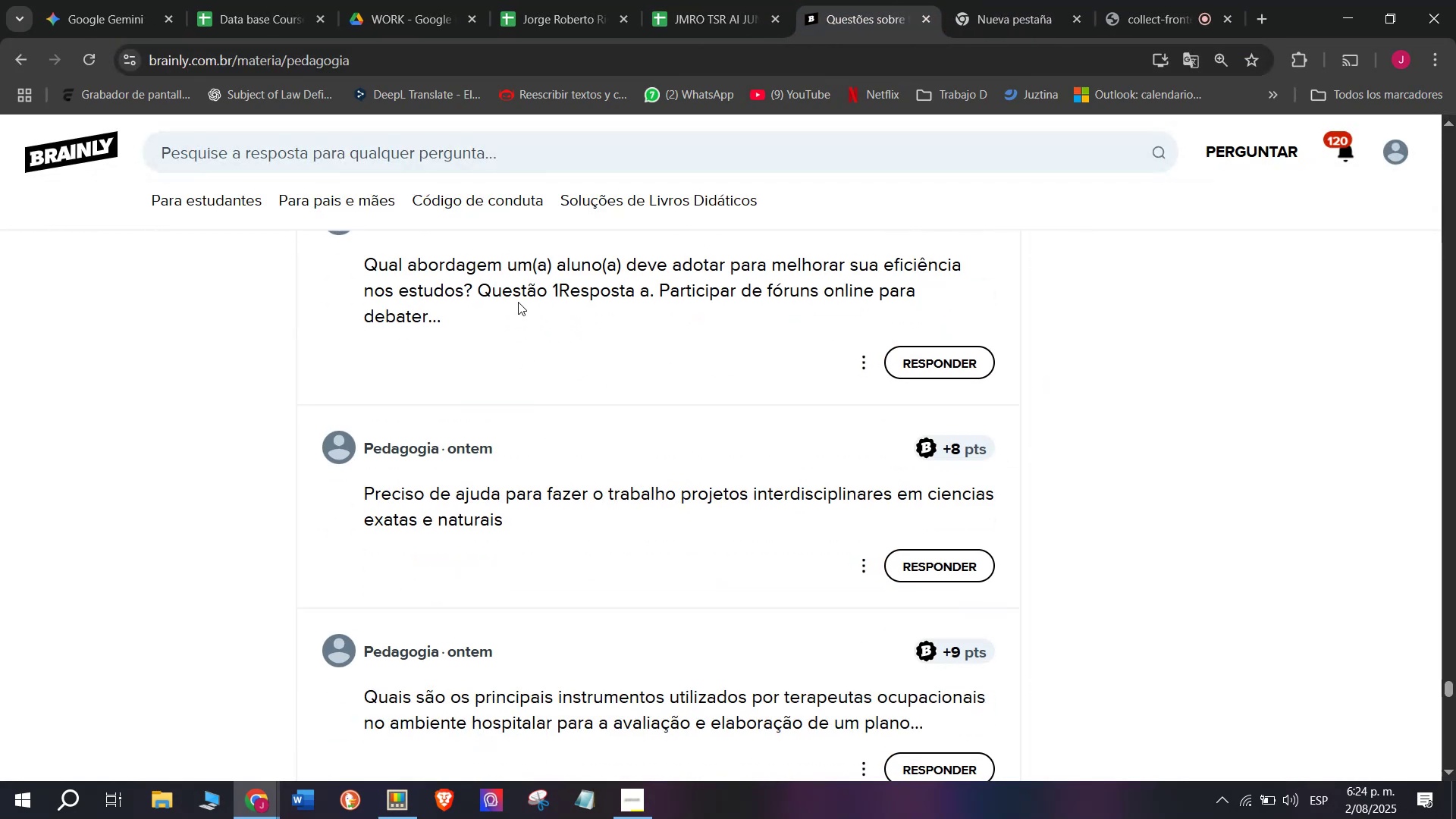 
right_click([518, 302])
 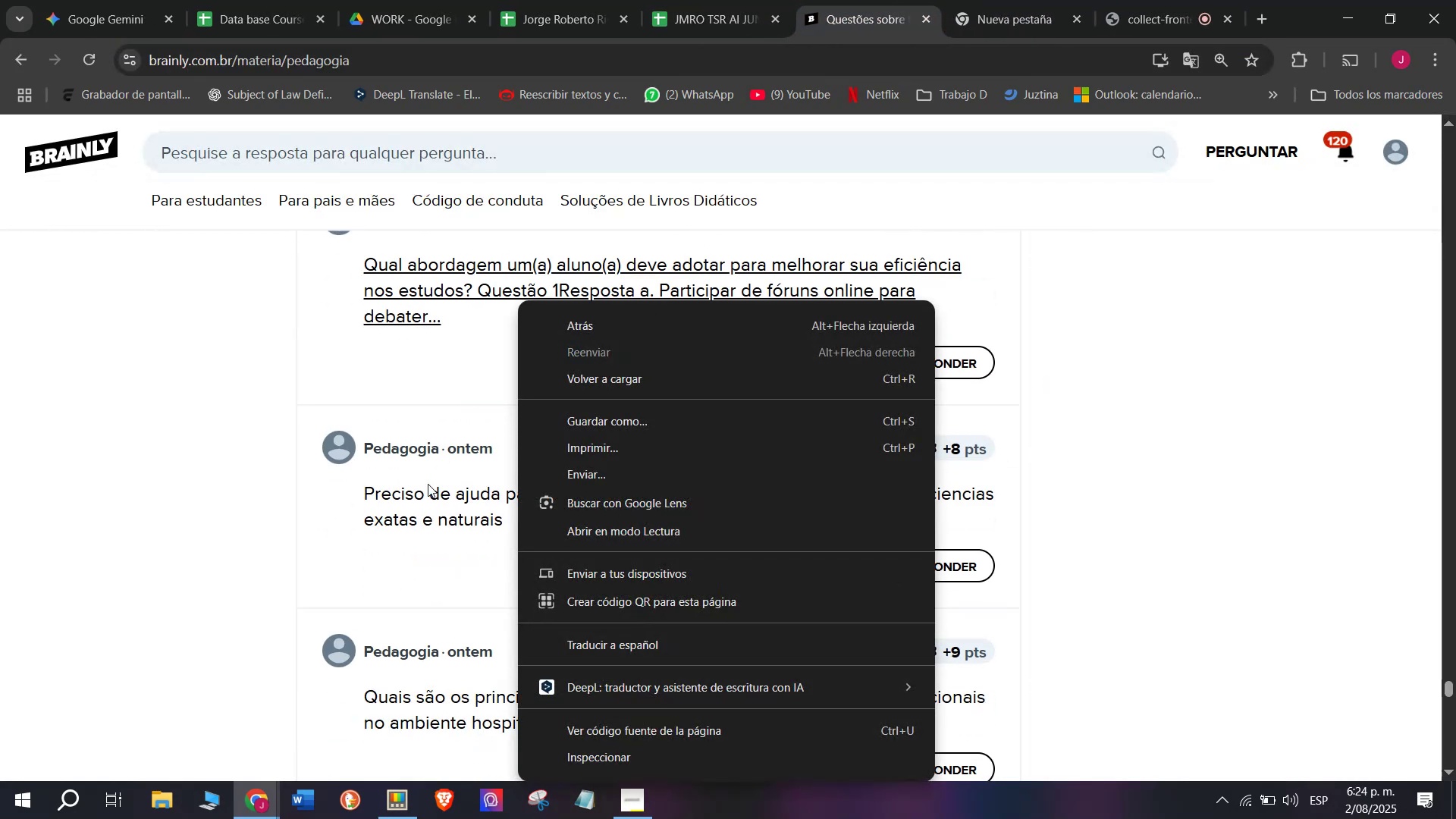 
right_click([422, 498])
 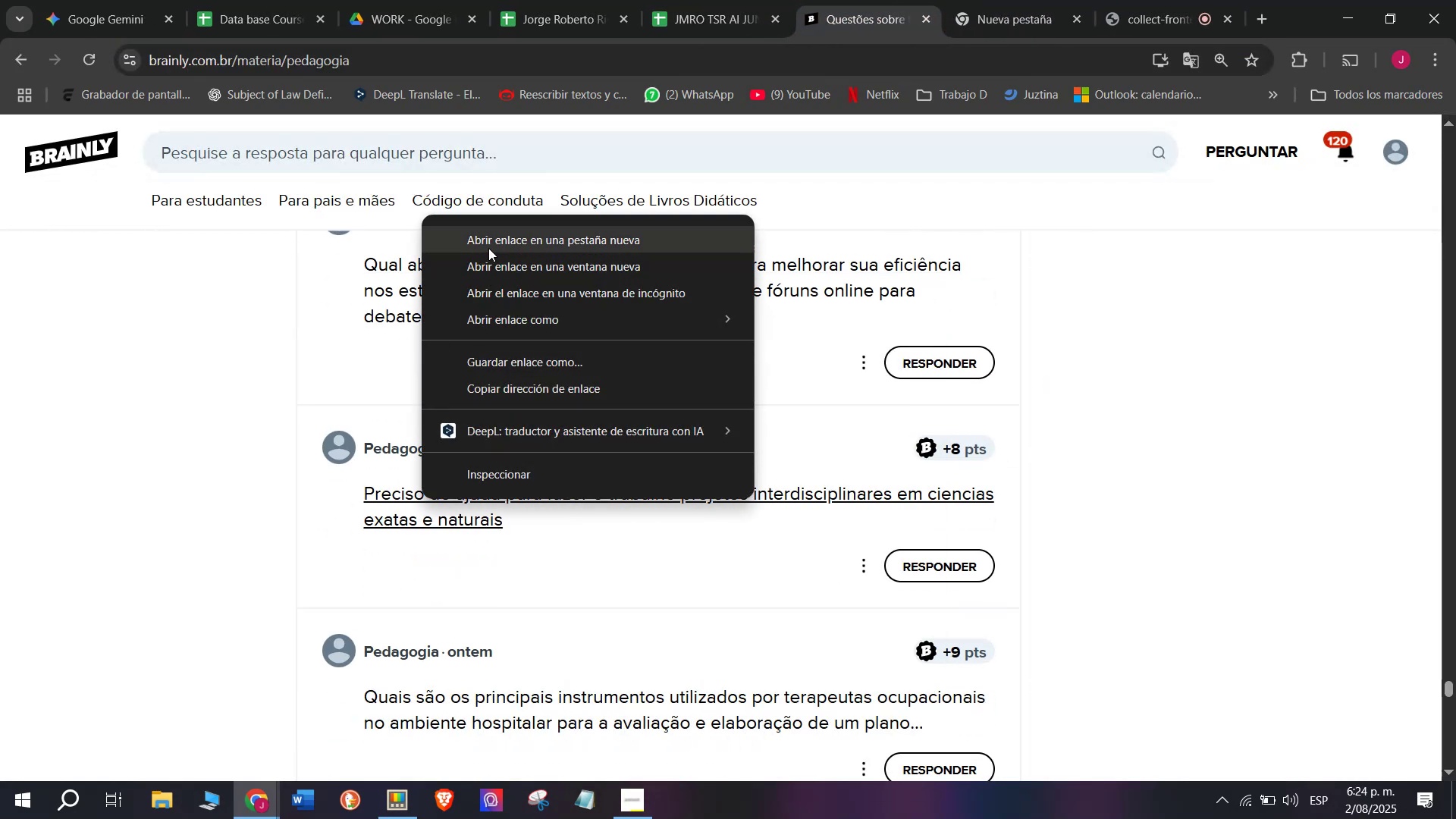 
left_click([488, 244])
 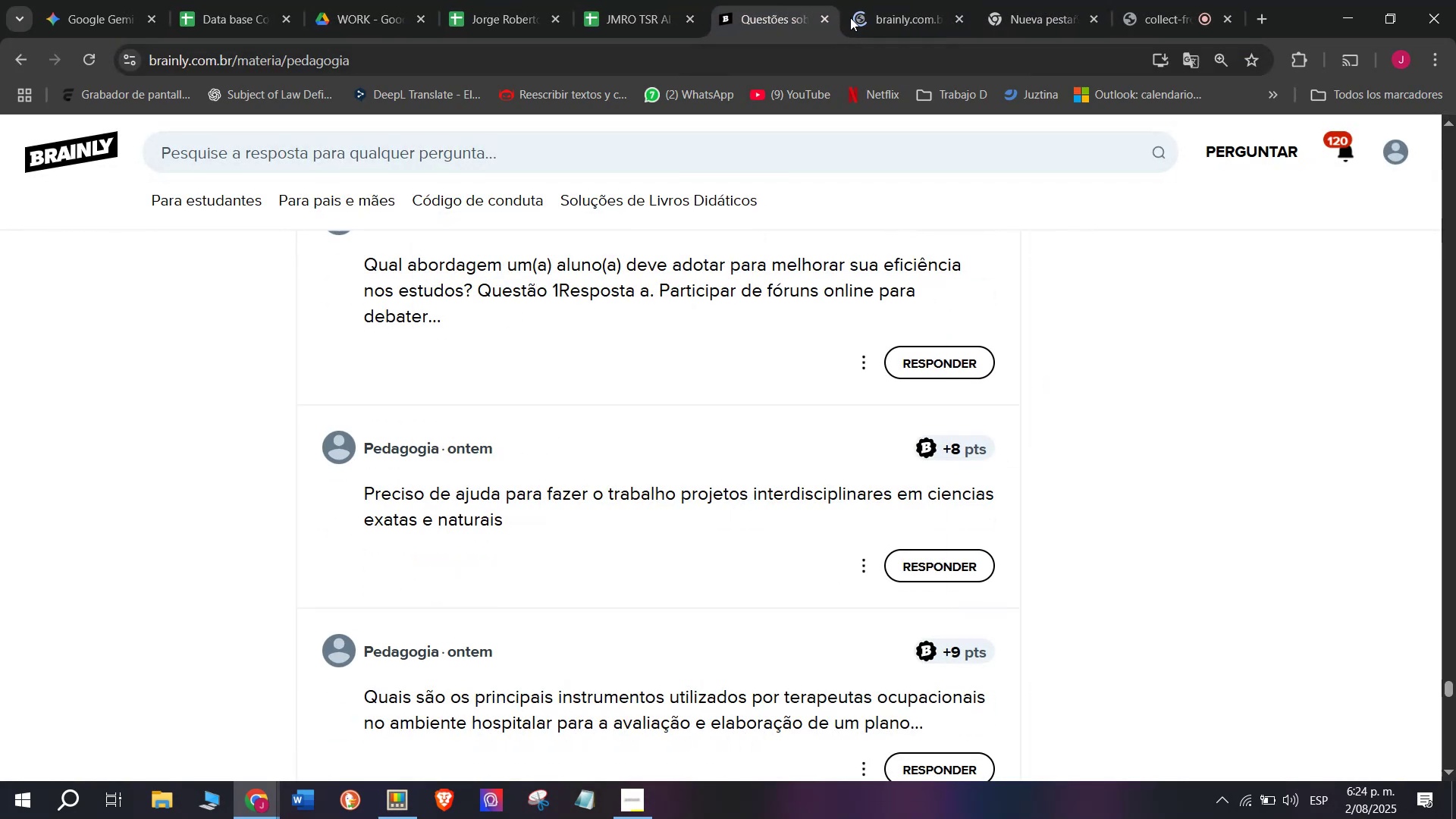 
left_click([890, 0])
 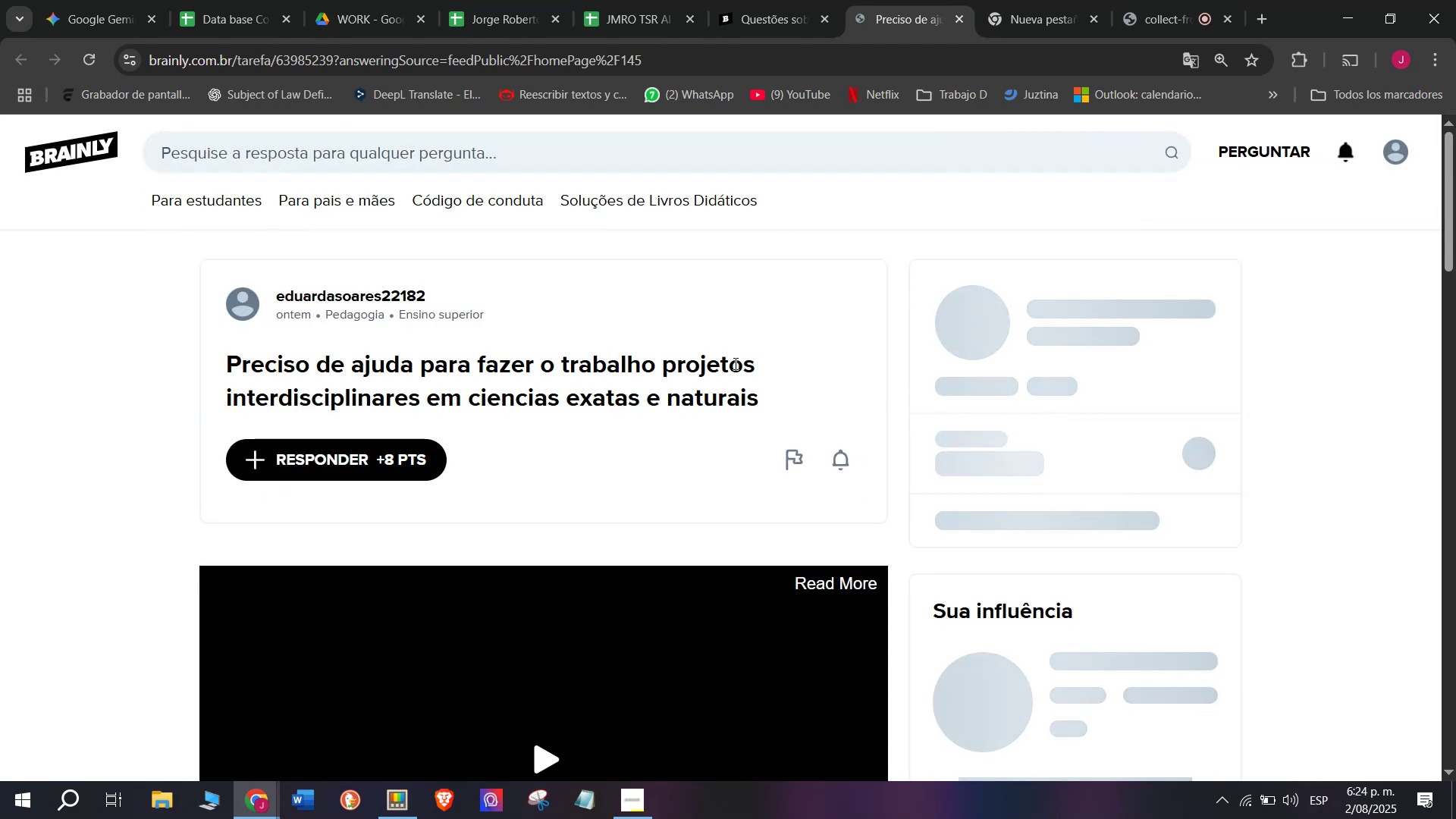 
left_click([896, 0])
 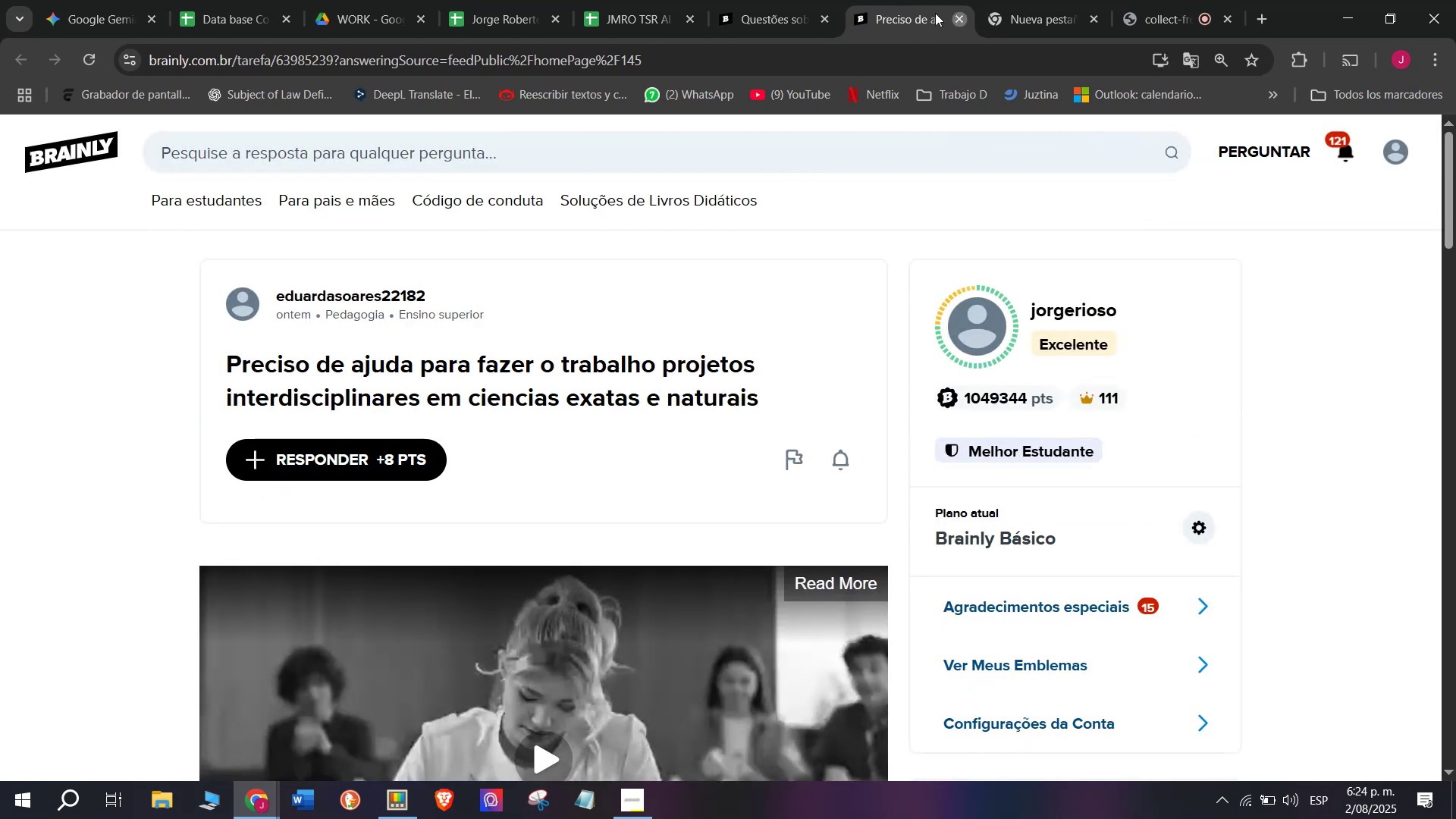 
double_click([769, 0])
 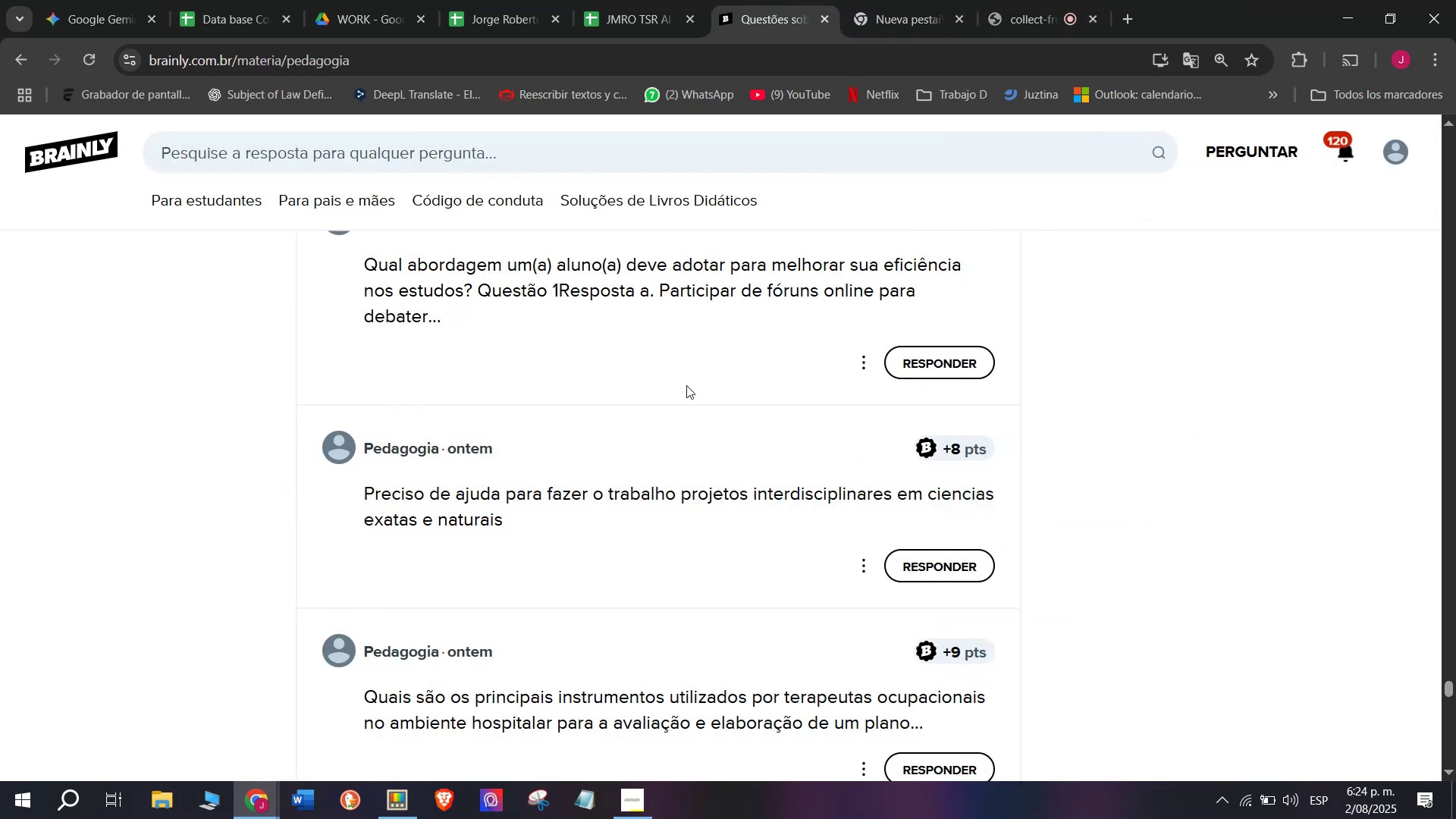 
scroll: coordinate [685, 389], scroll_direction: down, amount: 1.0
 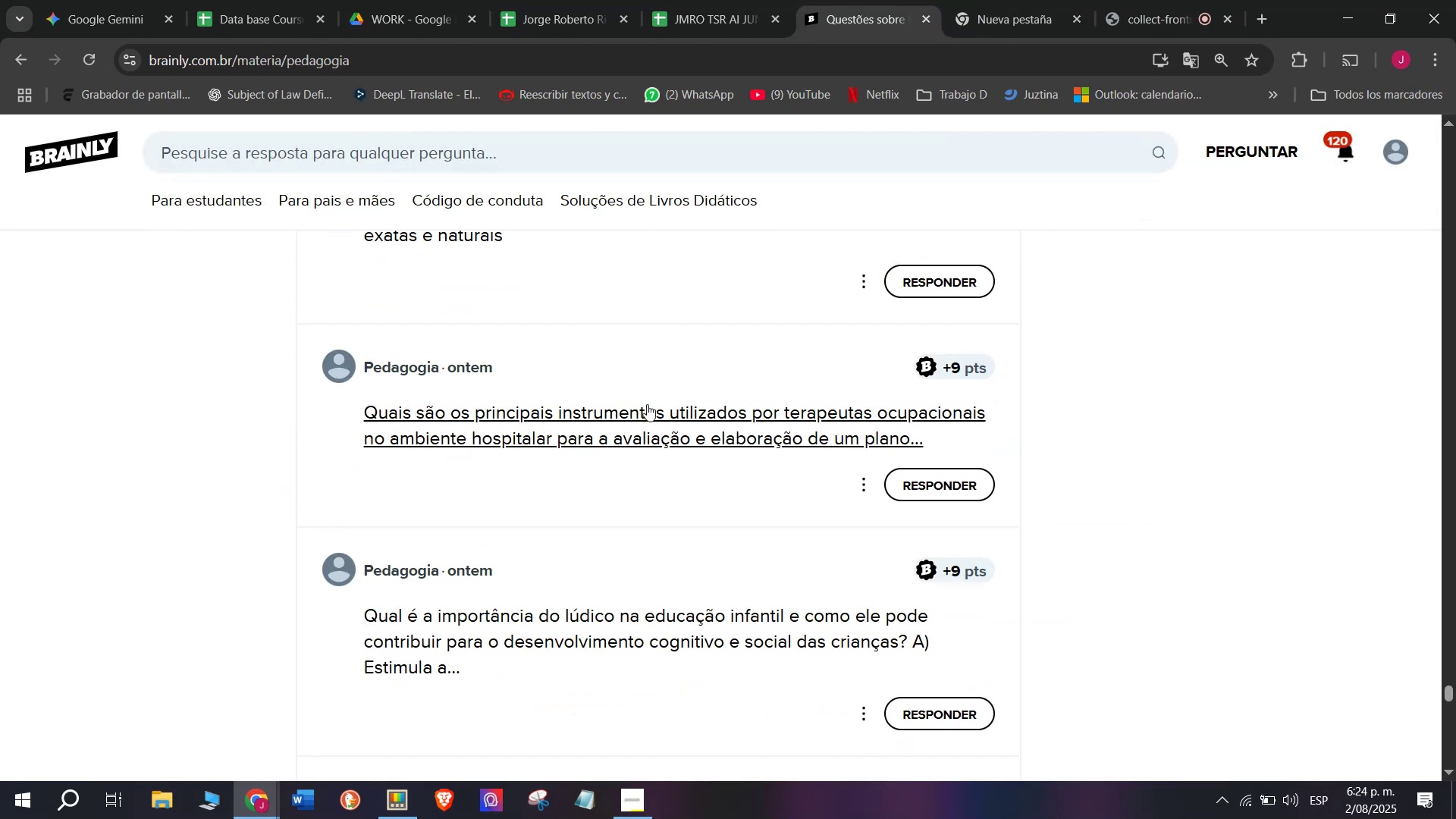 
right_click([641, 413])
 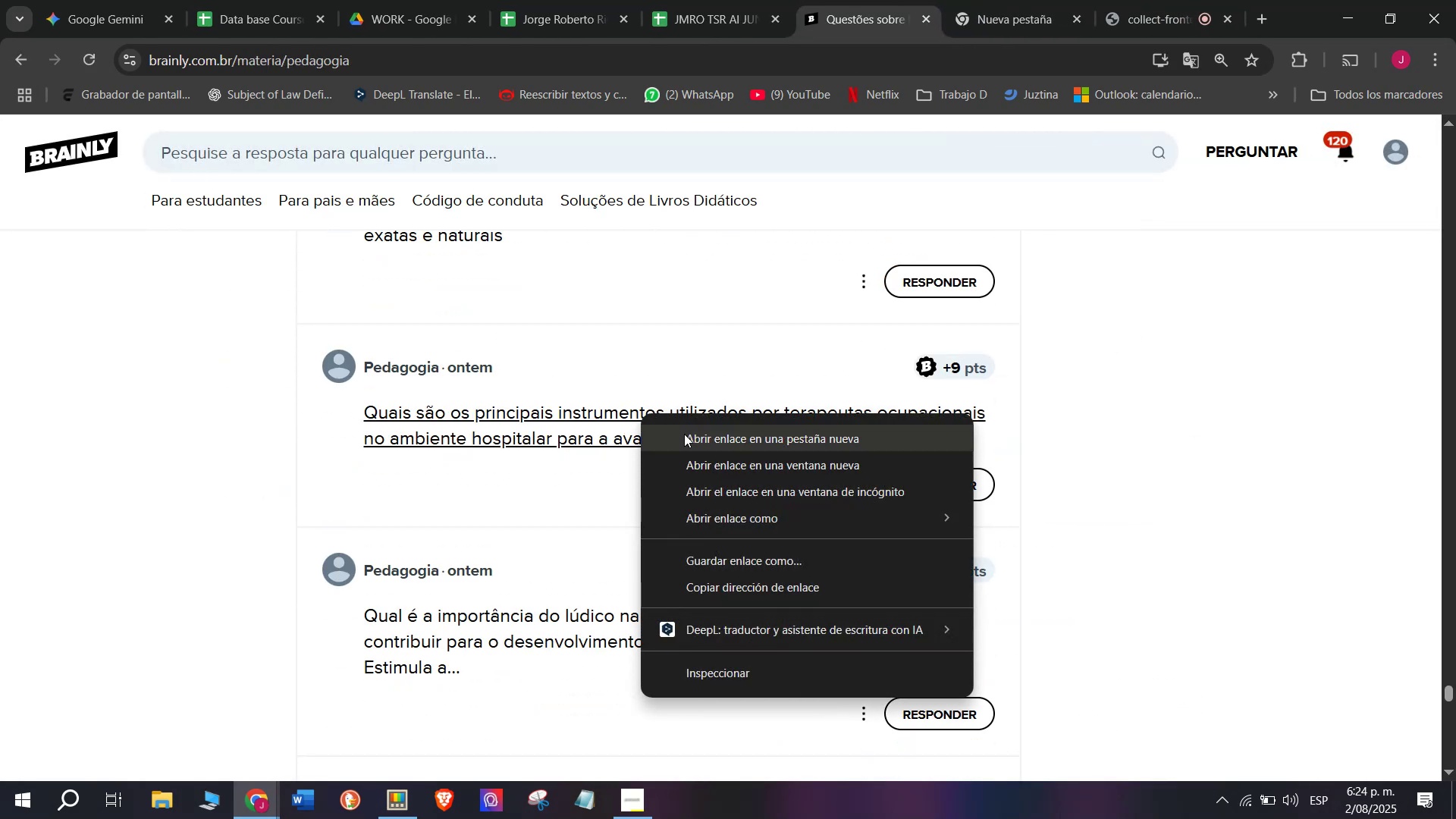 
left_click([684, 434])
 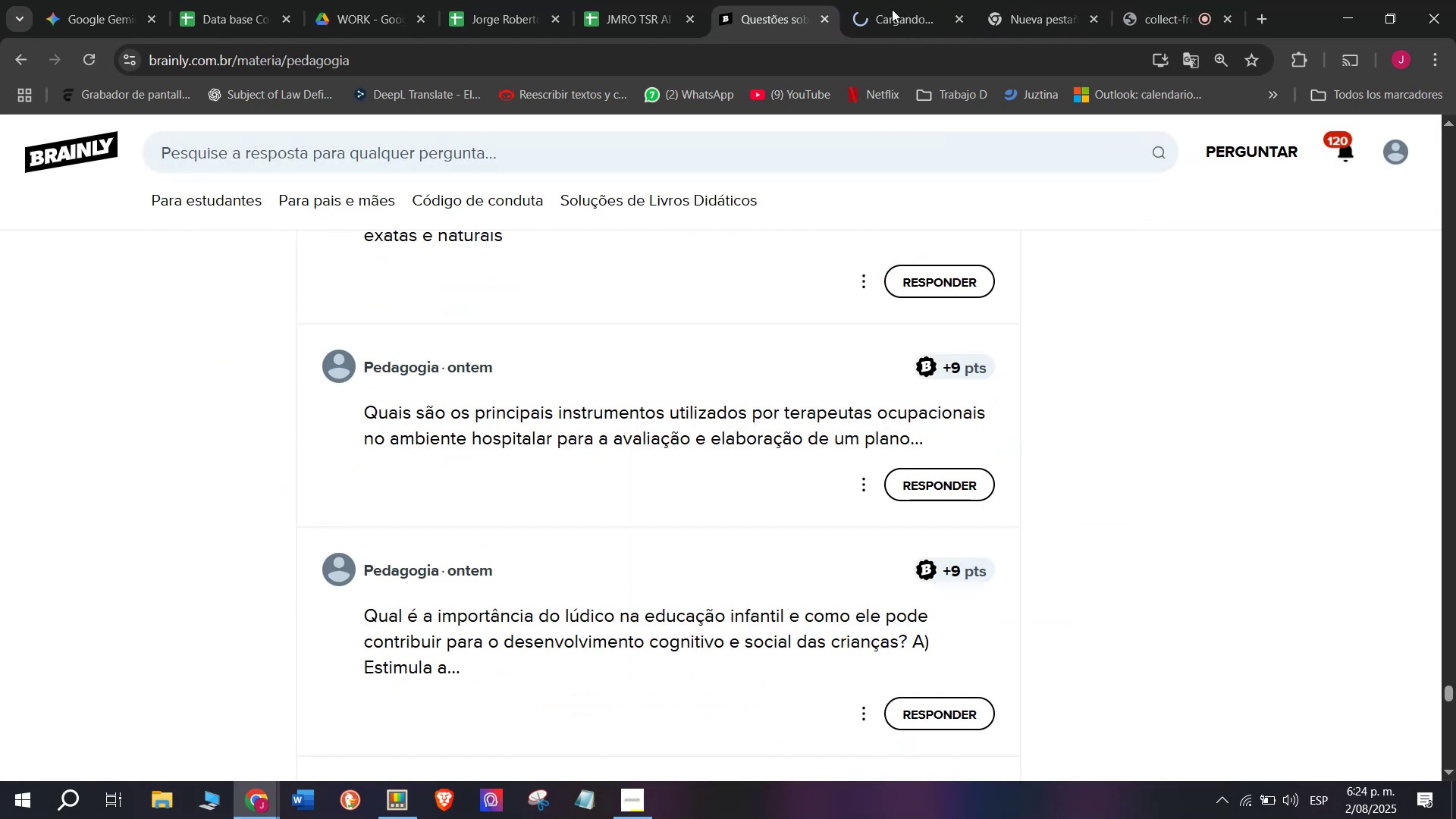 
left_click([902, 0])
 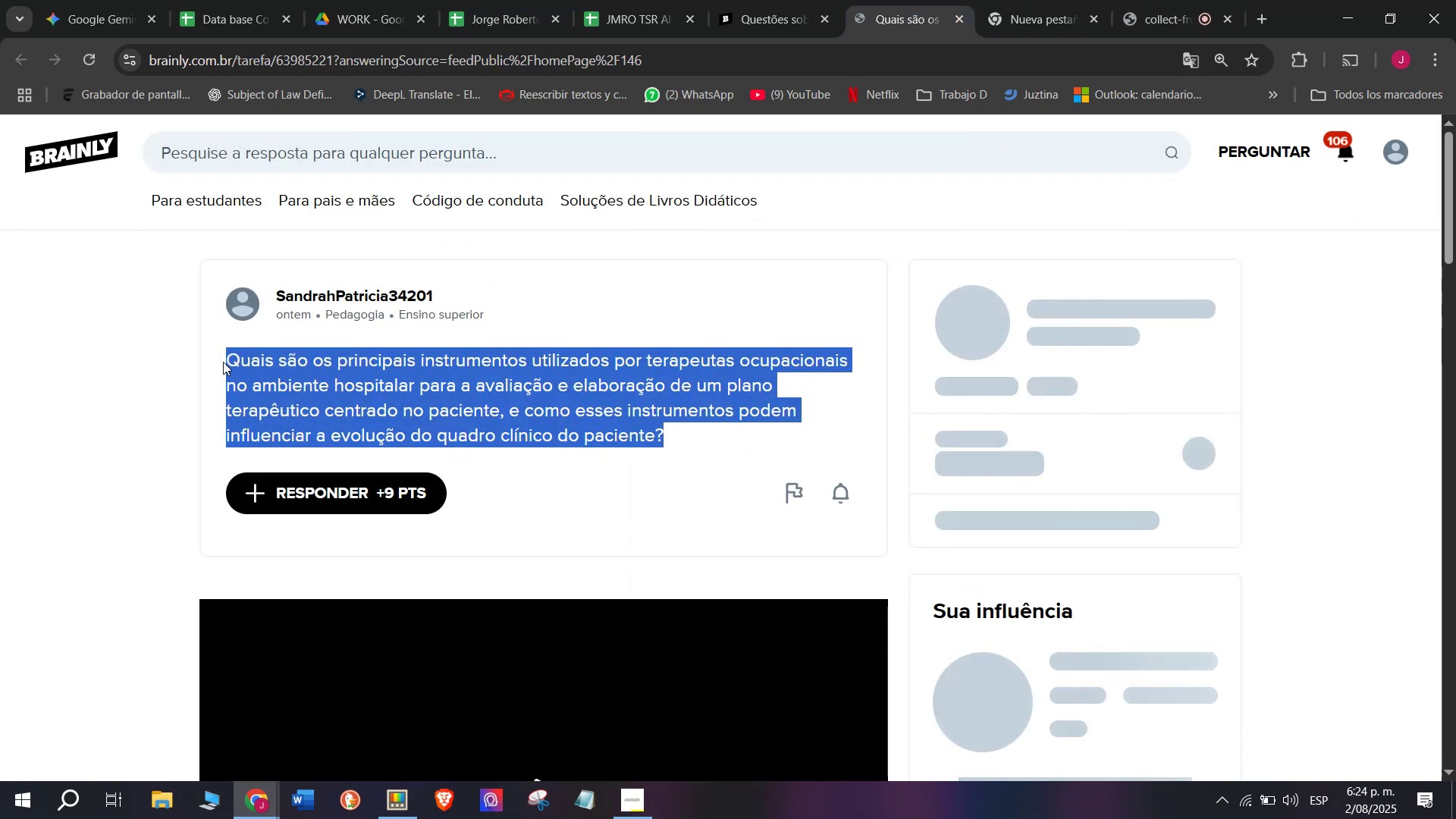 
key(Control+C)
 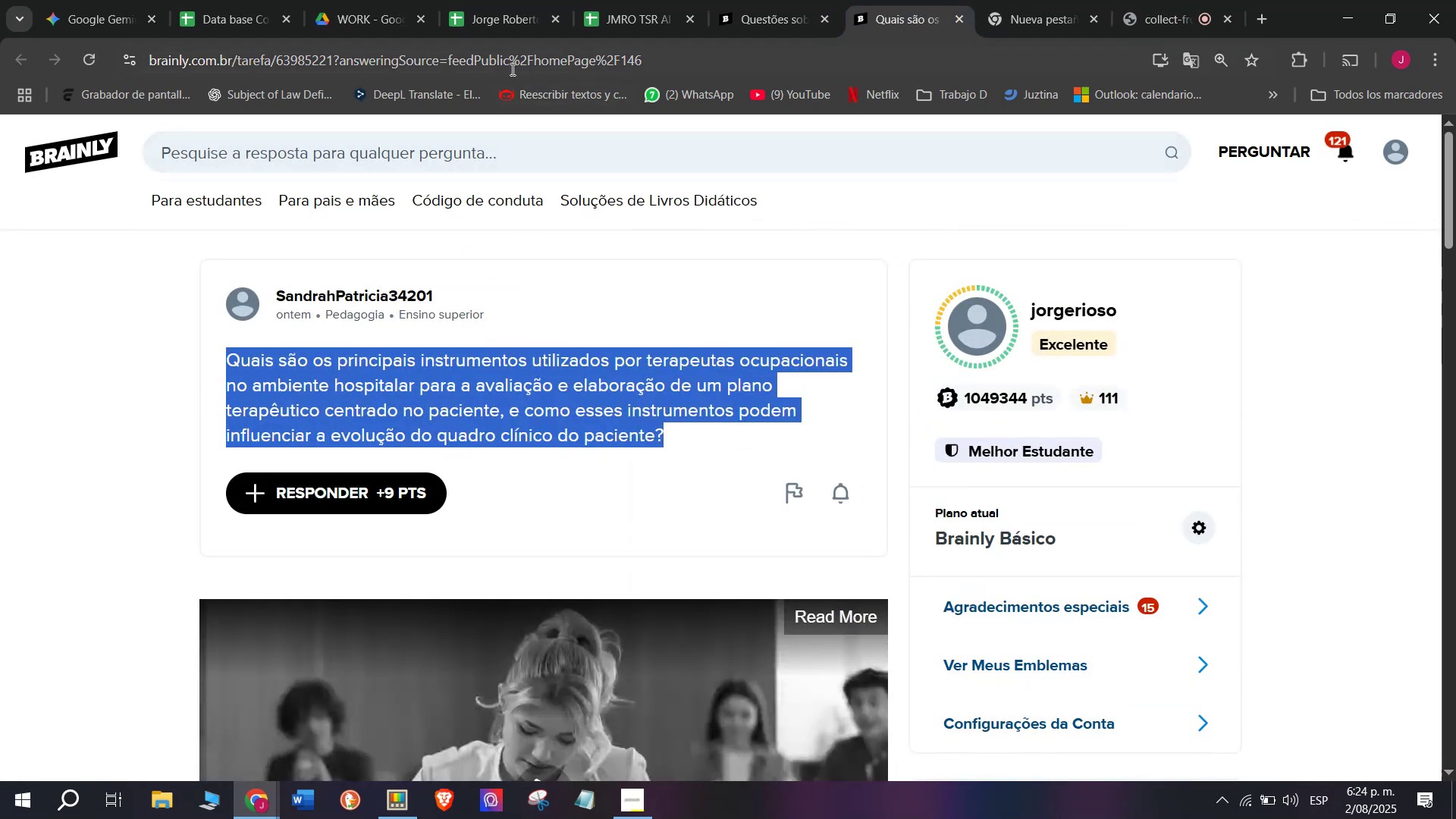 
double_click([513, 61])
 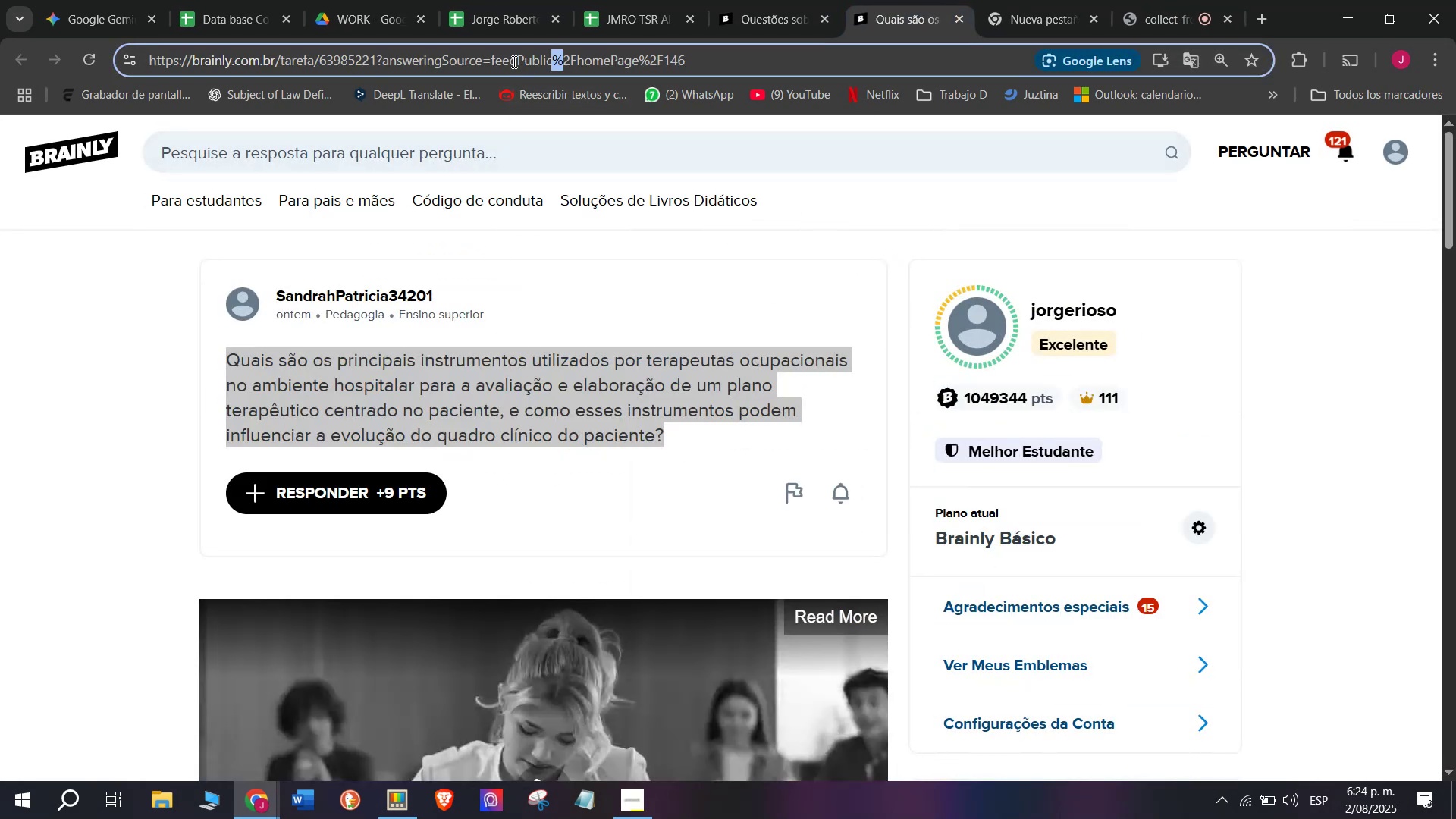 
triple_click([513, 61])
 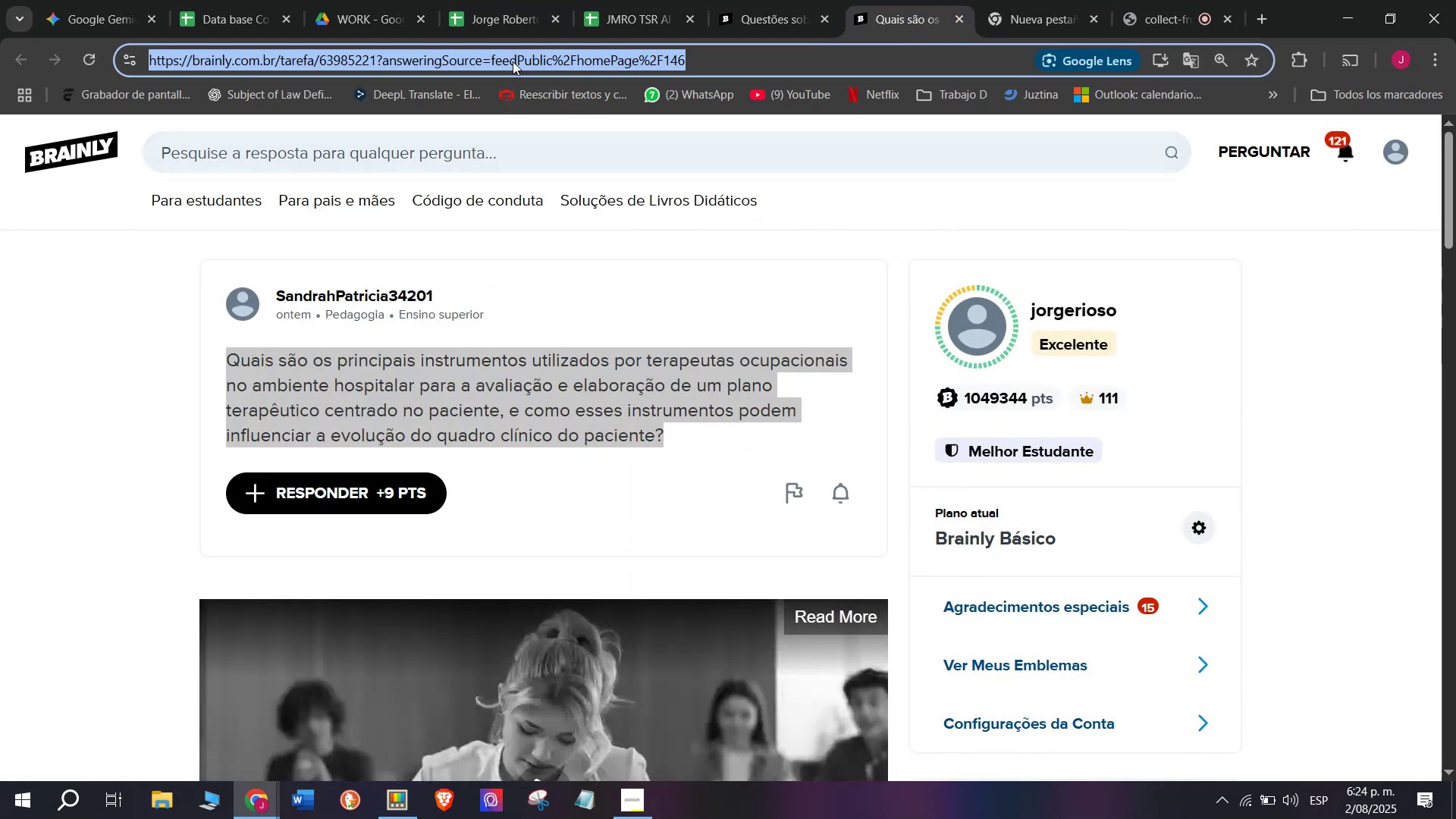 
key(Control+C)
 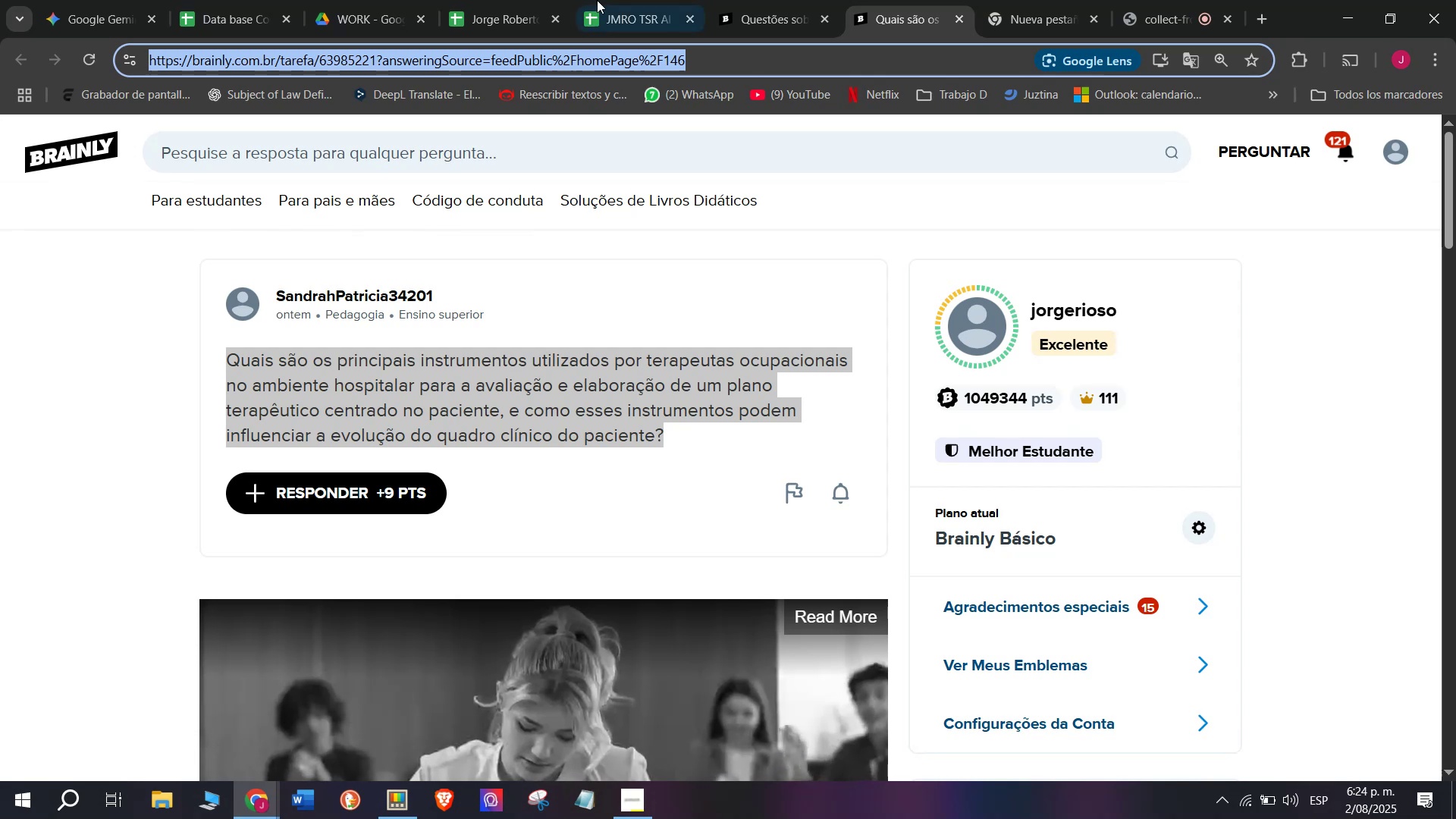 
left_click([629, 0])
 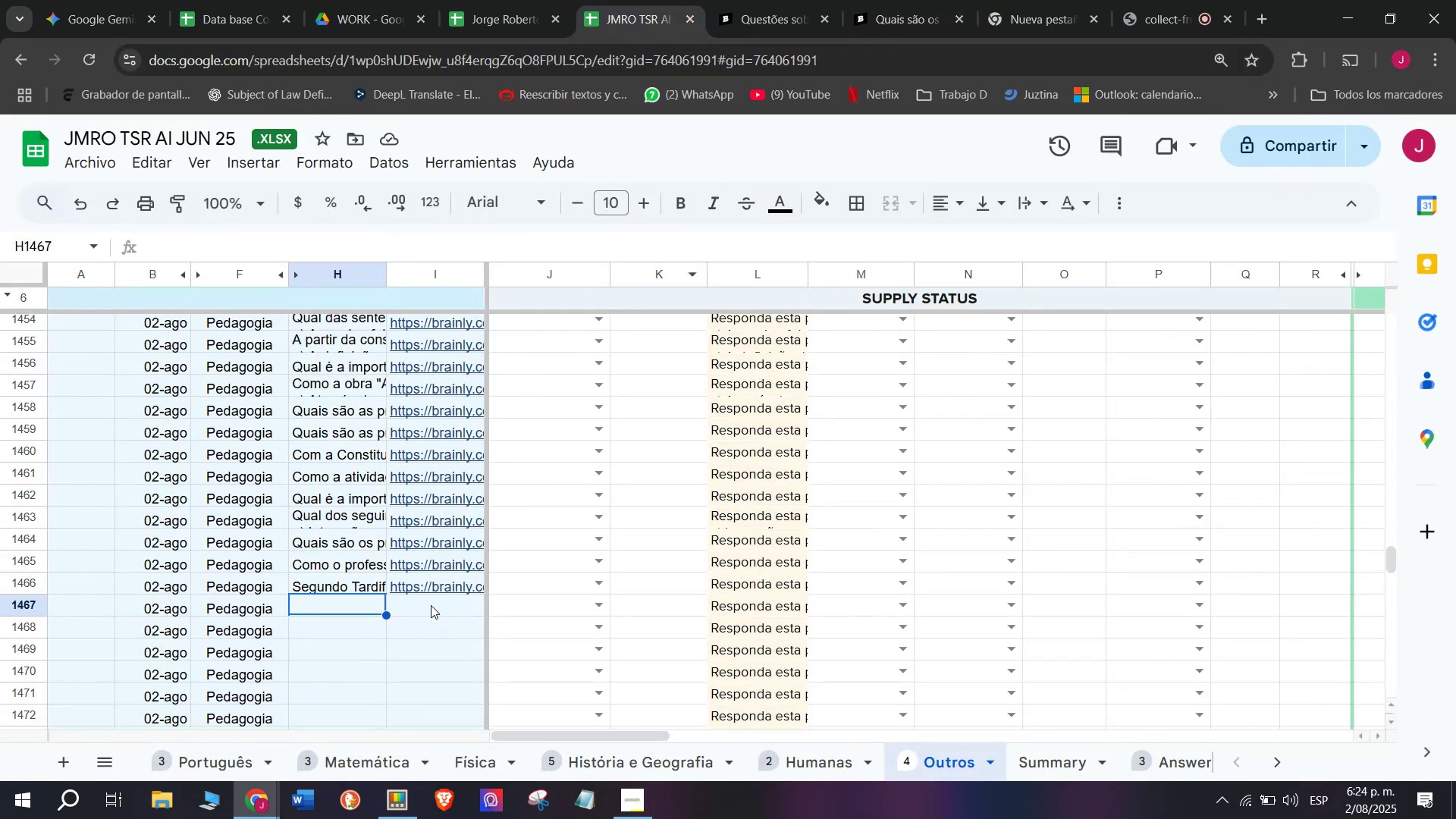 
double_click([431, 608])
 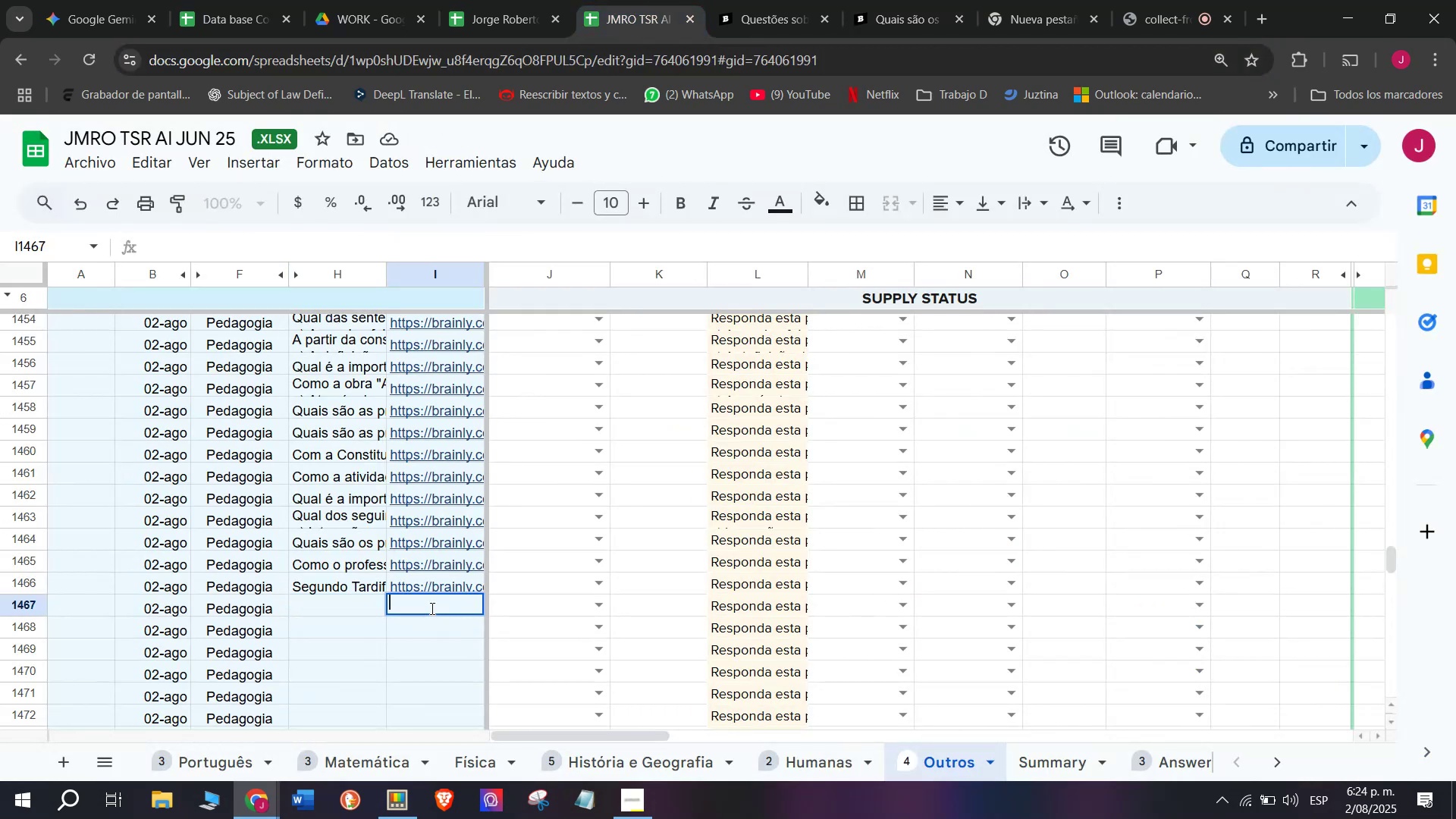 
key(Control+V)
 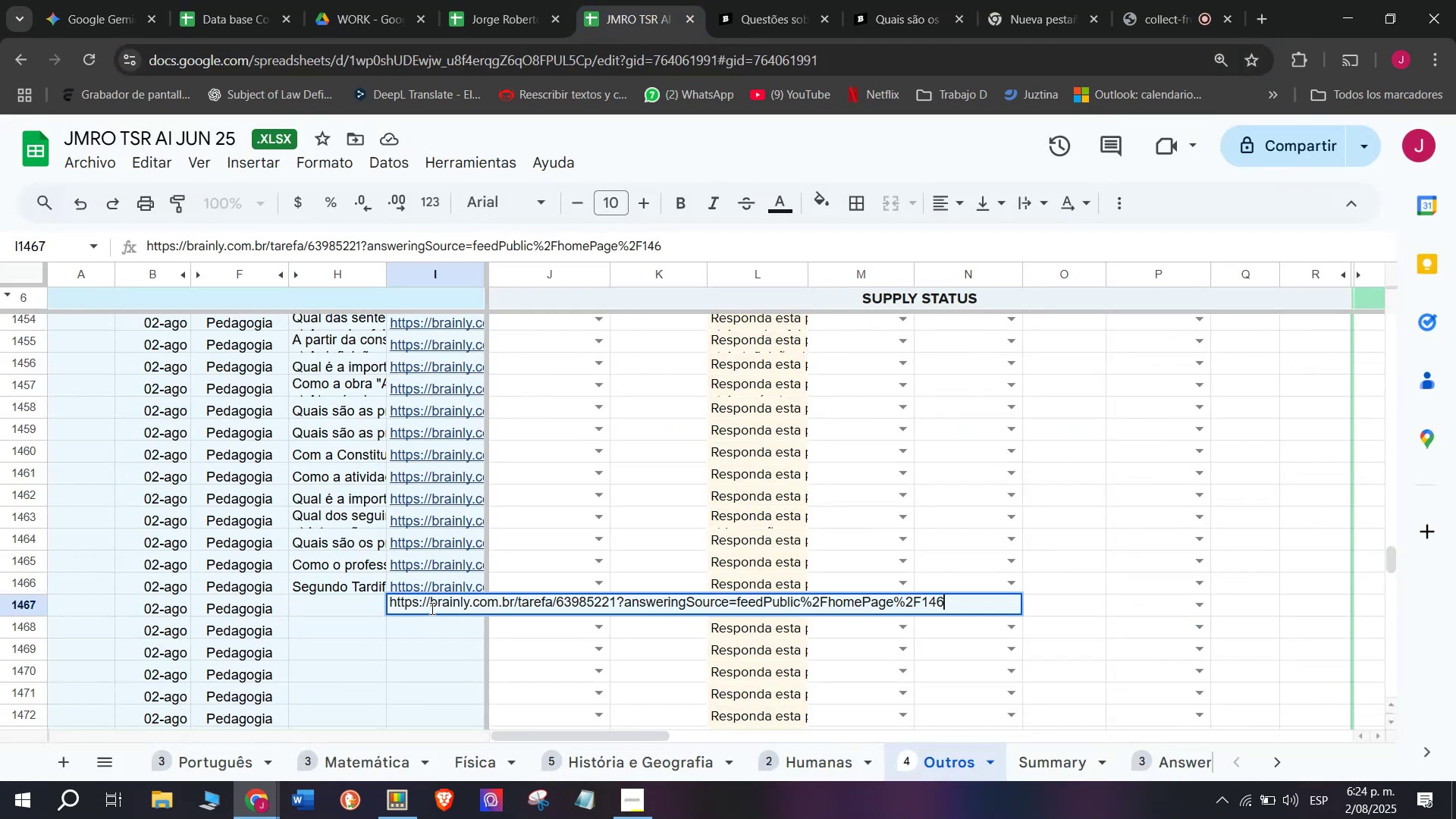 
key(Enter)
 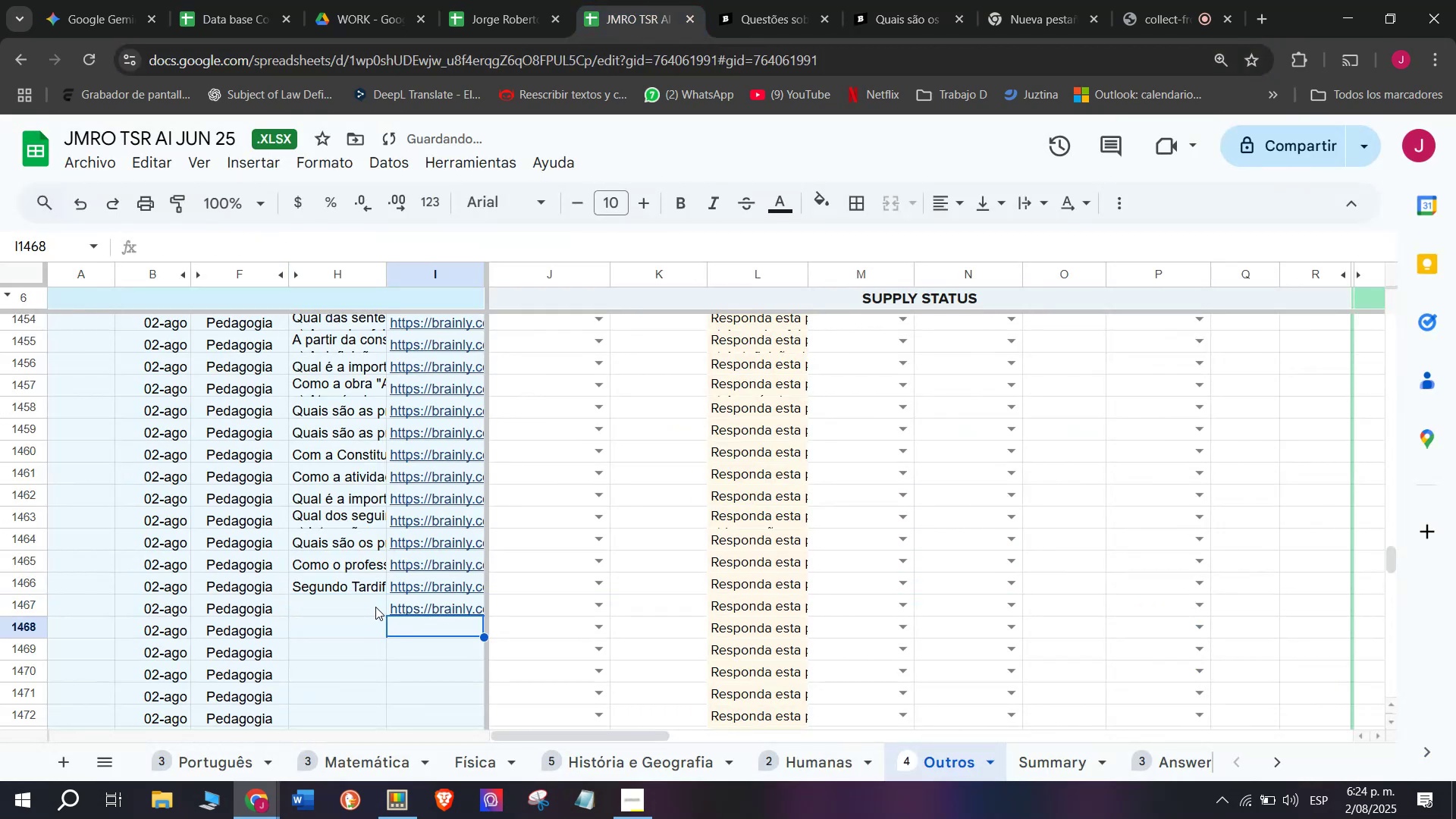 
double_click([375, 607])
 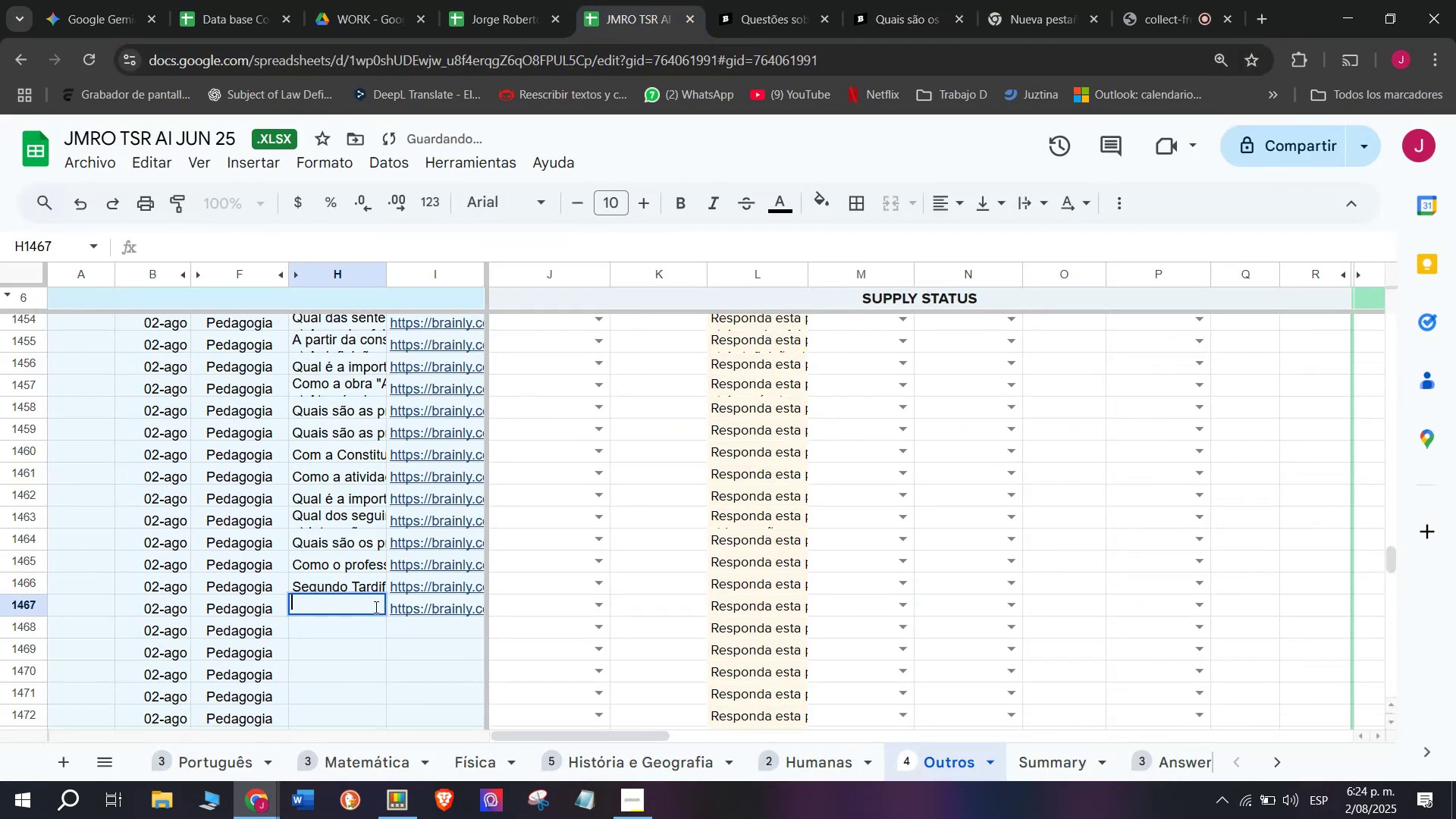 
key(Meta+MetaLeft)
 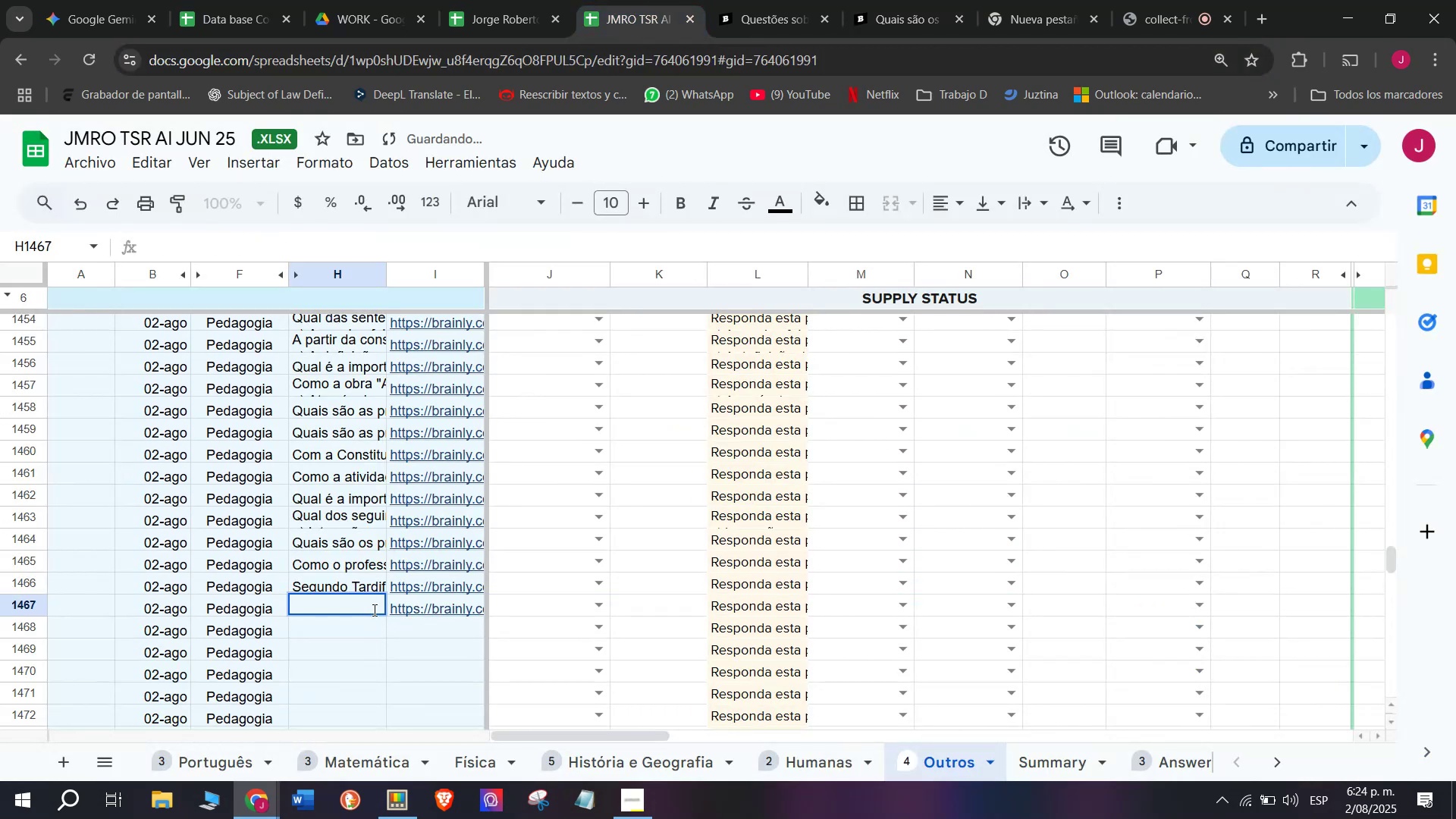 
key(Meta+V)
 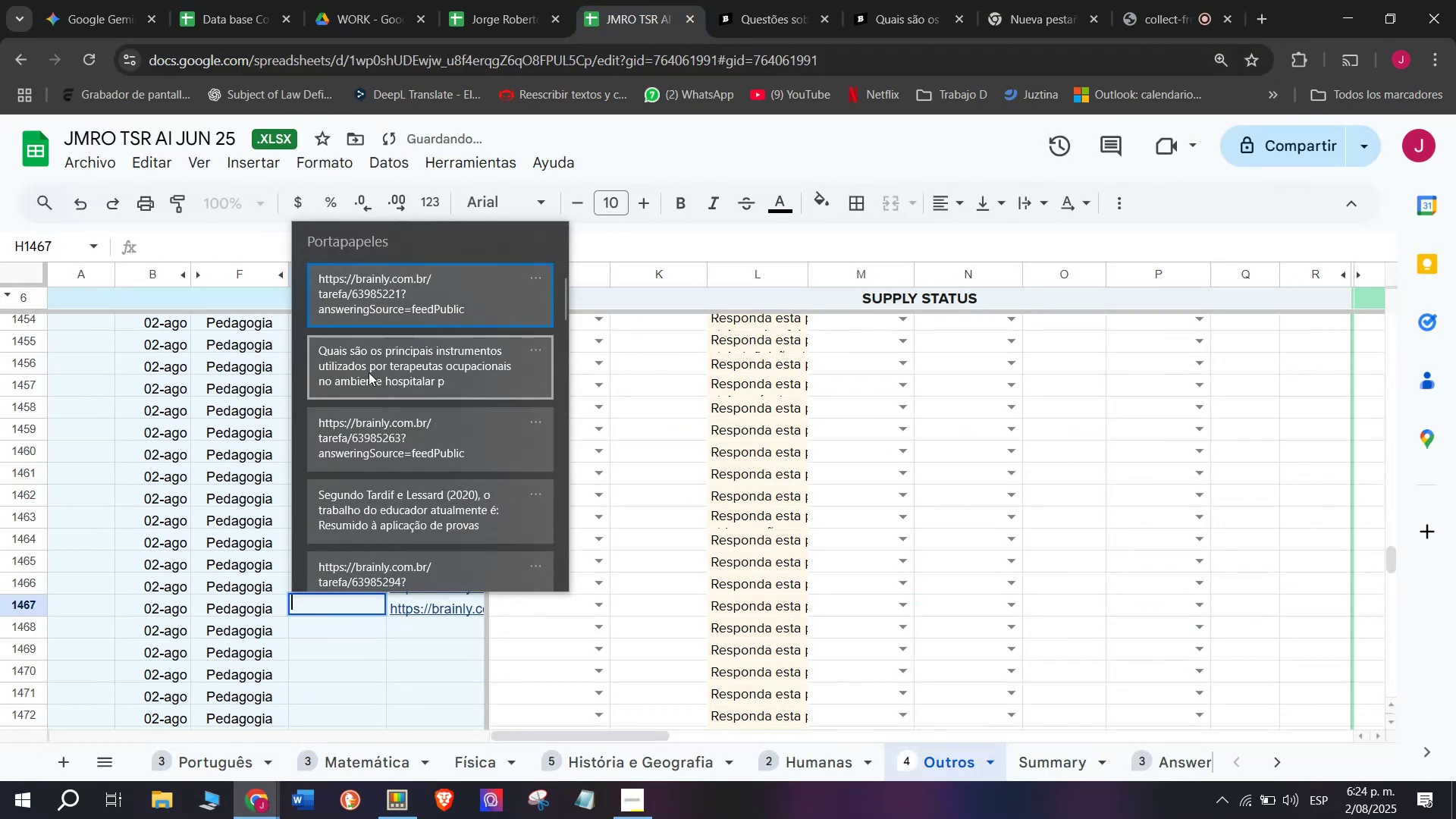 
left_click([369, 360])
 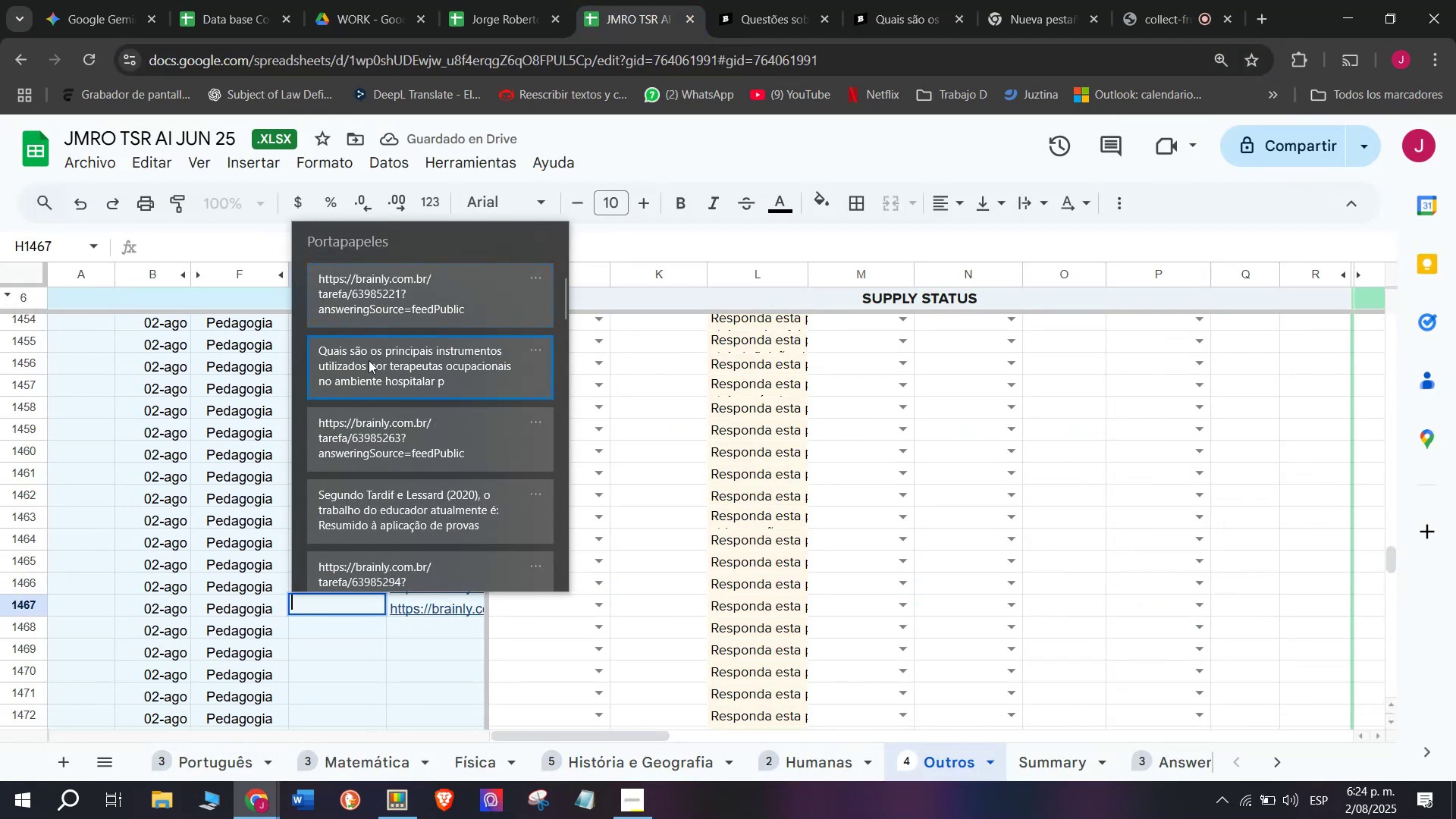 
key(Control+ControlLeft)
 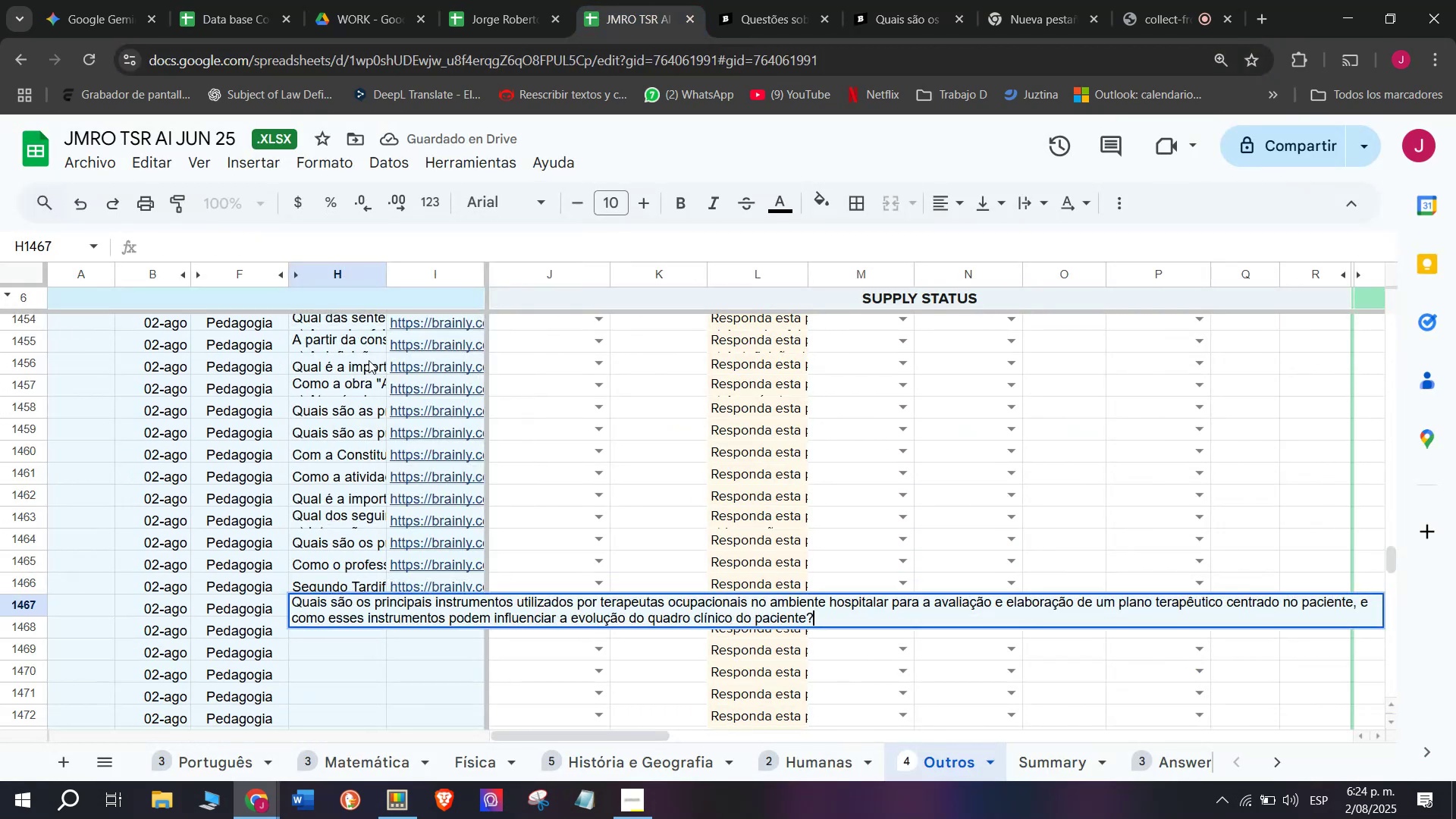 
key(Control+V)
 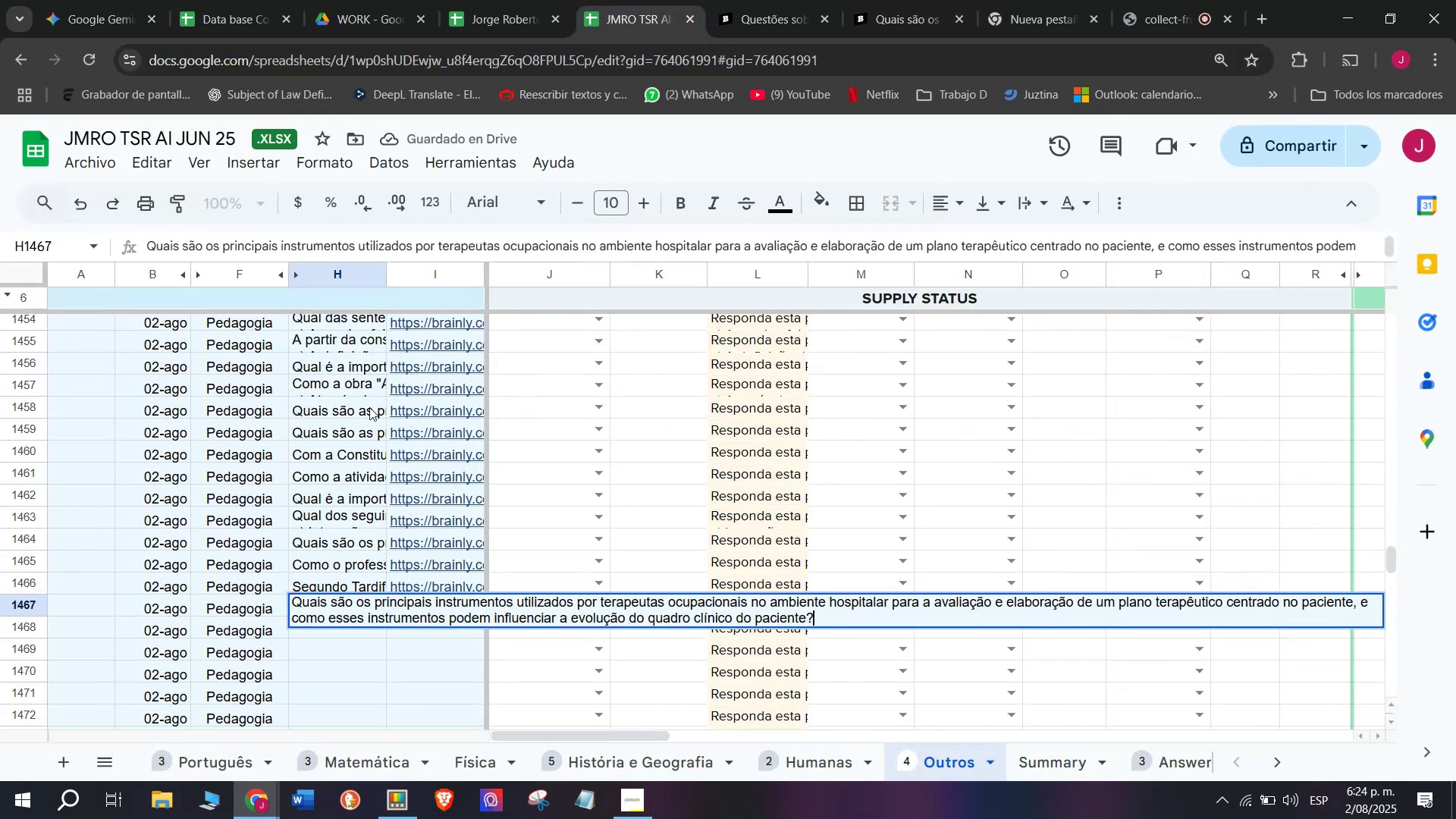 
key(Enter)
 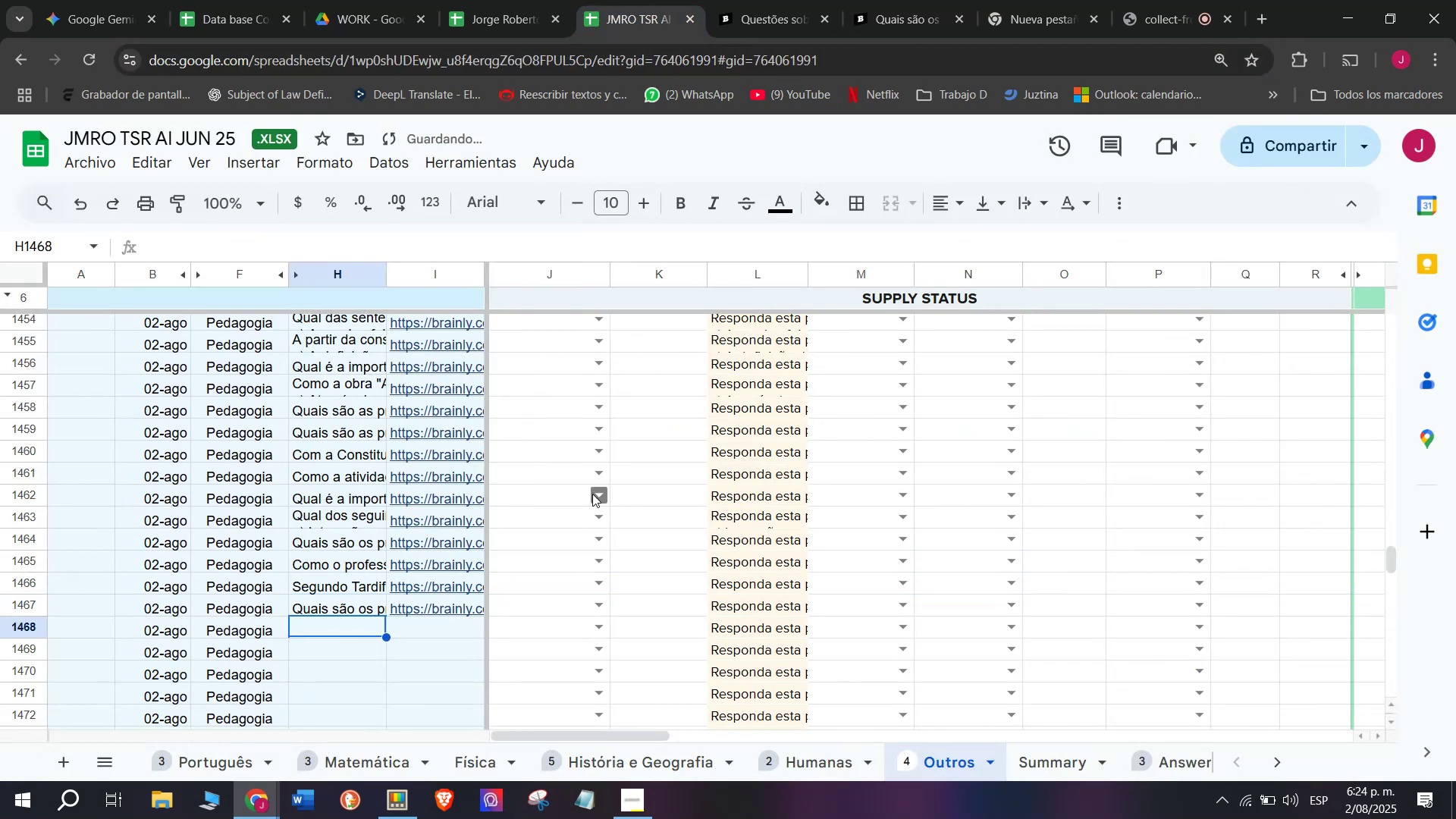 
scroll: coordinate [582, 516], scroll_direction: down, amount: 1.0
 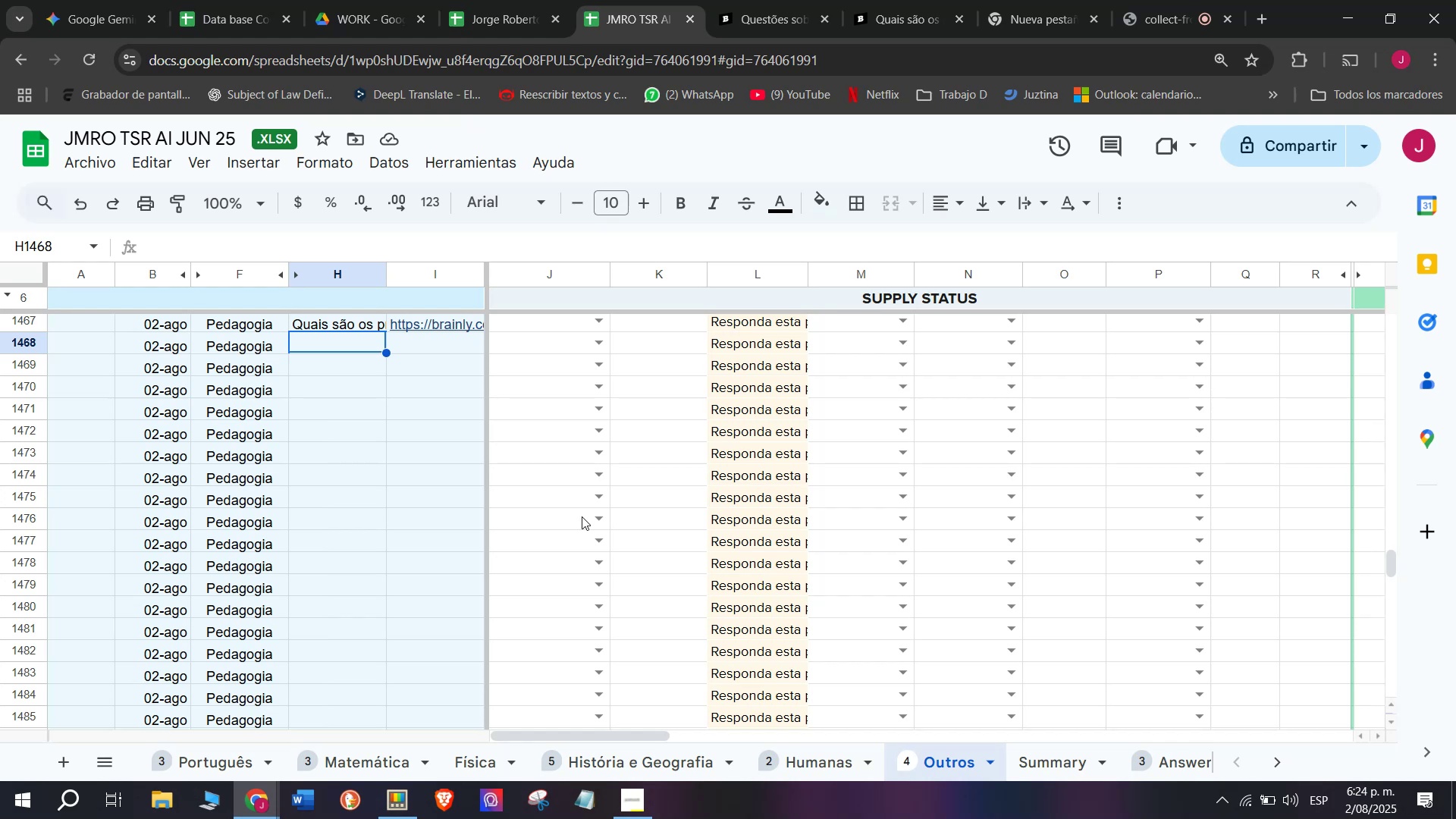 
wait(36.74)
 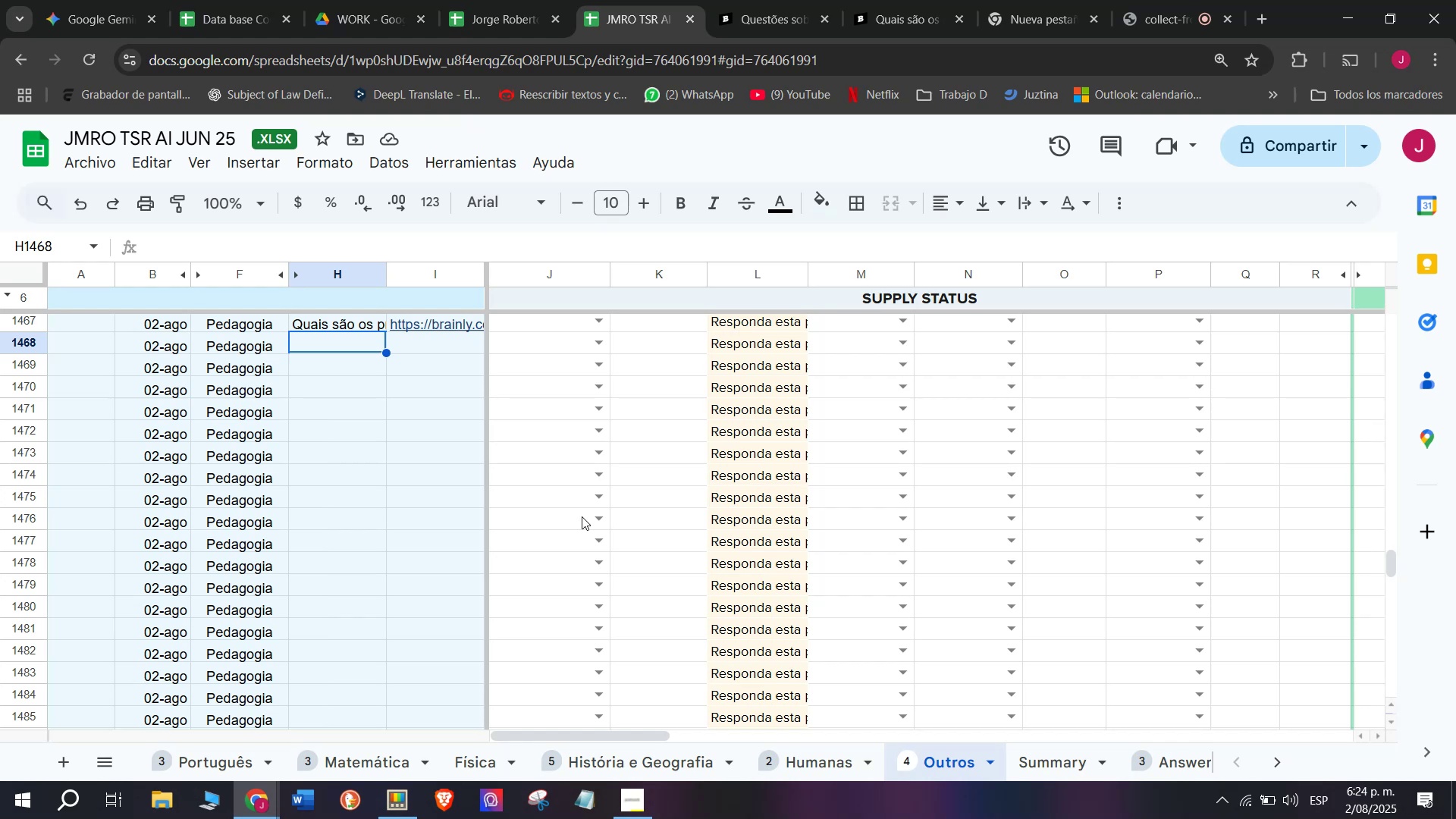 
left_click([659, 0])
 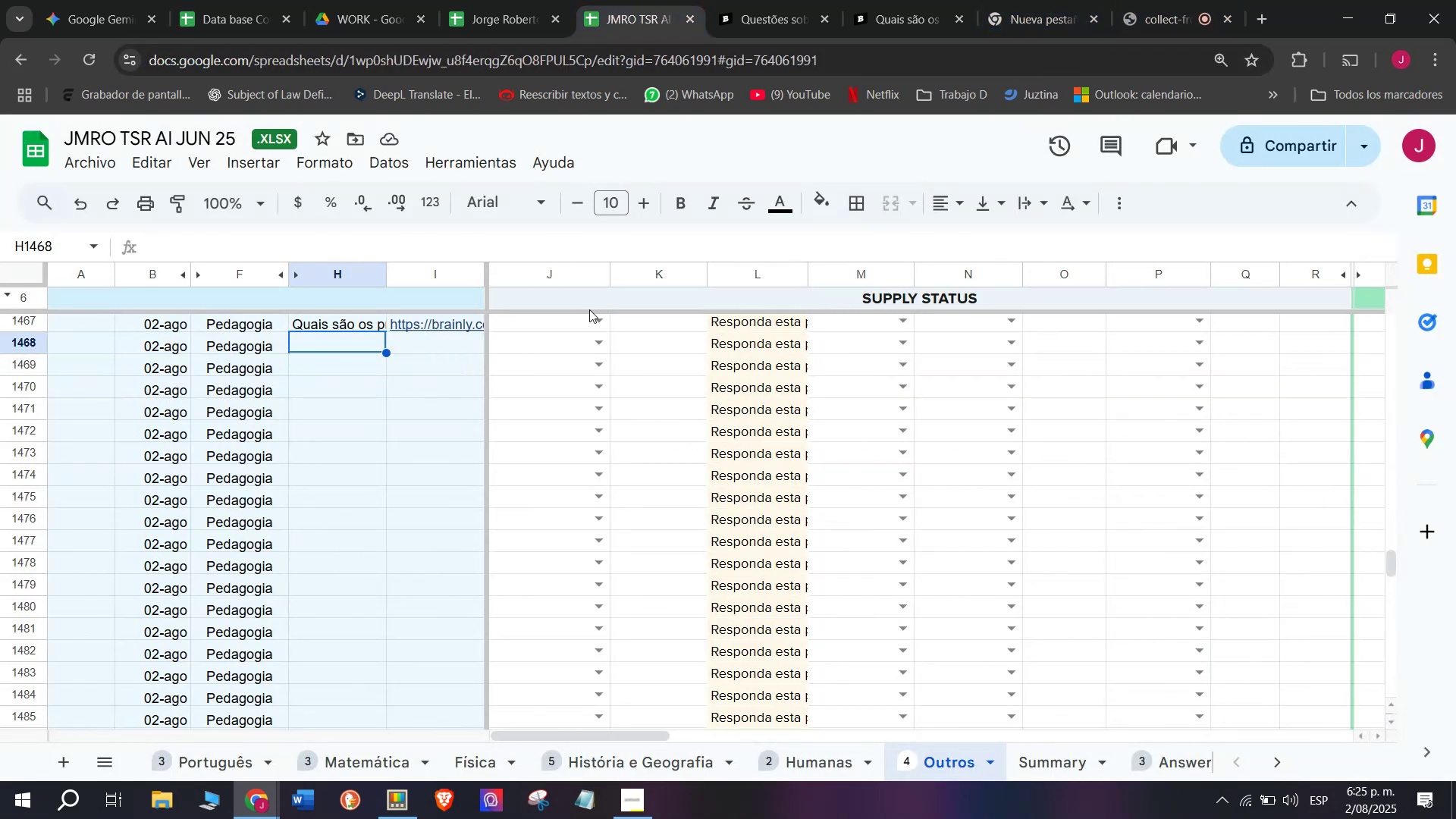 
wait(8.34)
 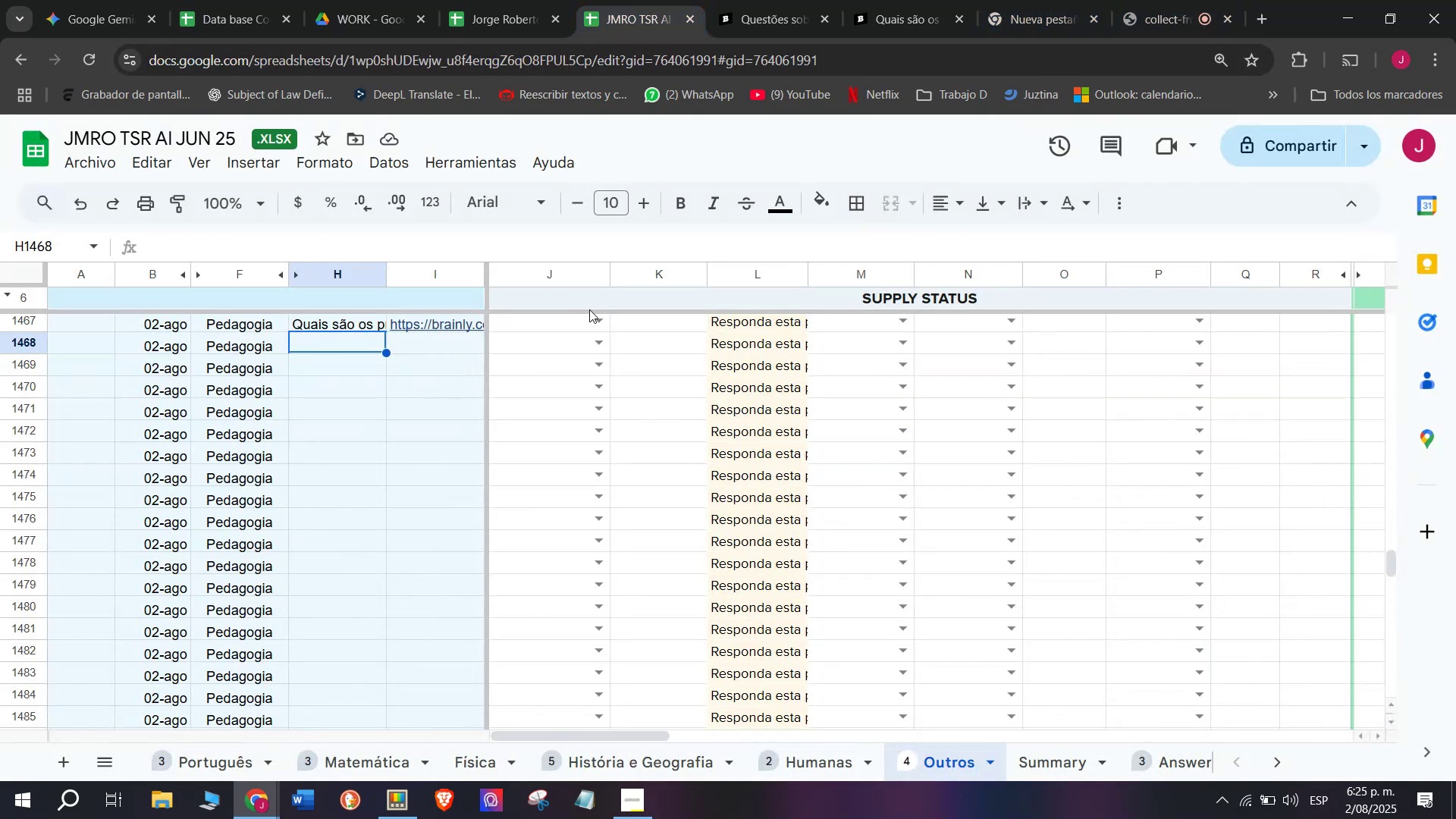 
left_click([743, 0])
 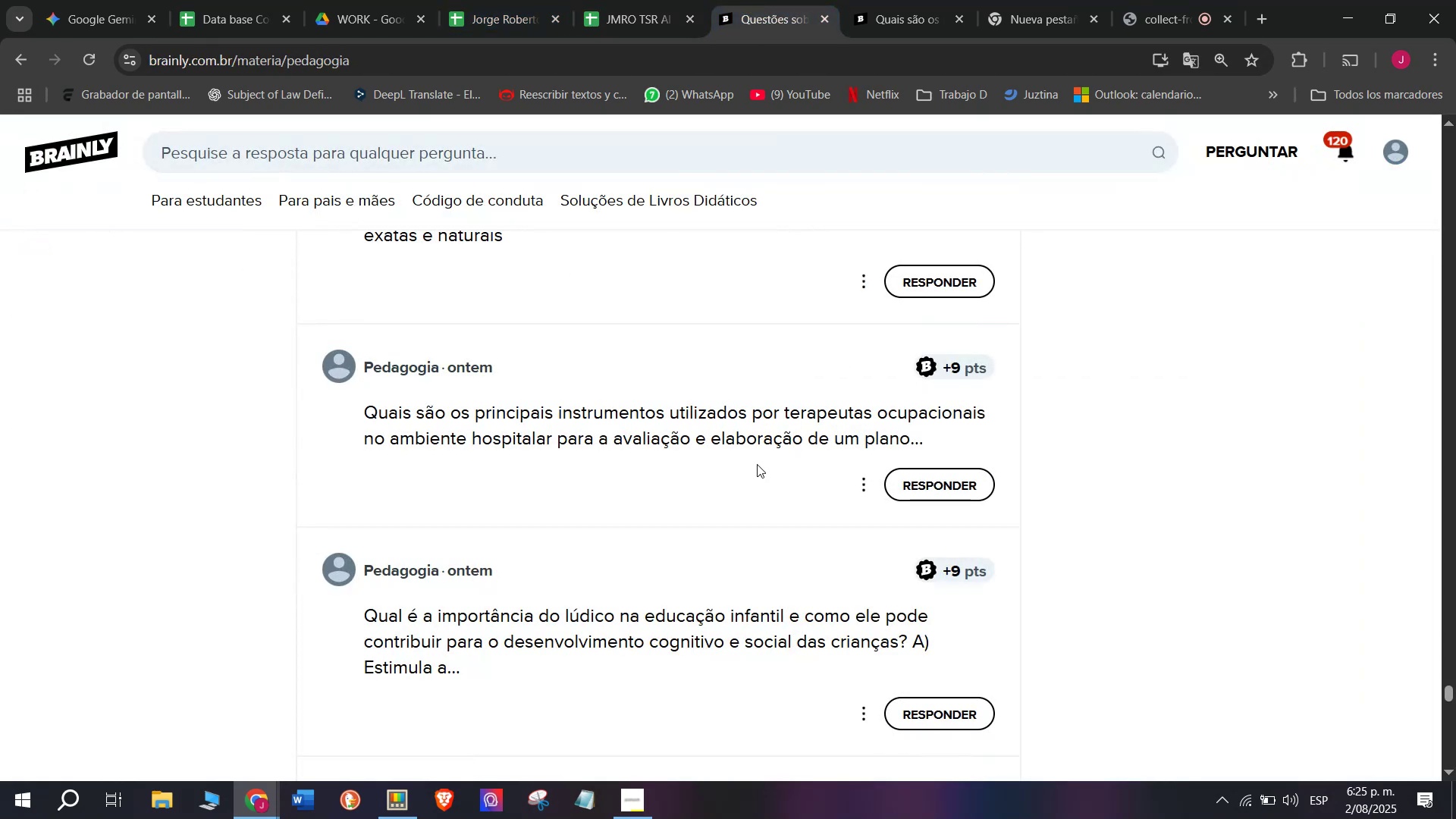 
scroll: coordinate [769, 439], scroll_direction: down, amount: 1.0
 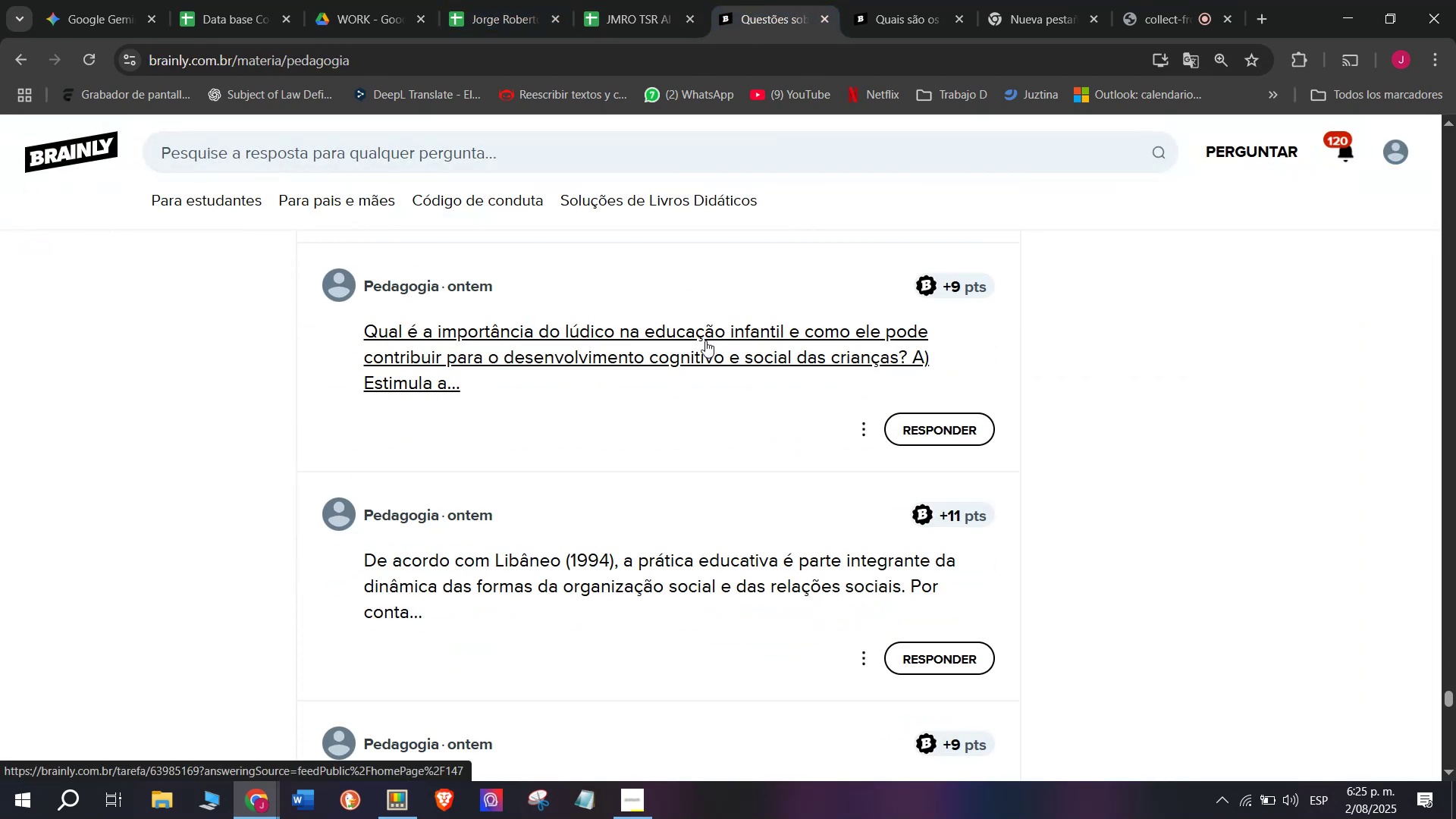 
right_click([705, 340])
 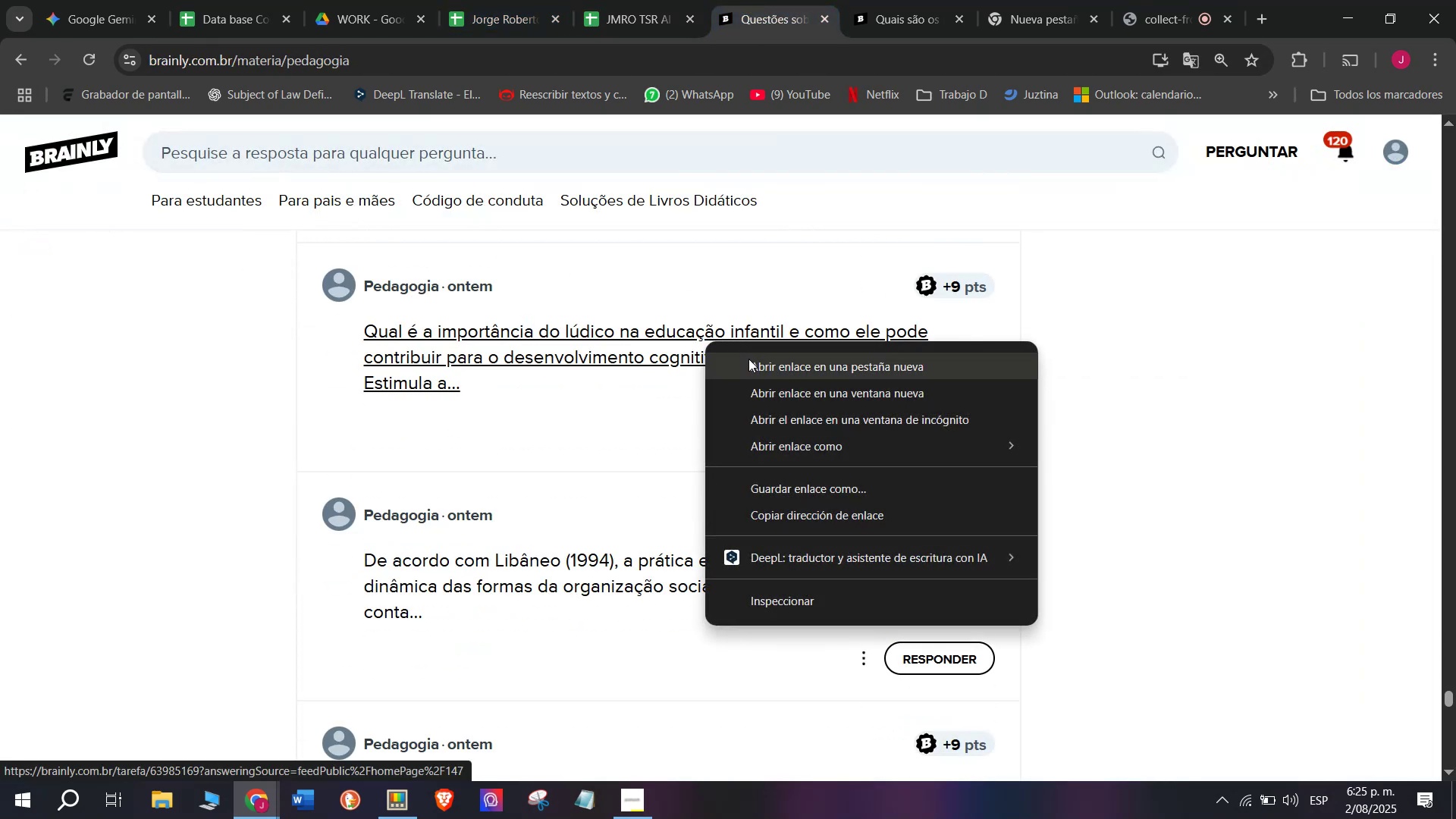 
left_click([748, 359])
 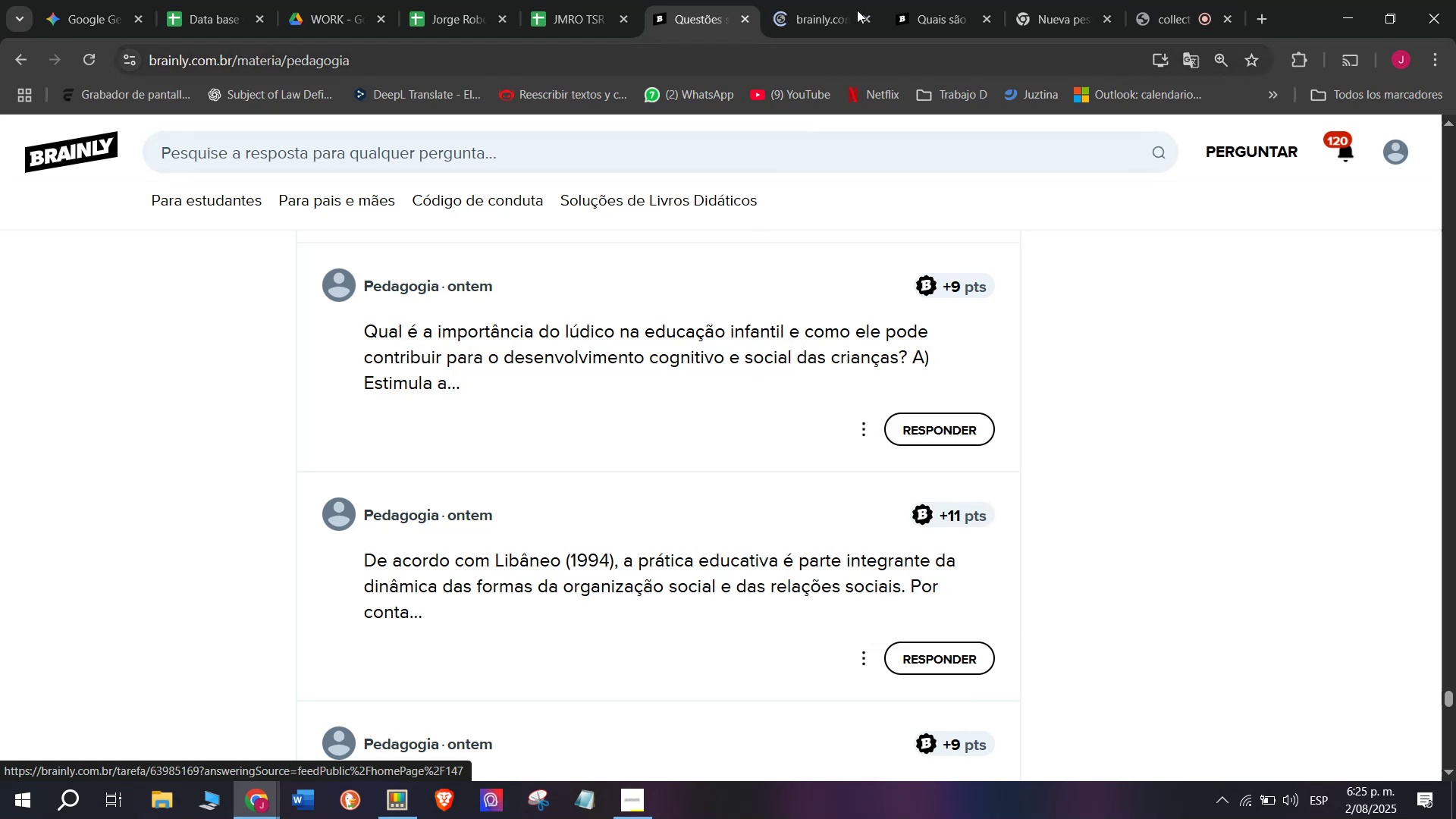 
left_click([919, 0])
 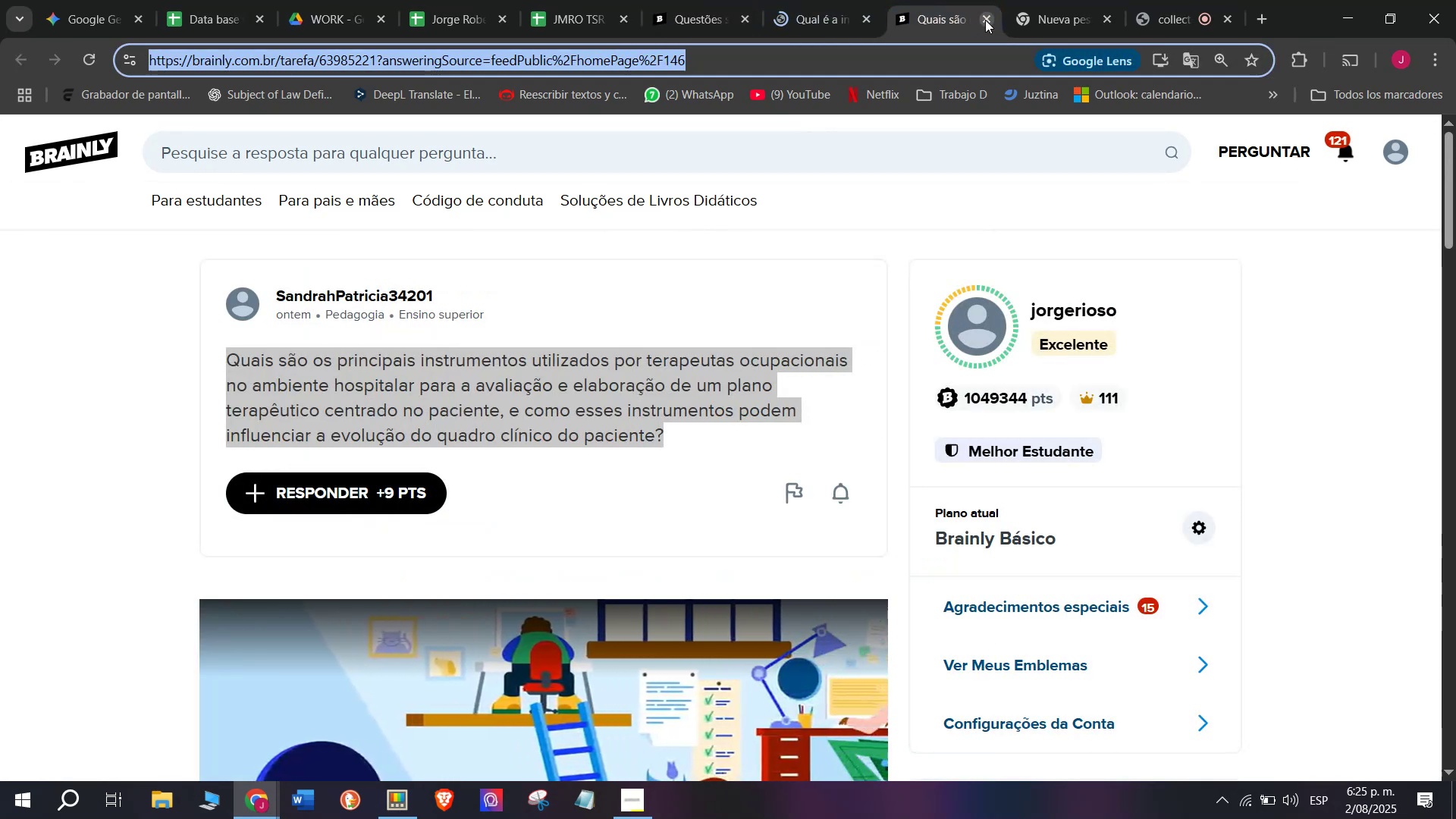 
double_click([819, 0])
 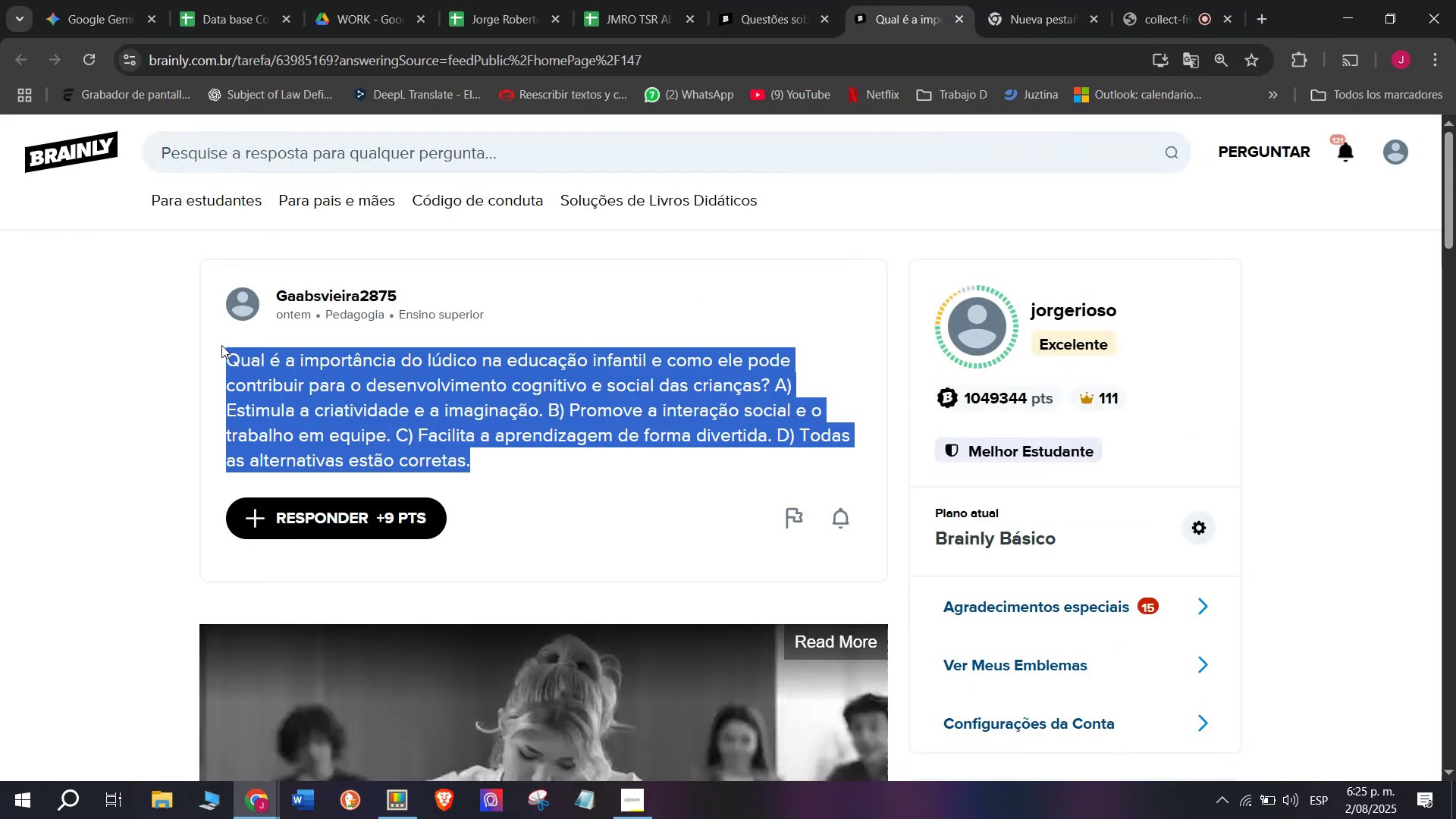 
key(Control+ControlLeft)
 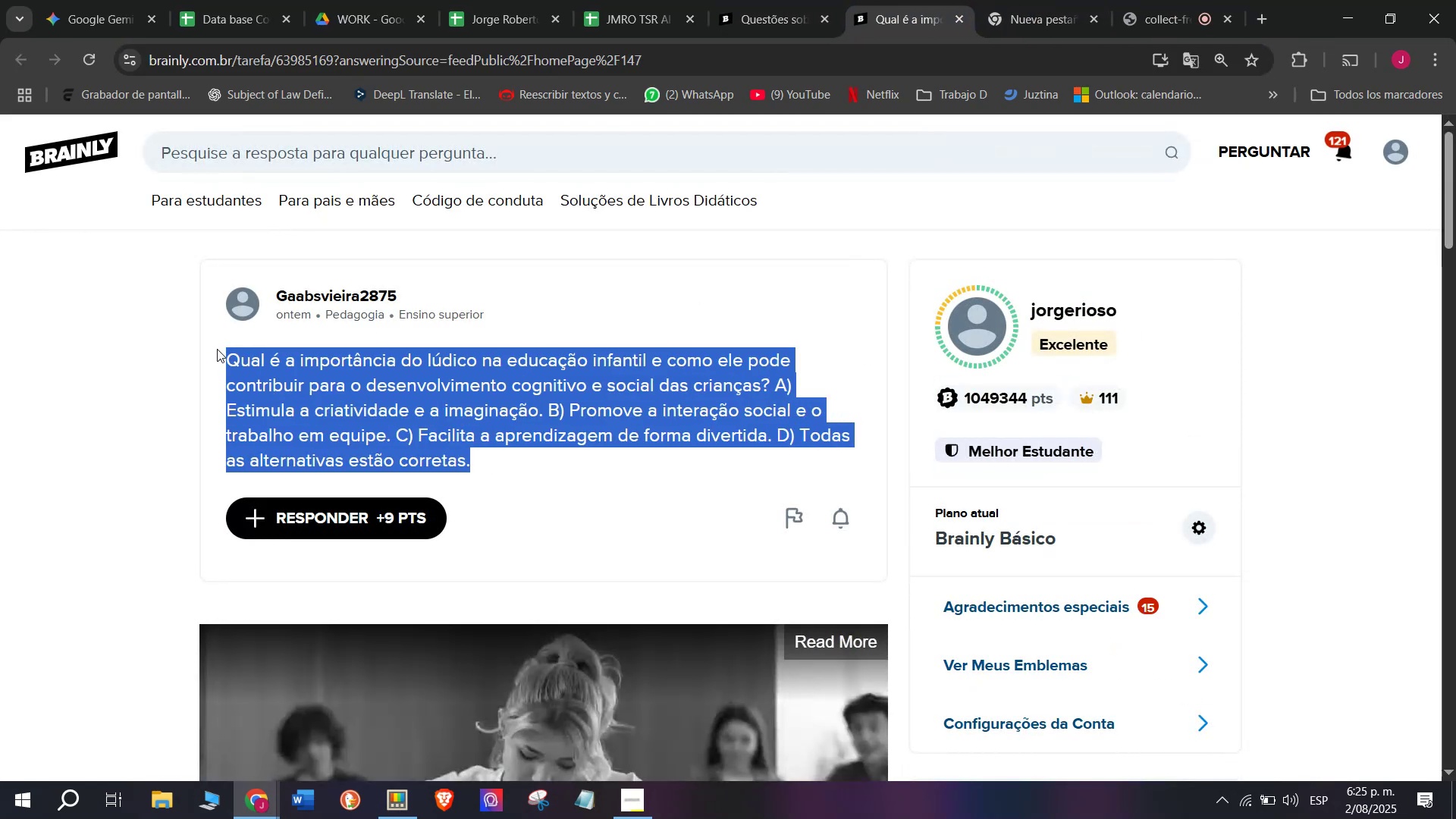 
key(Control+C)
 